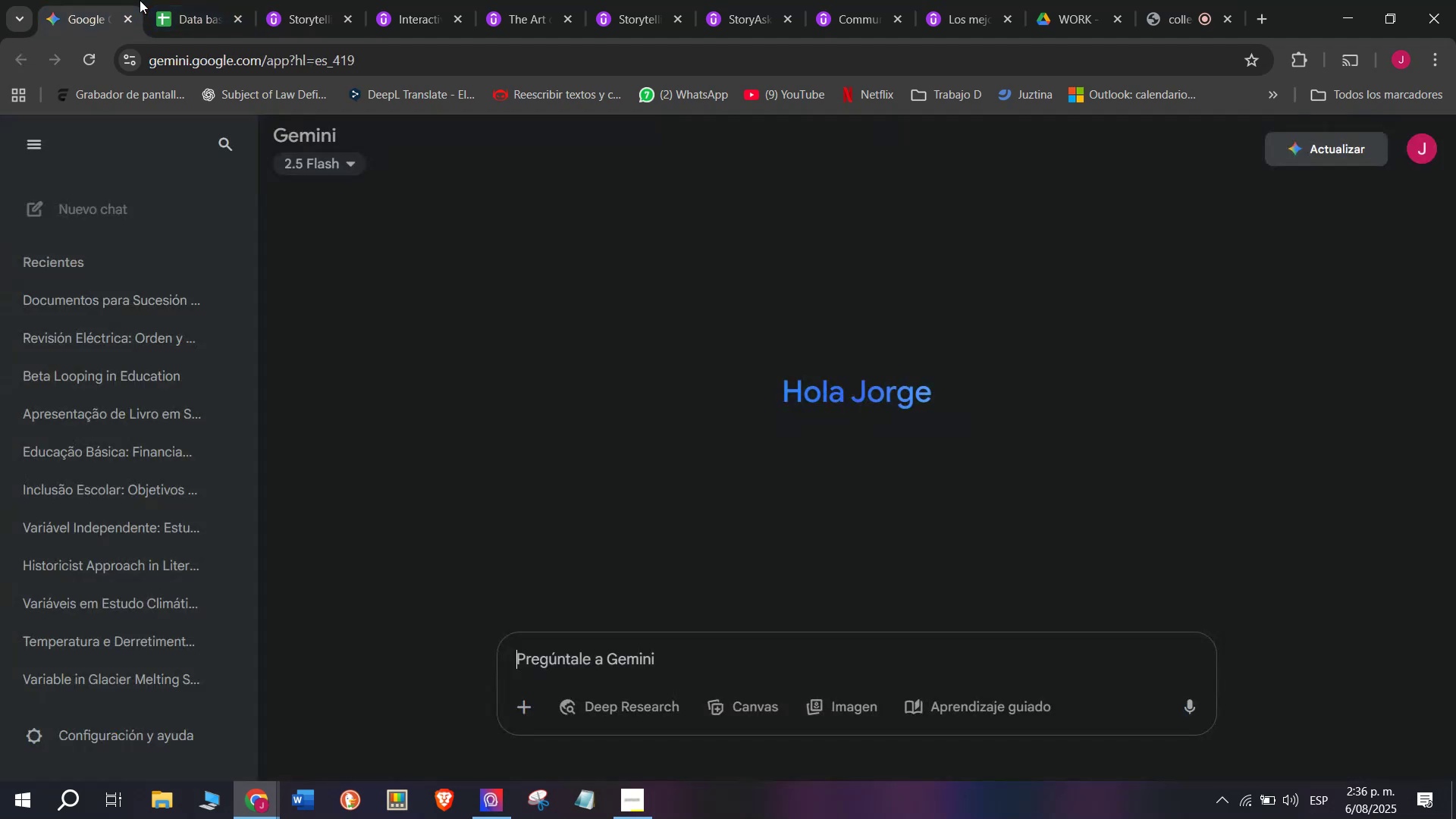 
key(Control+C)
 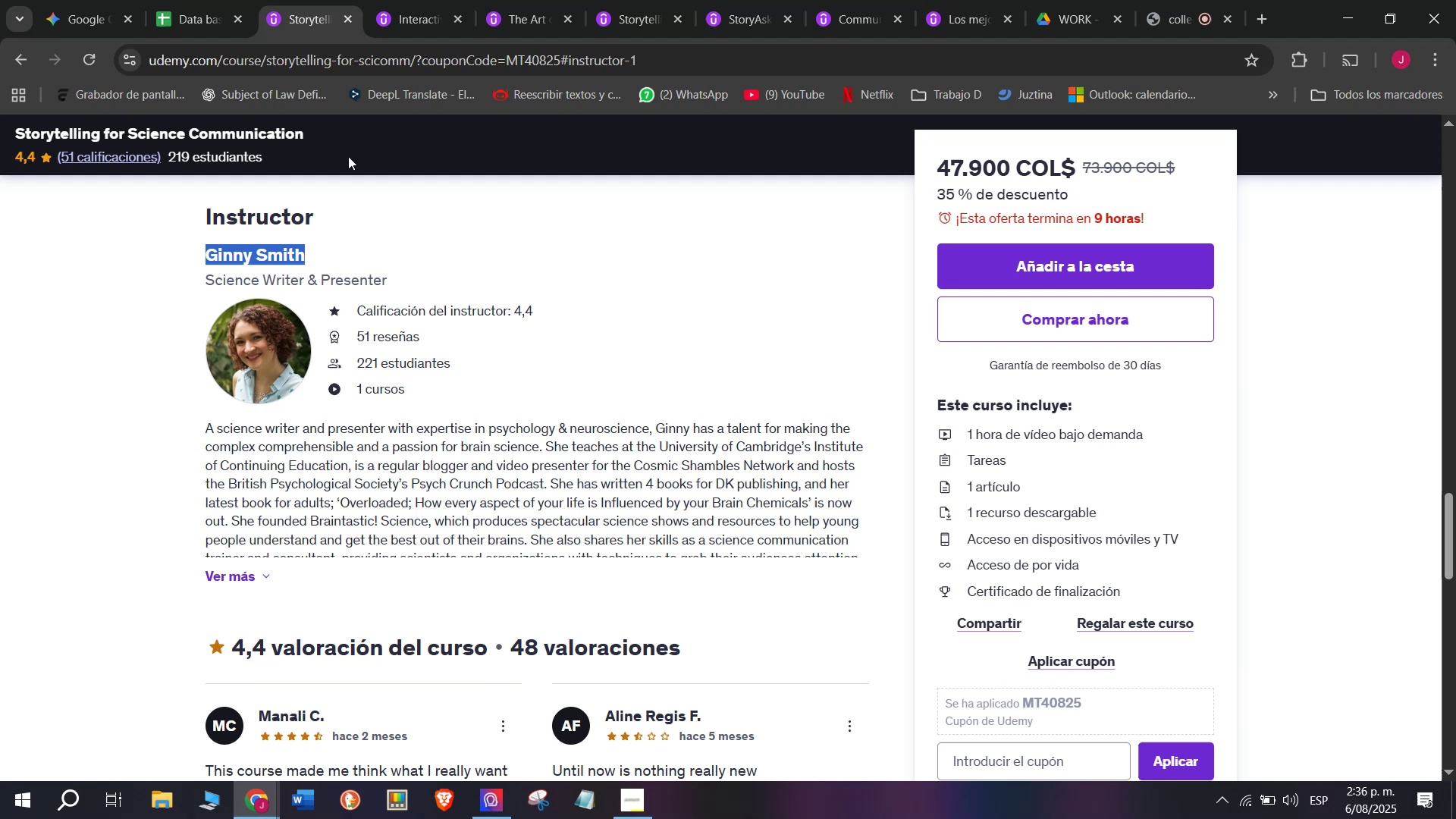 
key(Break)
 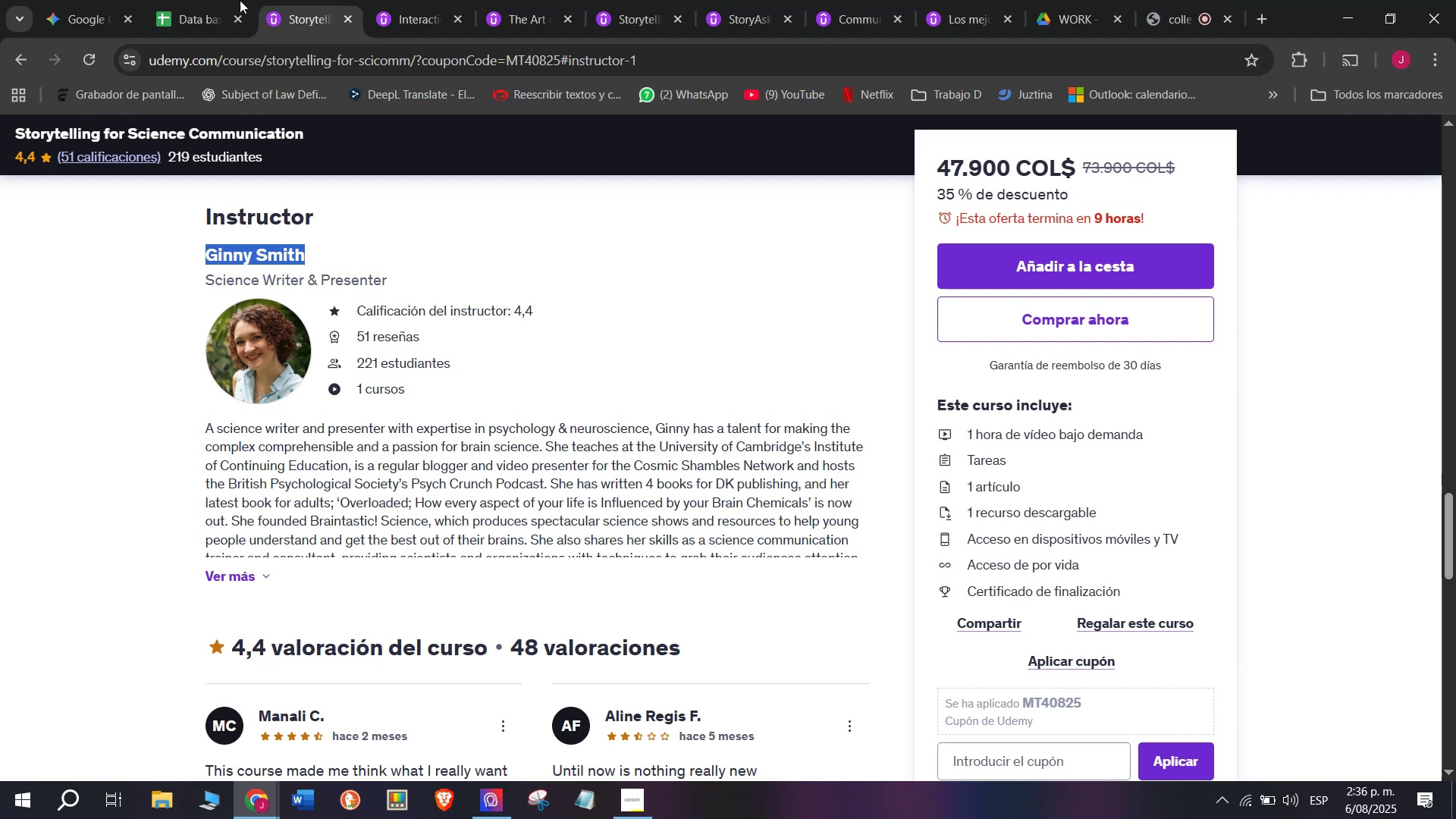 
key(Control+C)
 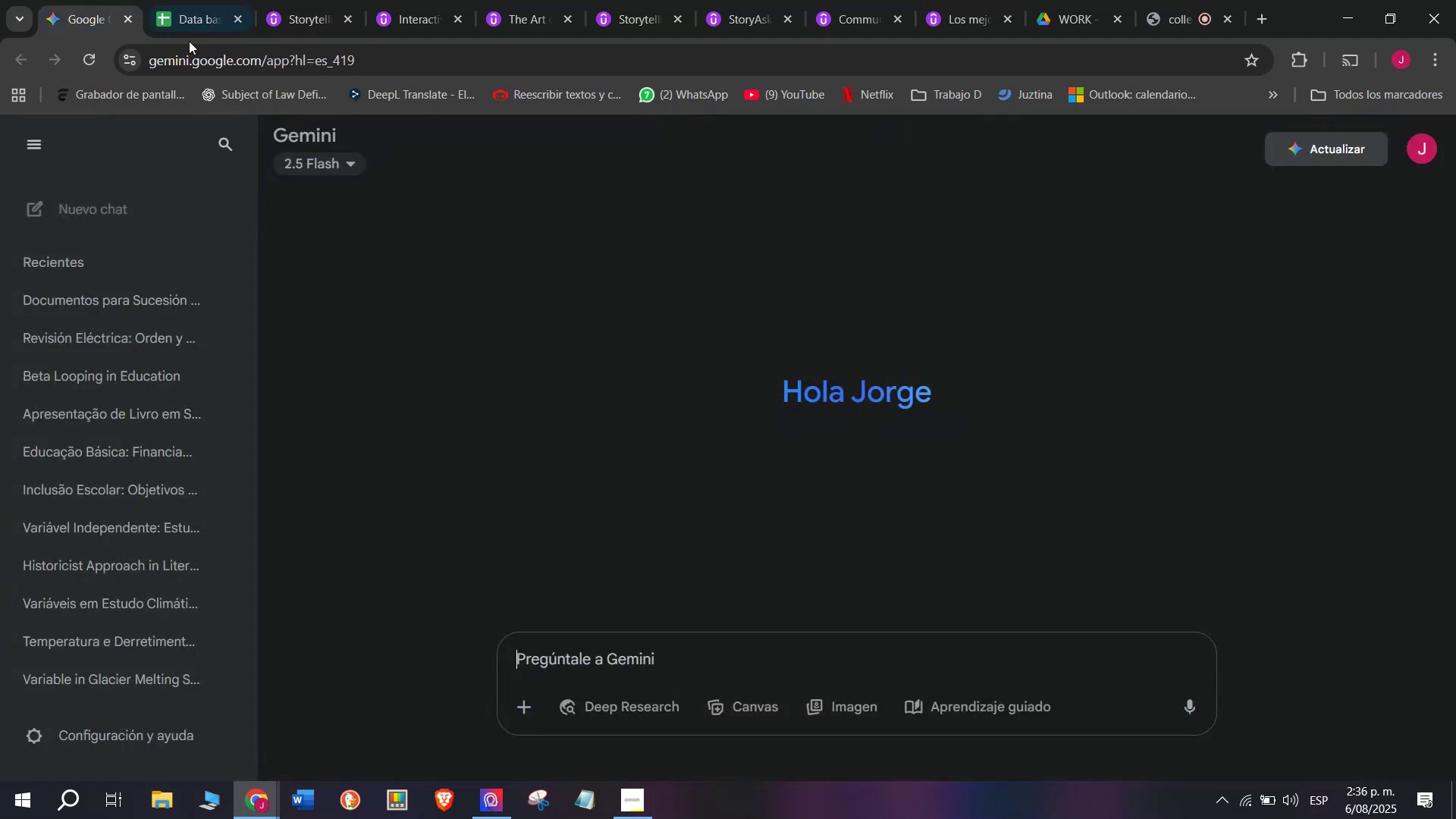 
key(Control+ControlLeft)
 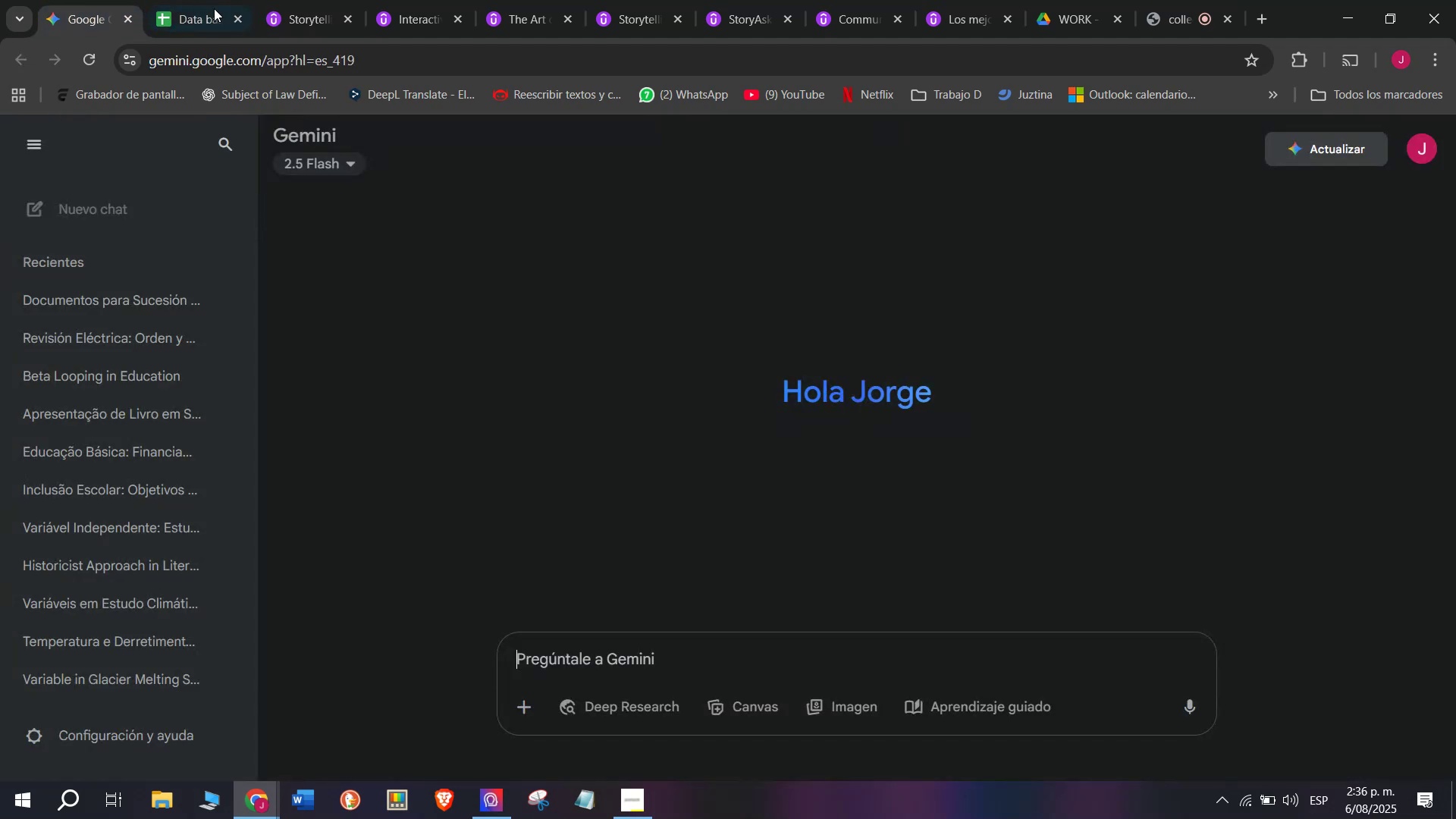 
double_click([214, 3])
 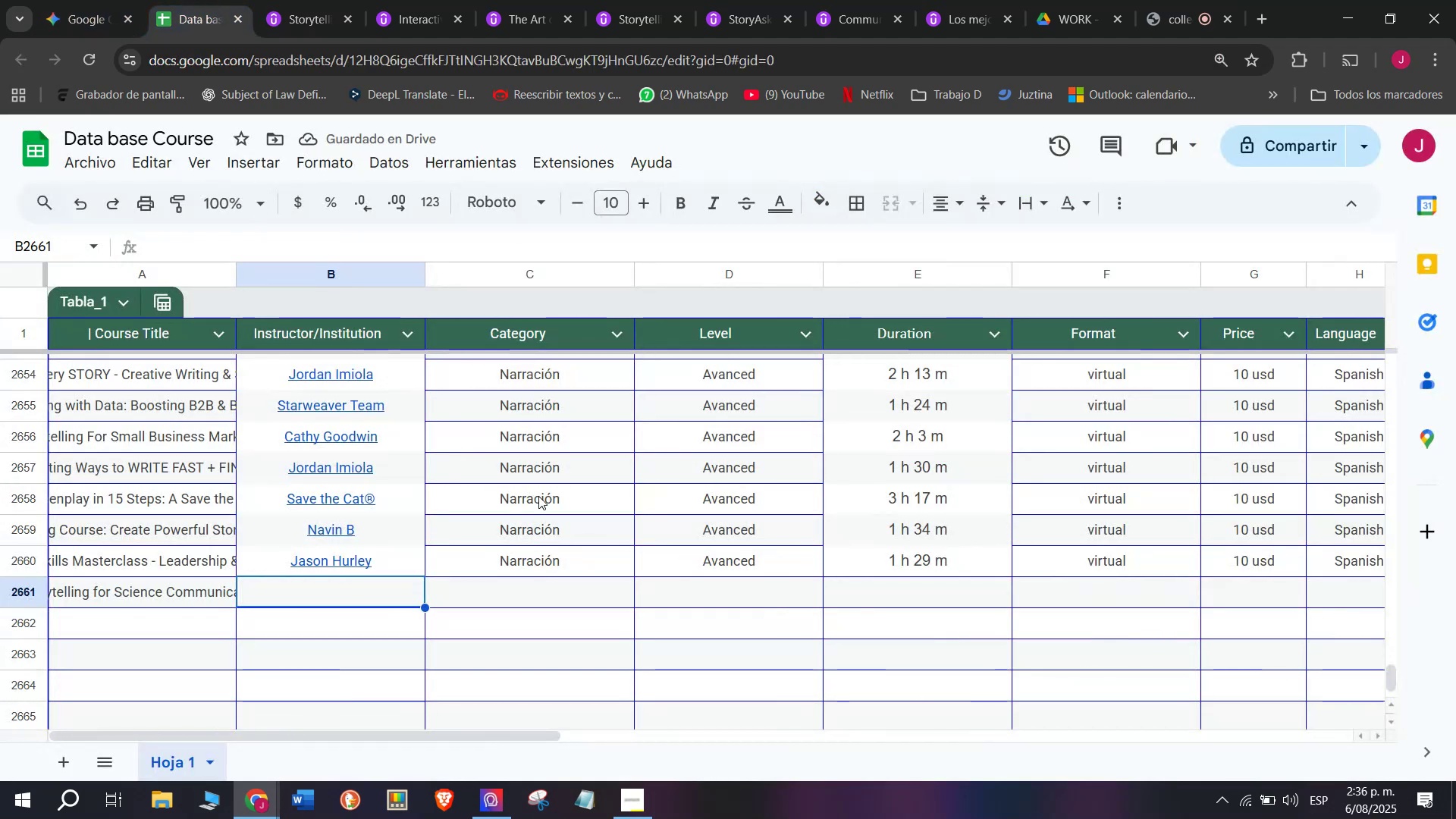 
key(Control+ControlLeft)
 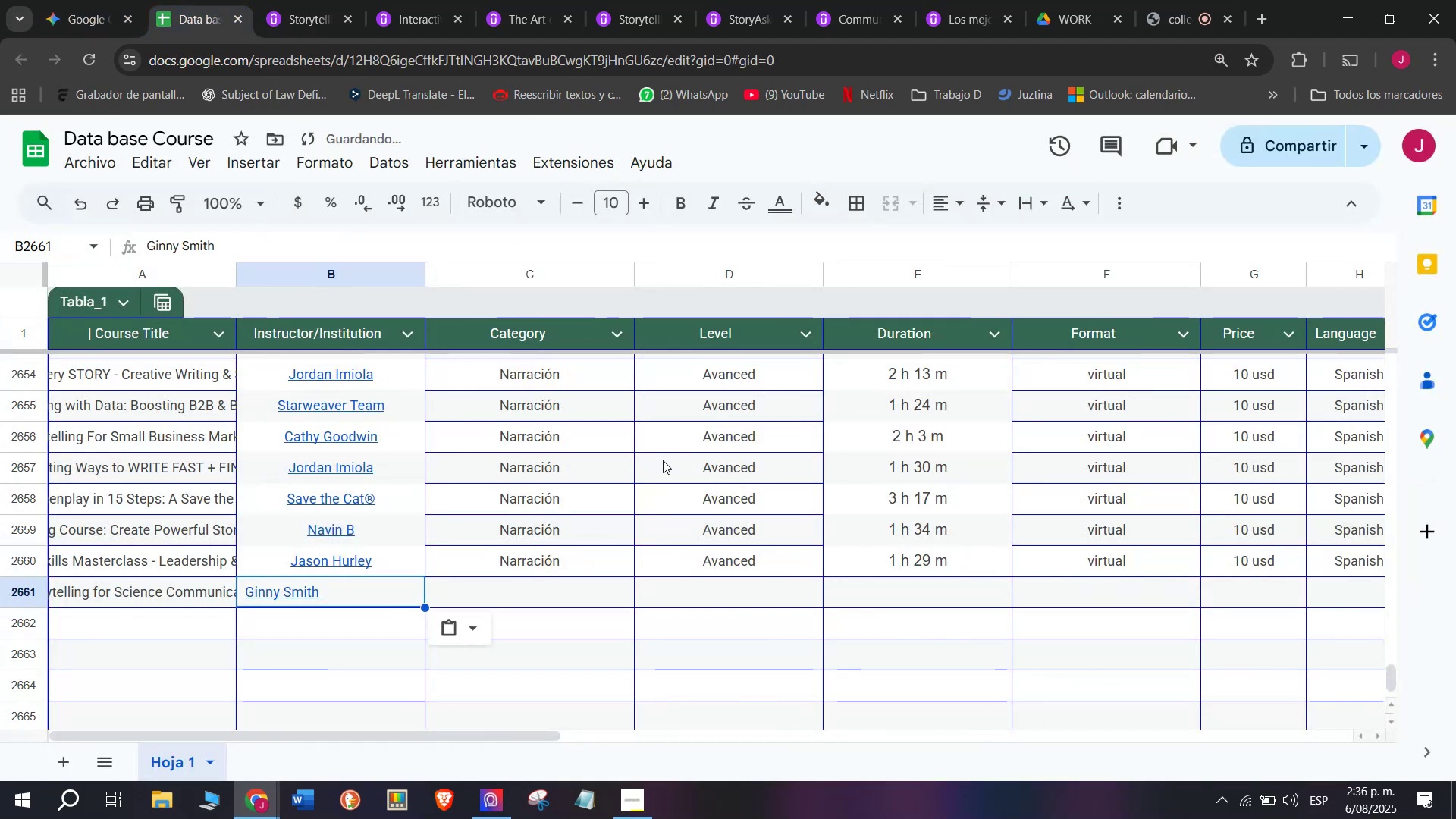 
key(Z)
 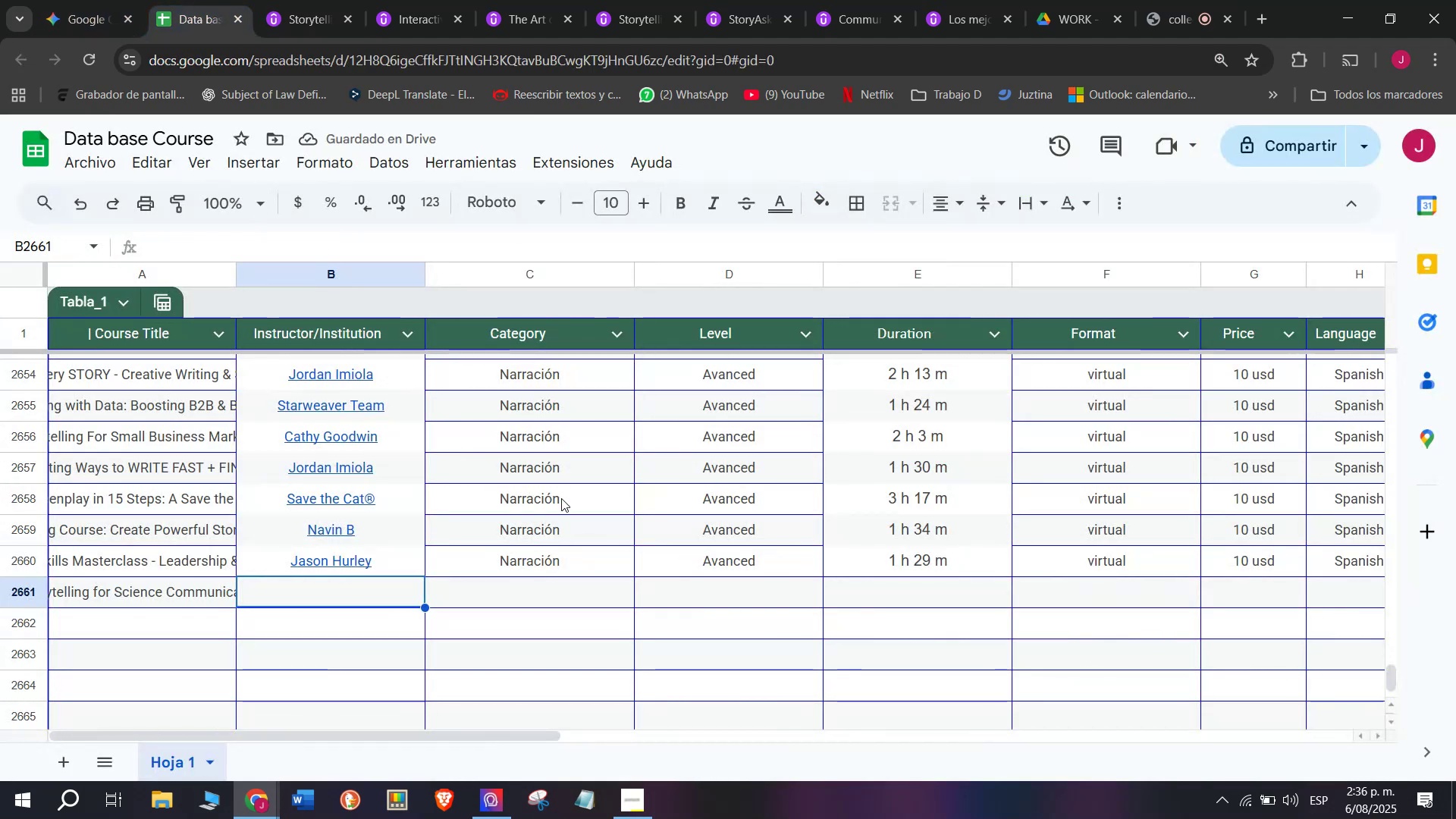 
key(Control+V)
 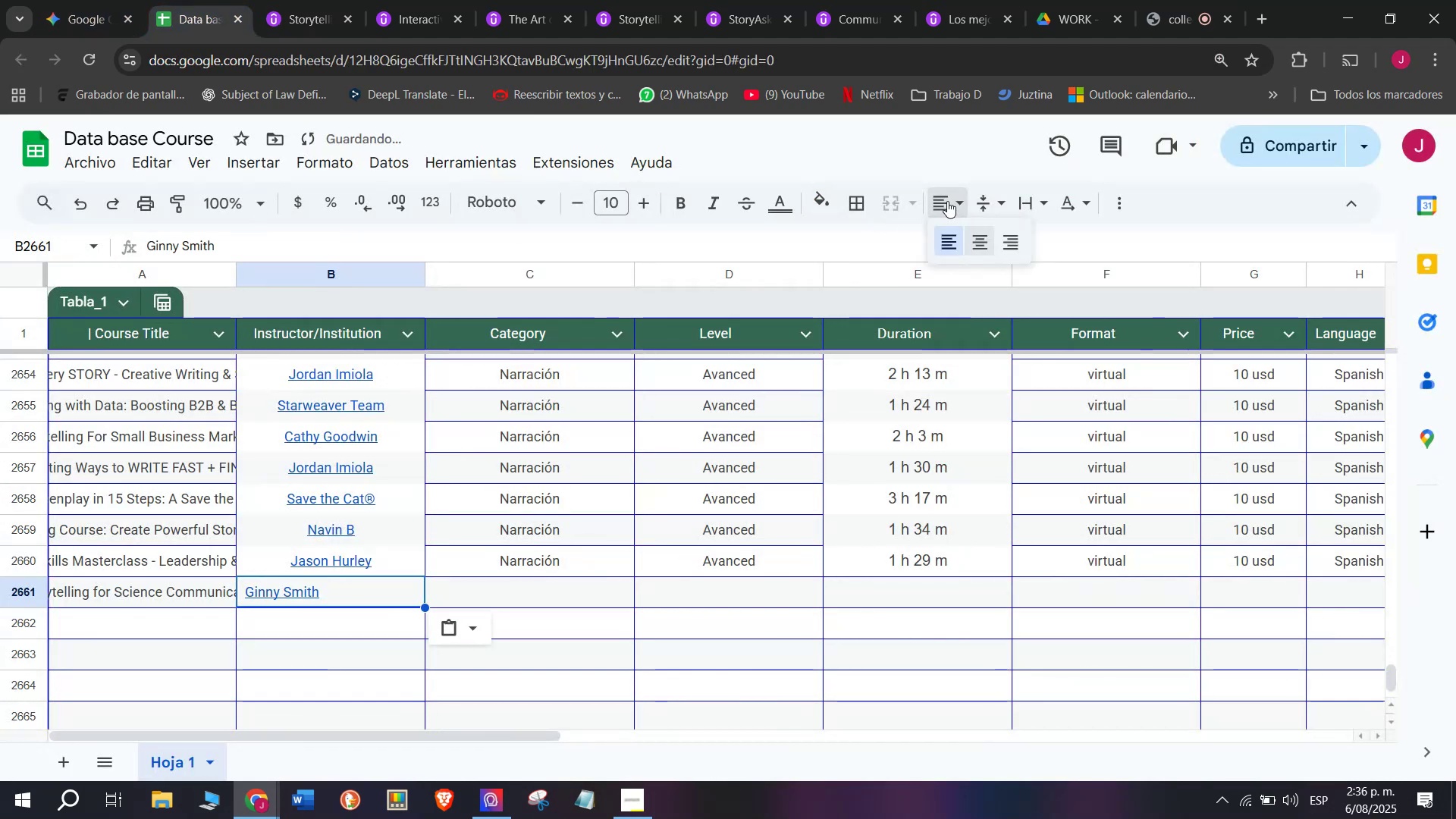 
double_click([985, 241])
 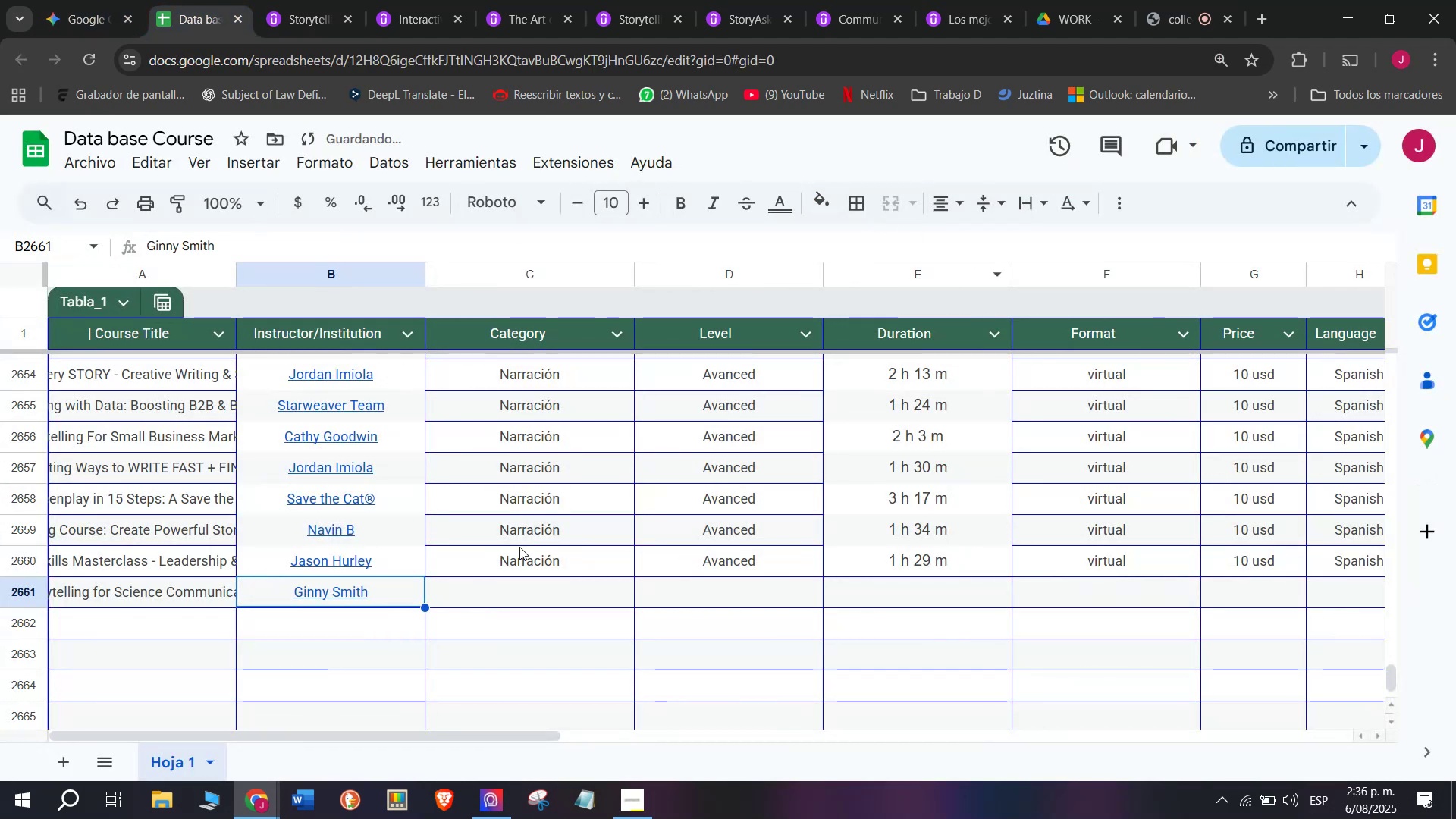 
left_click([519, 566])
 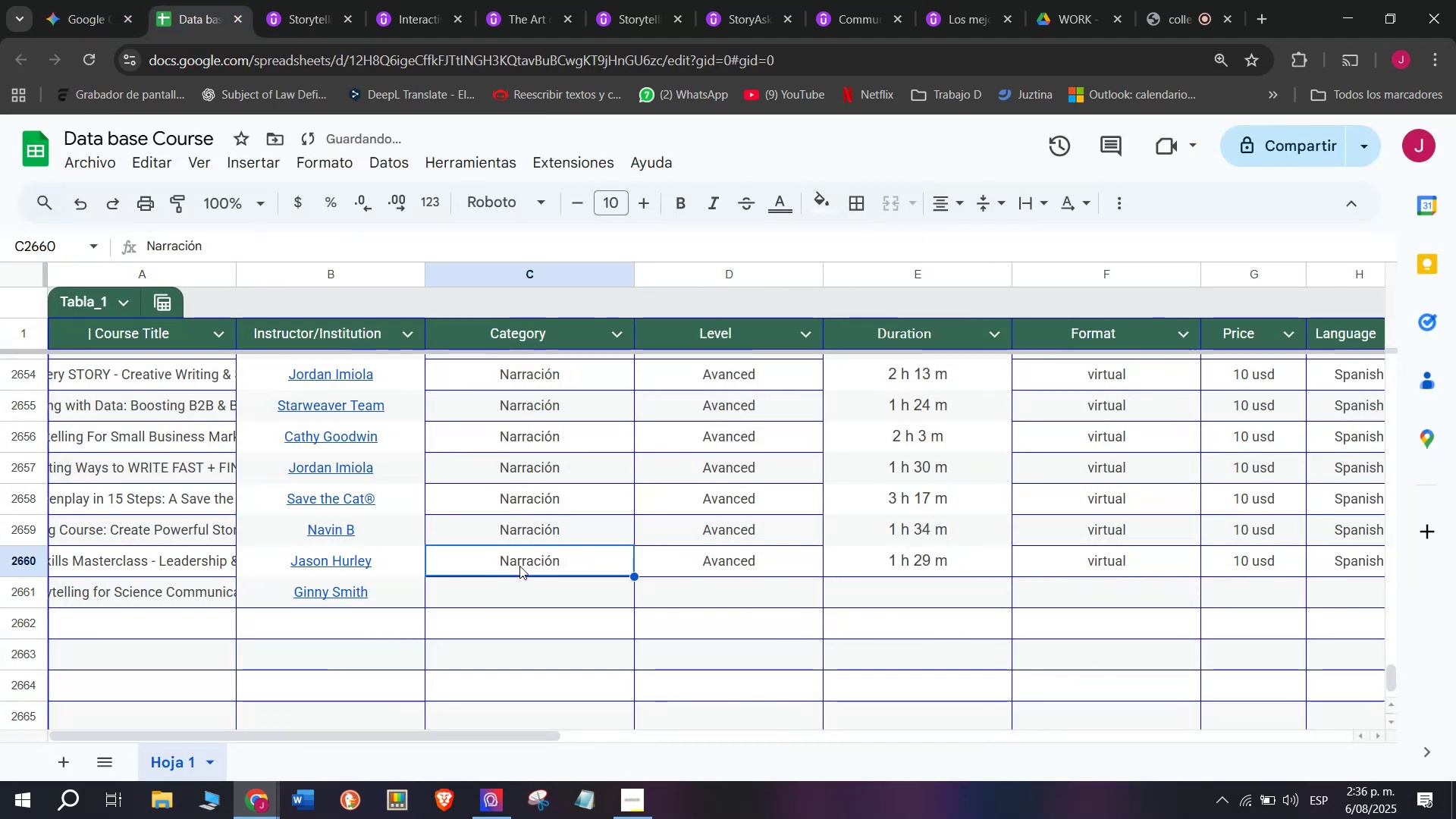 
key(Break)
 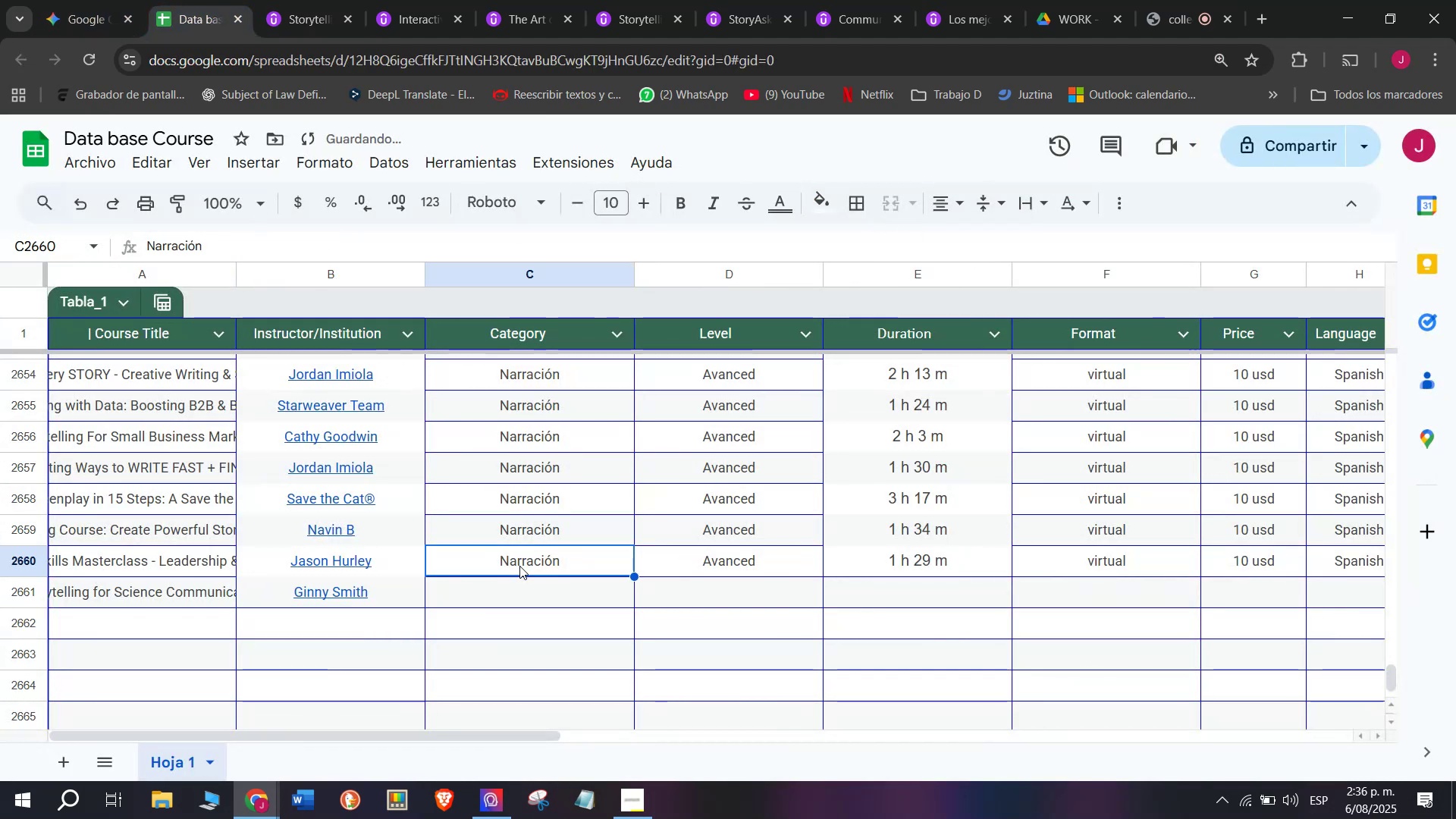 
key(Control+ControlLeft)
 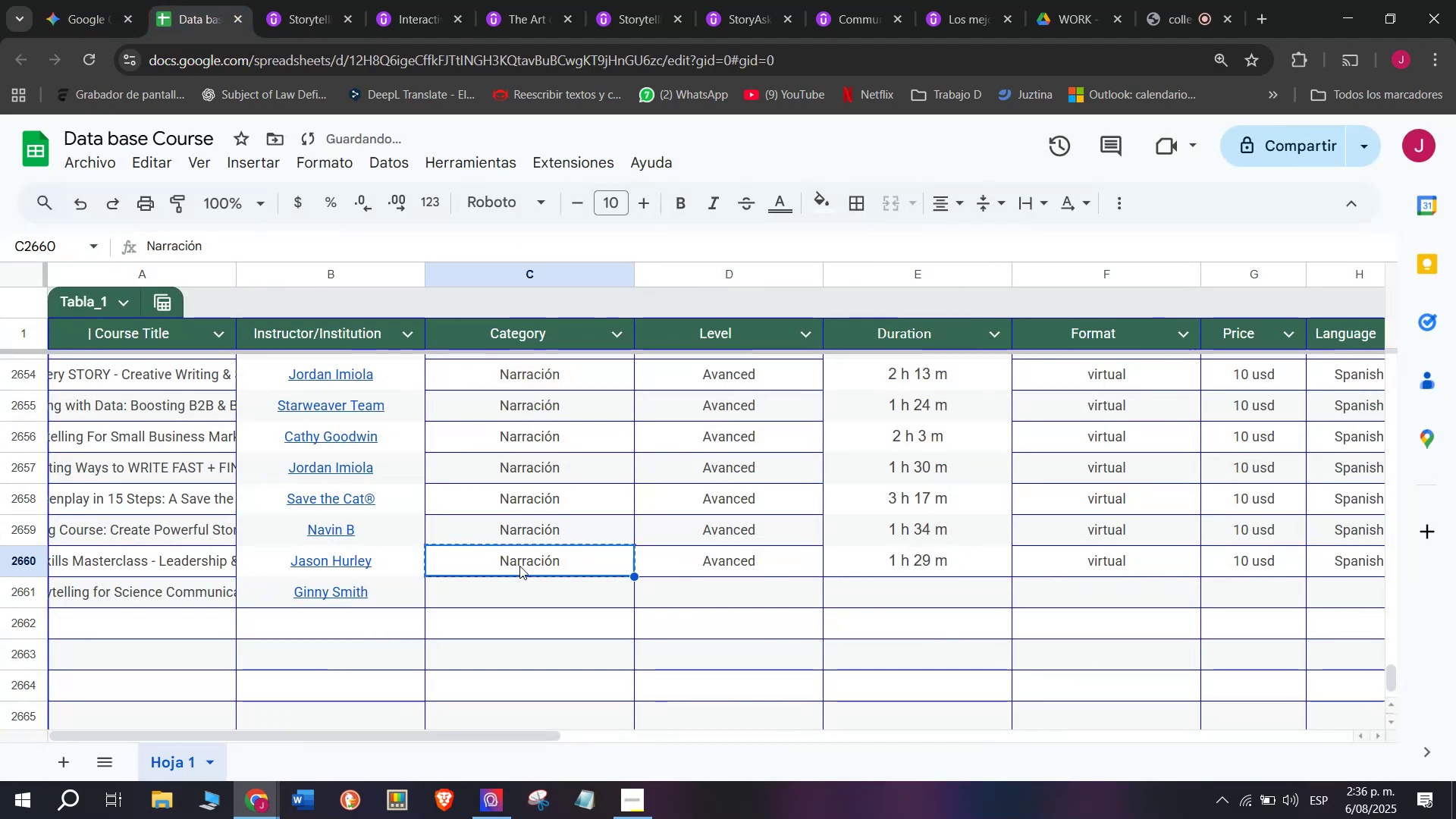 
key(Control+C)
 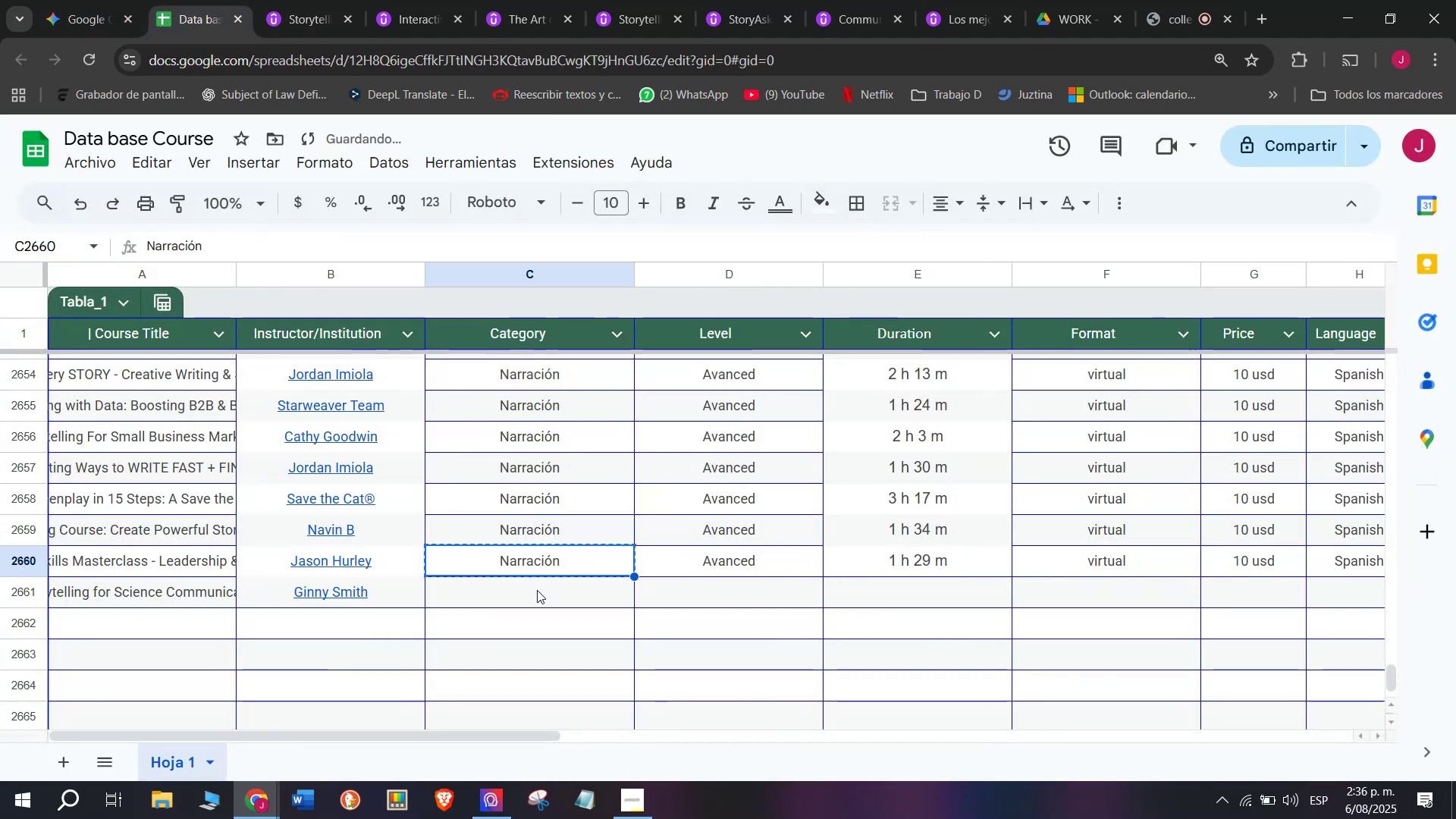 
left_click([537, 592])
 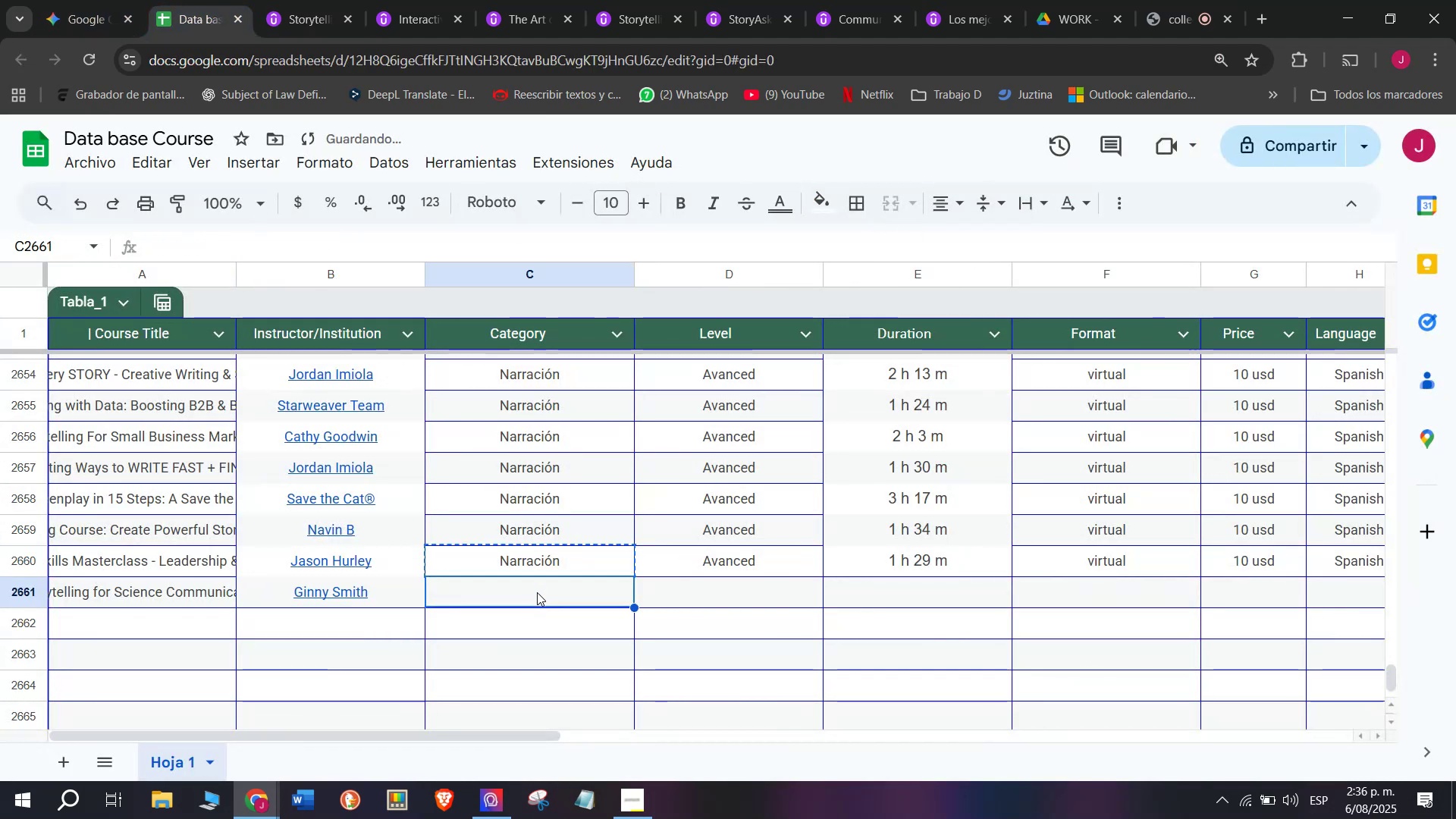 
key(Control+ControlLeft)
 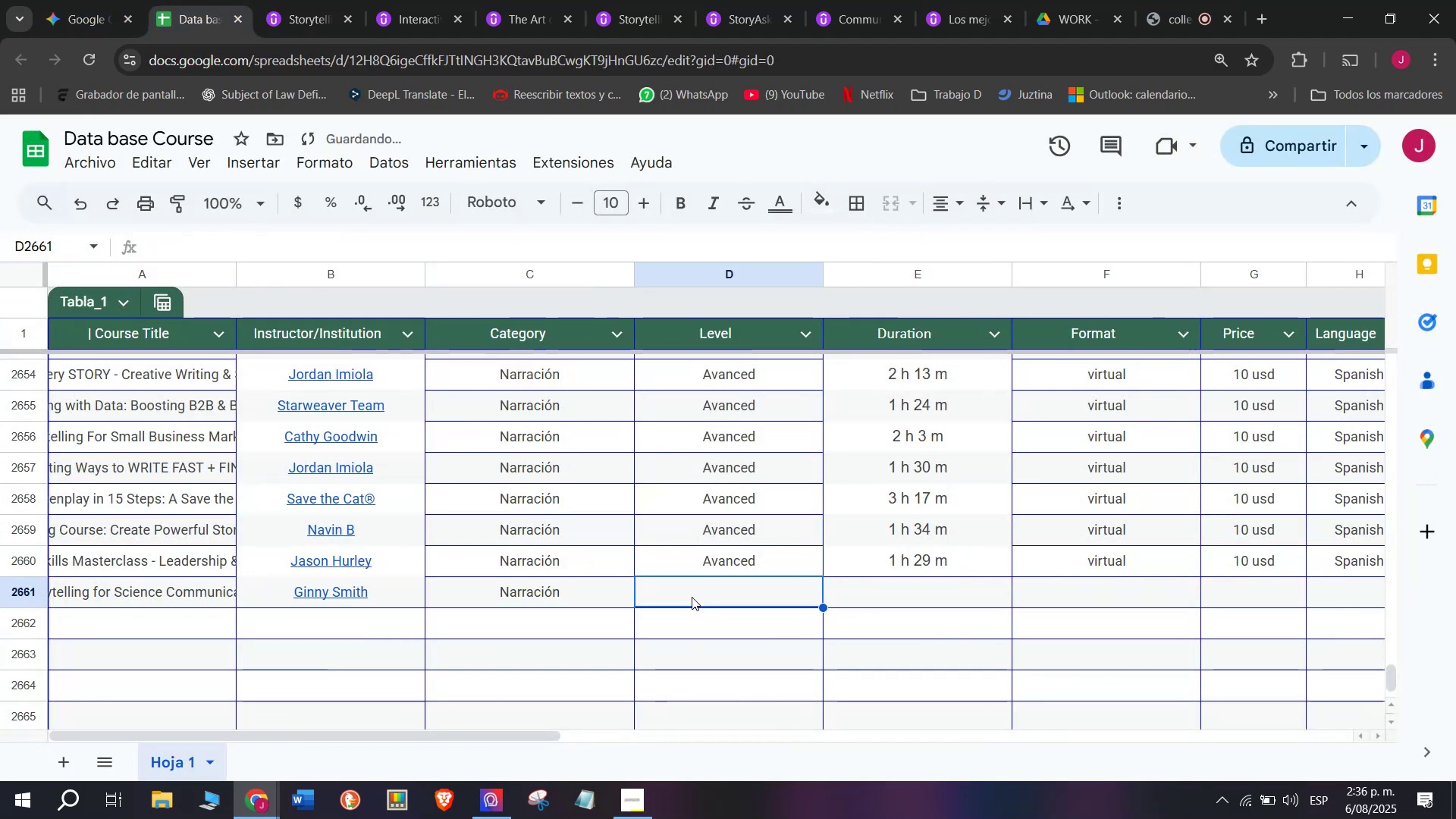 
key(Z)
 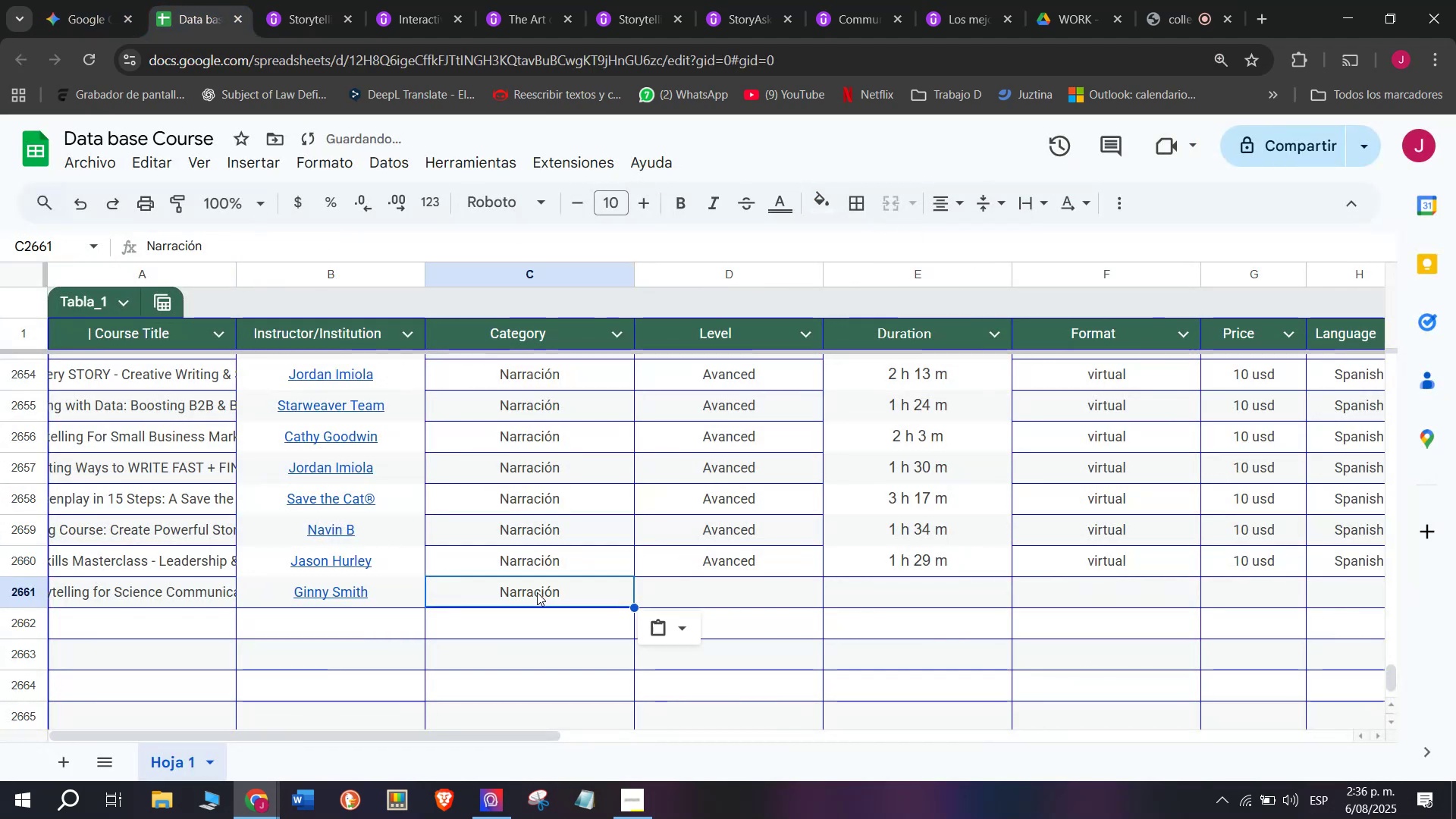 
key(Control+V)
 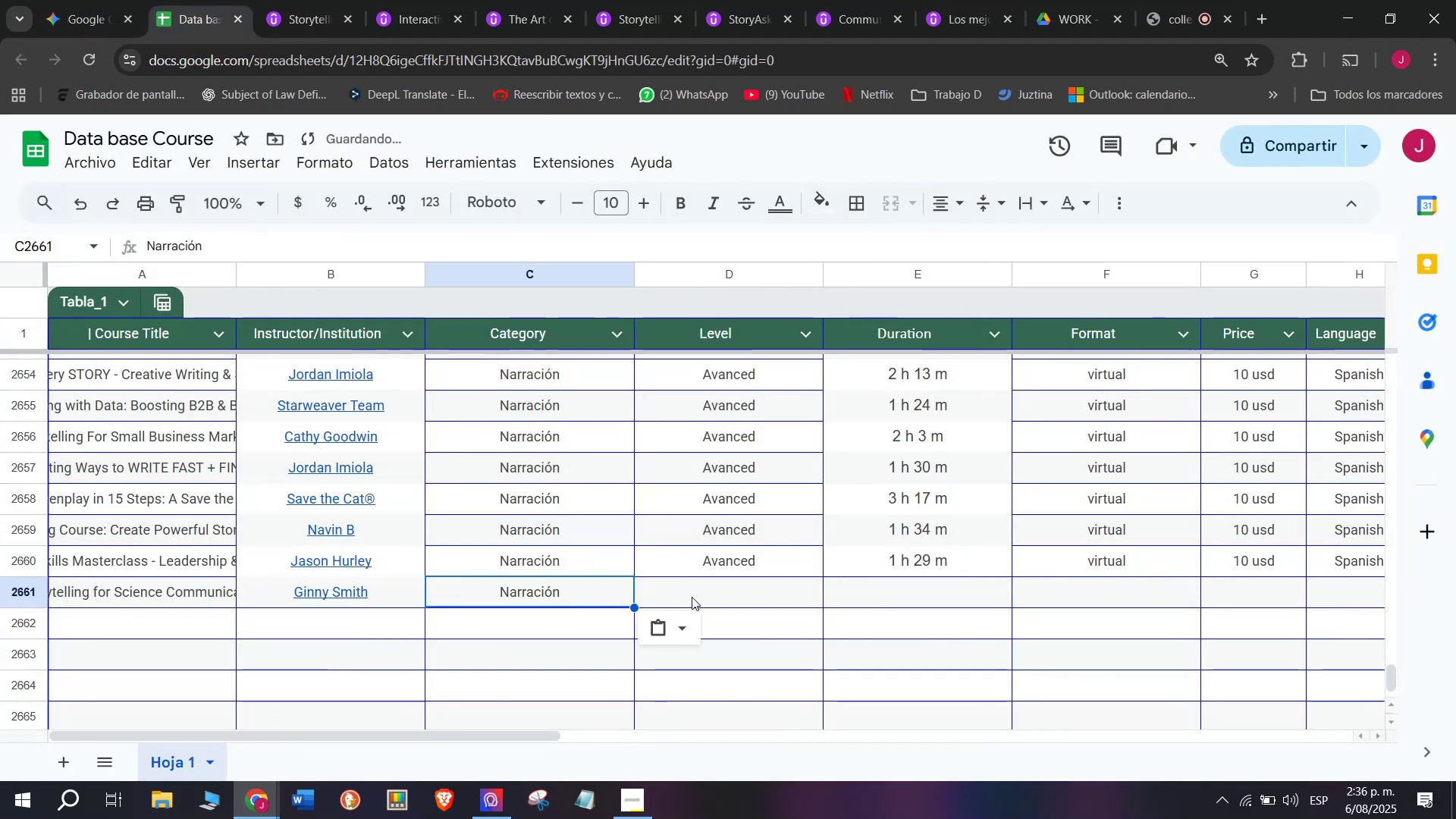 
double_click([692, 597])
 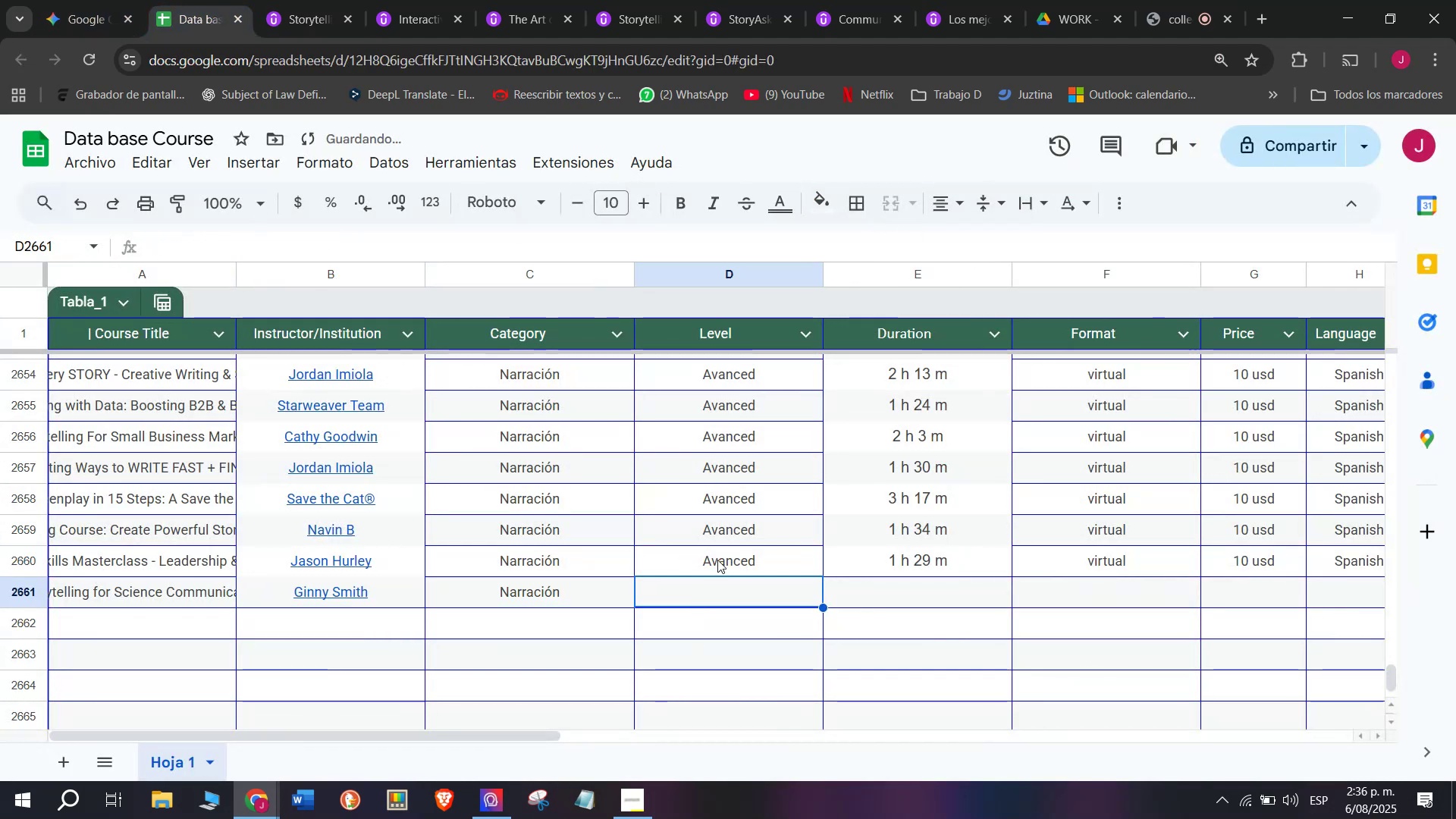 
triple_click([717, 560])
 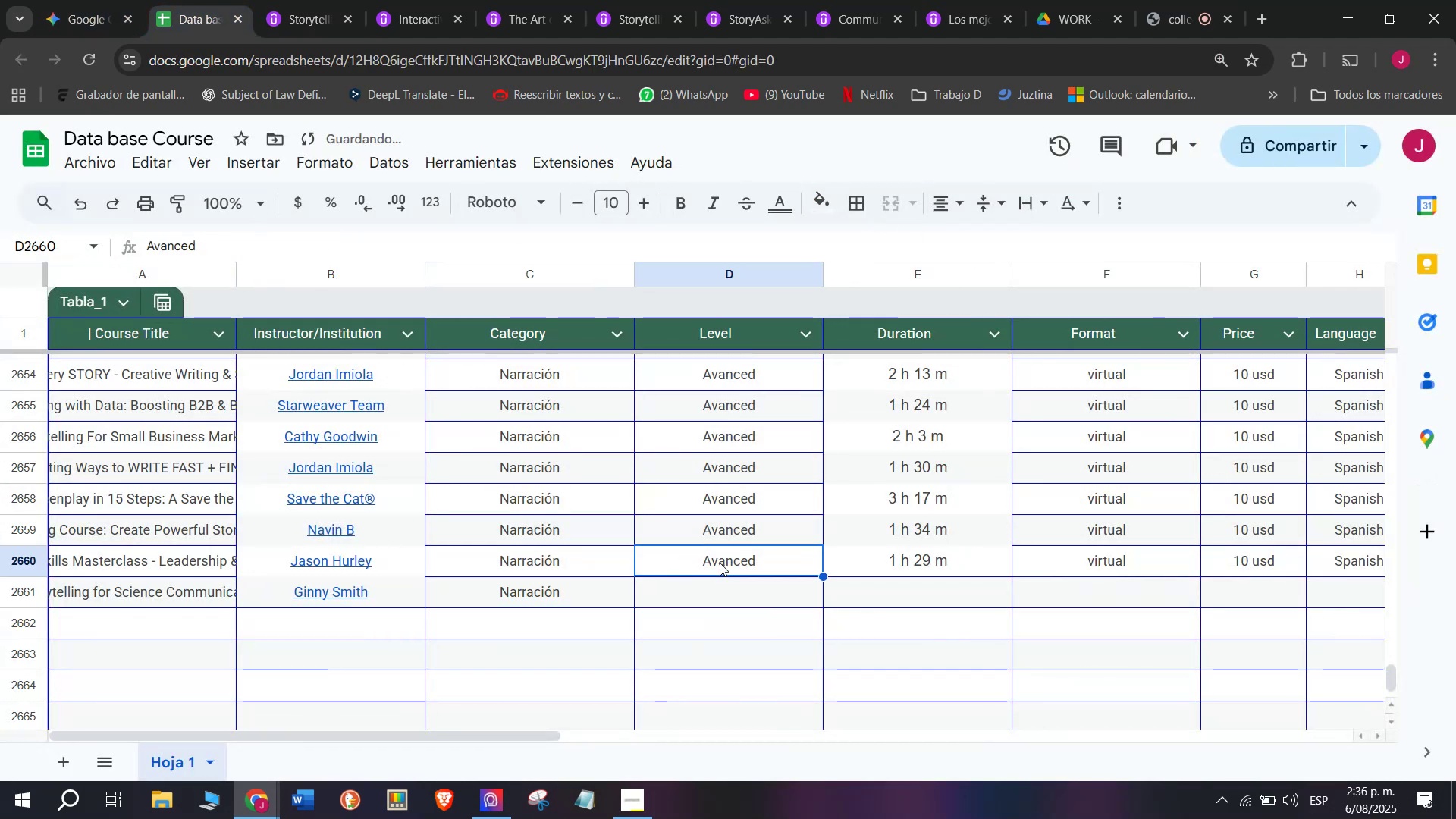 
key(Break)
 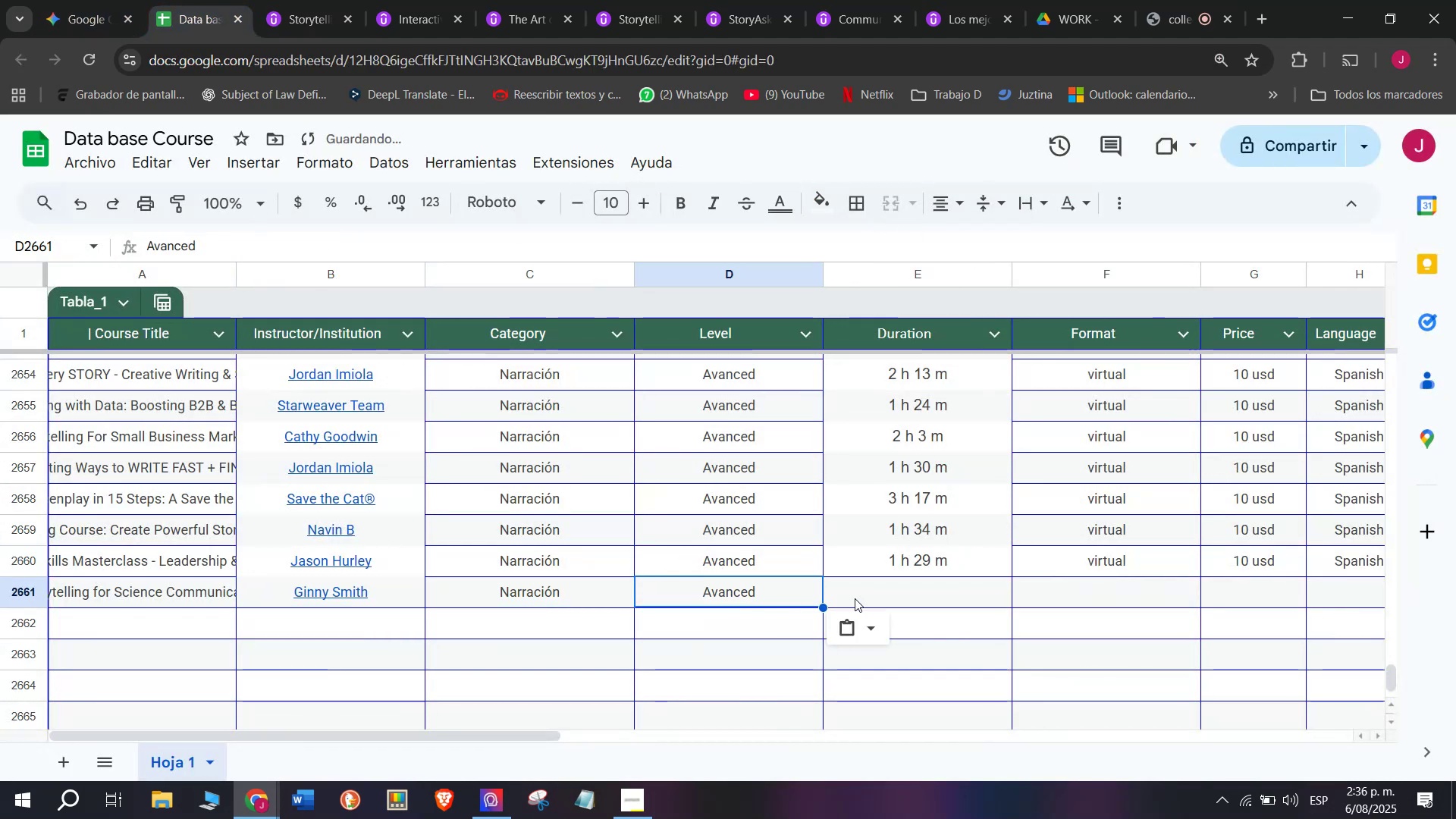 
key(Control+ControlLeft)
 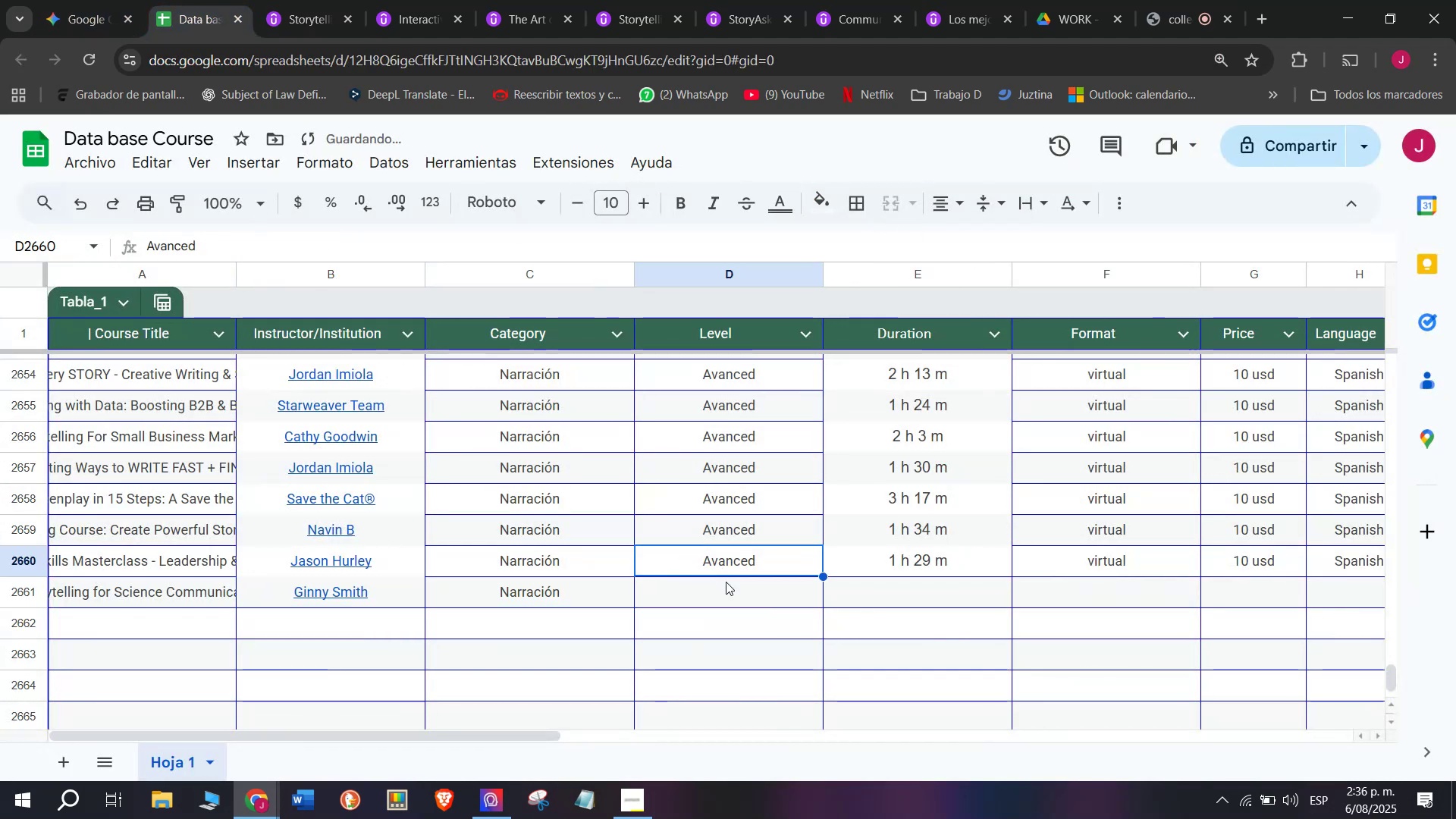 
key(Control+C)
 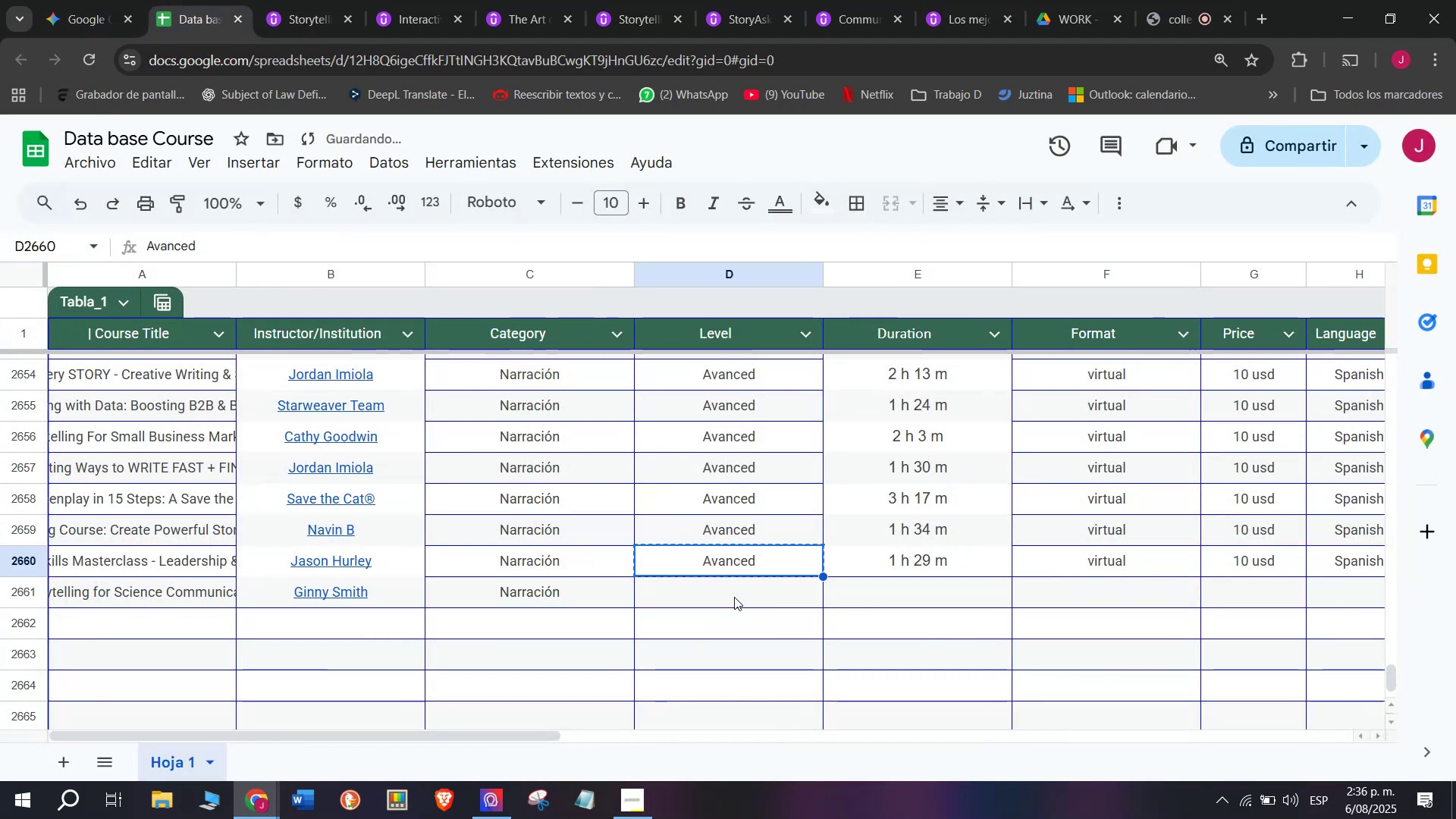 
key(Z)
 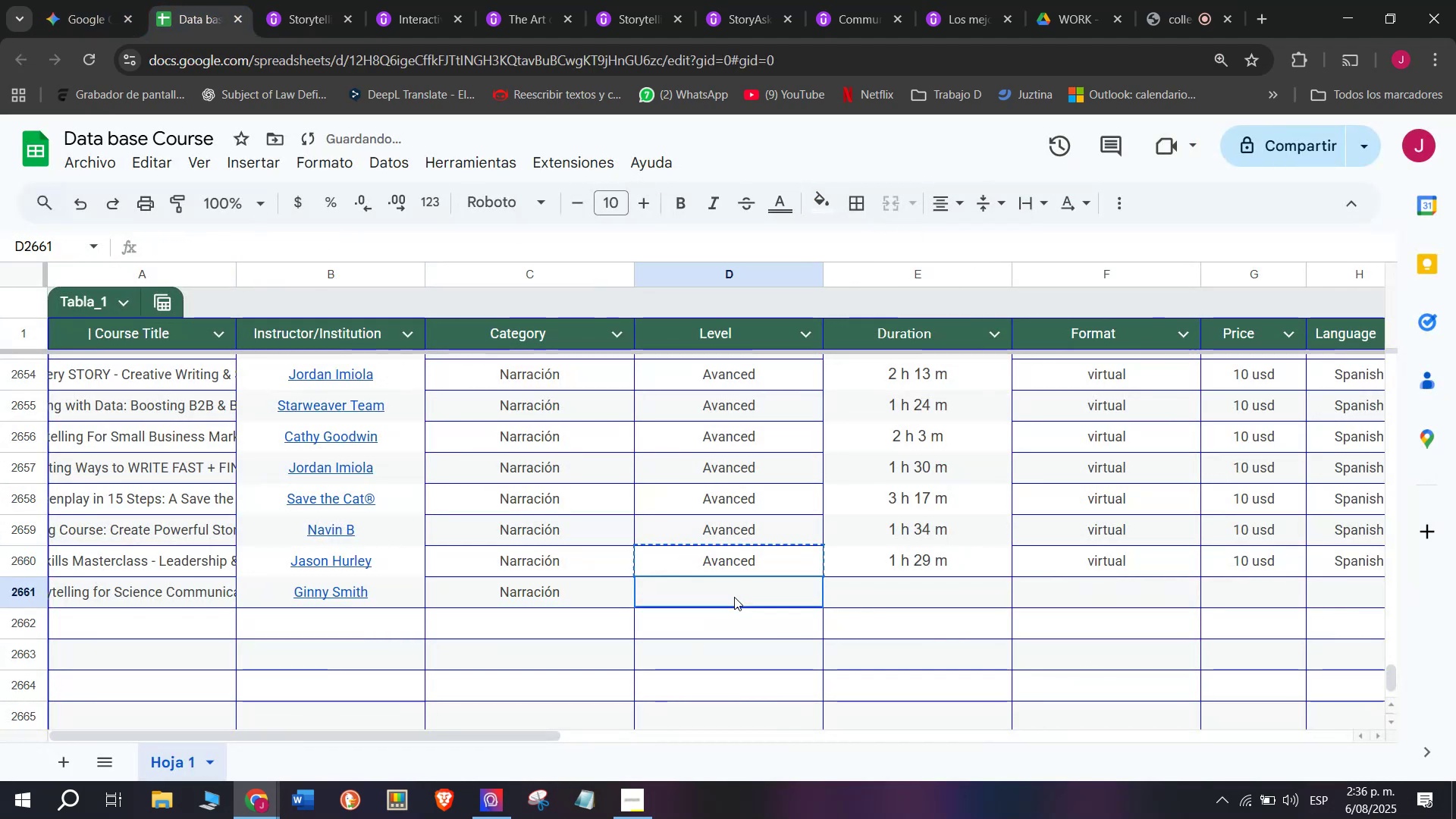 
key(Control+ControlLeft)
 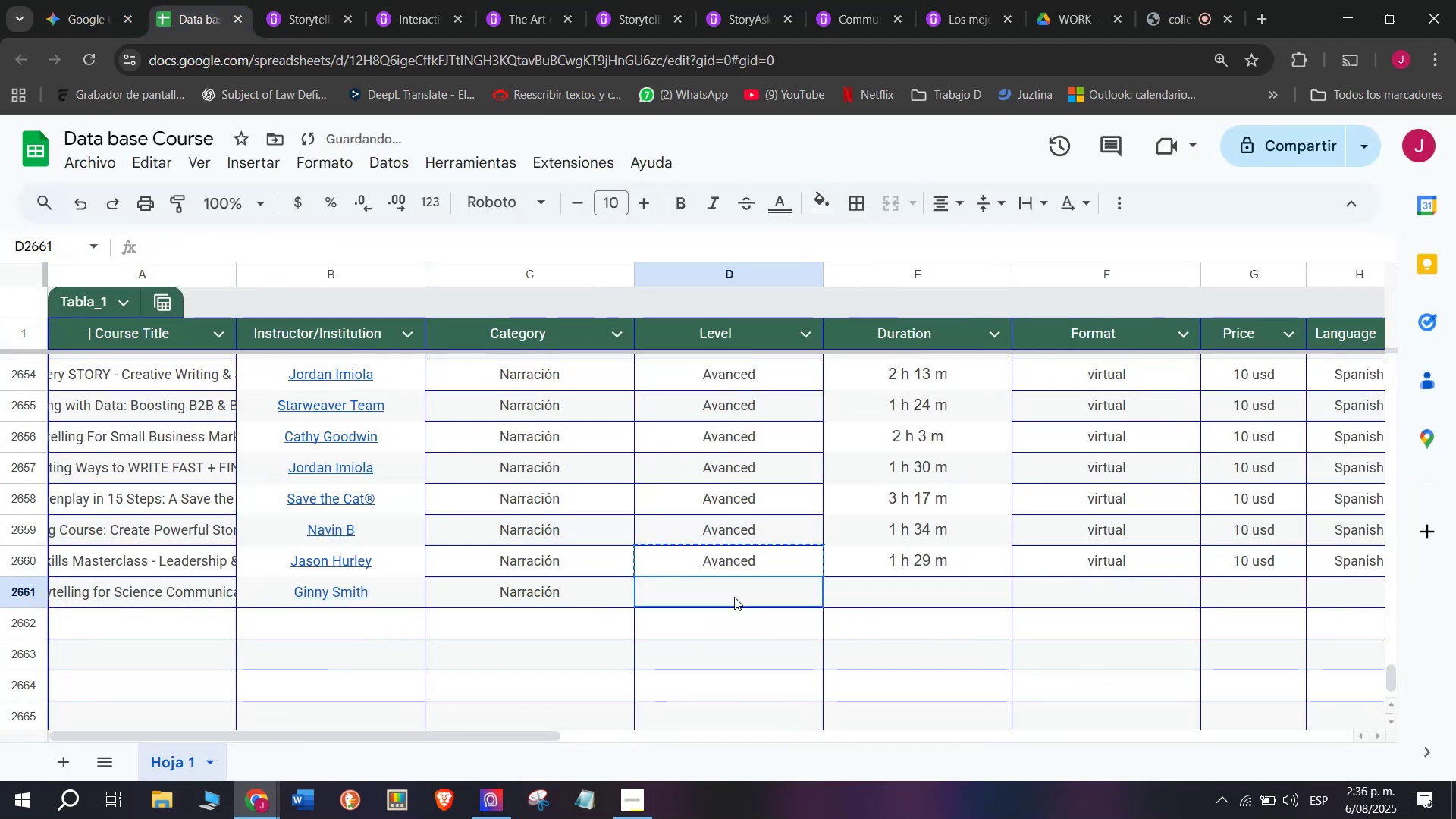 
triple_click([734, 597])
 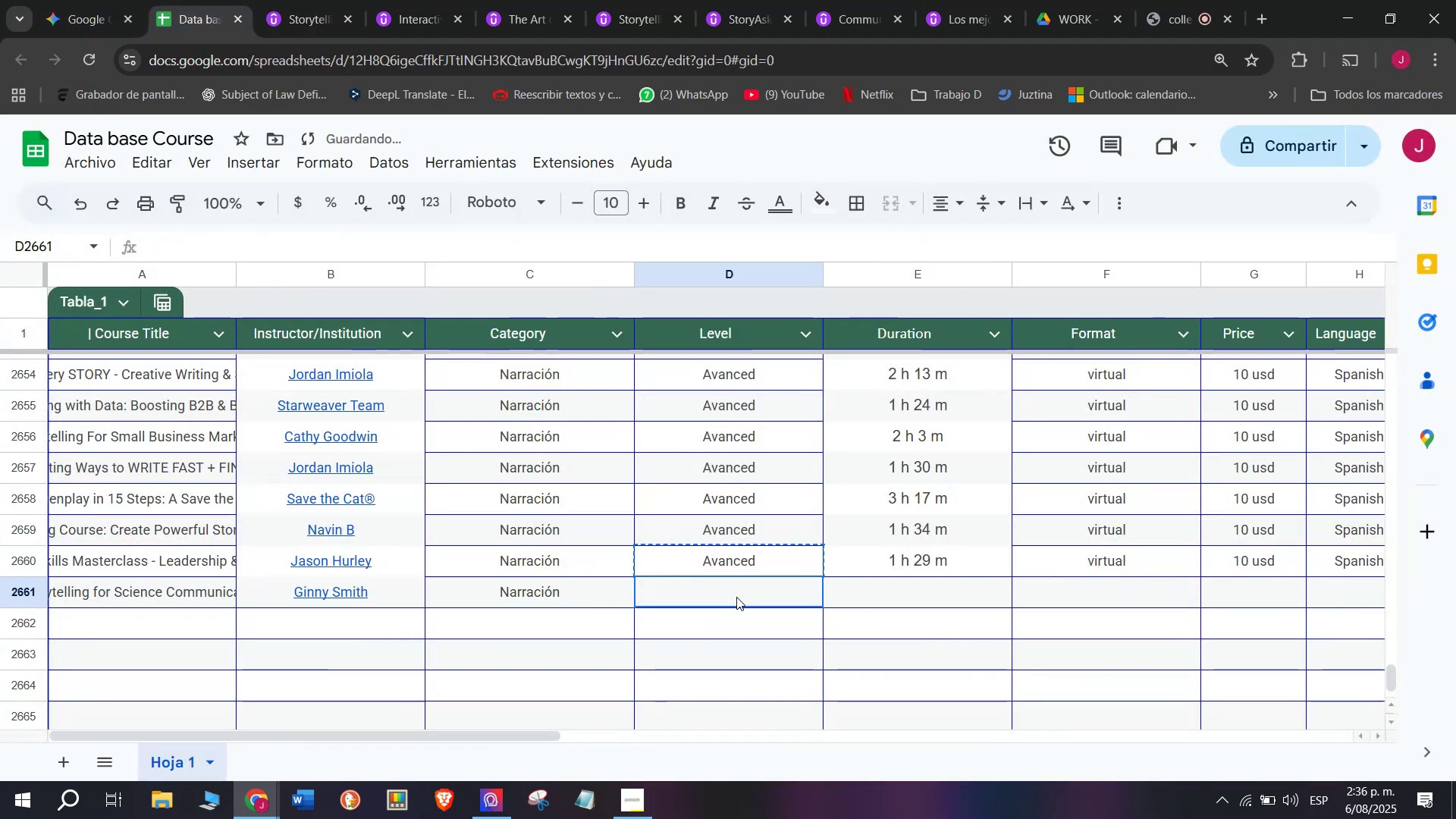 
key(Control+V)
 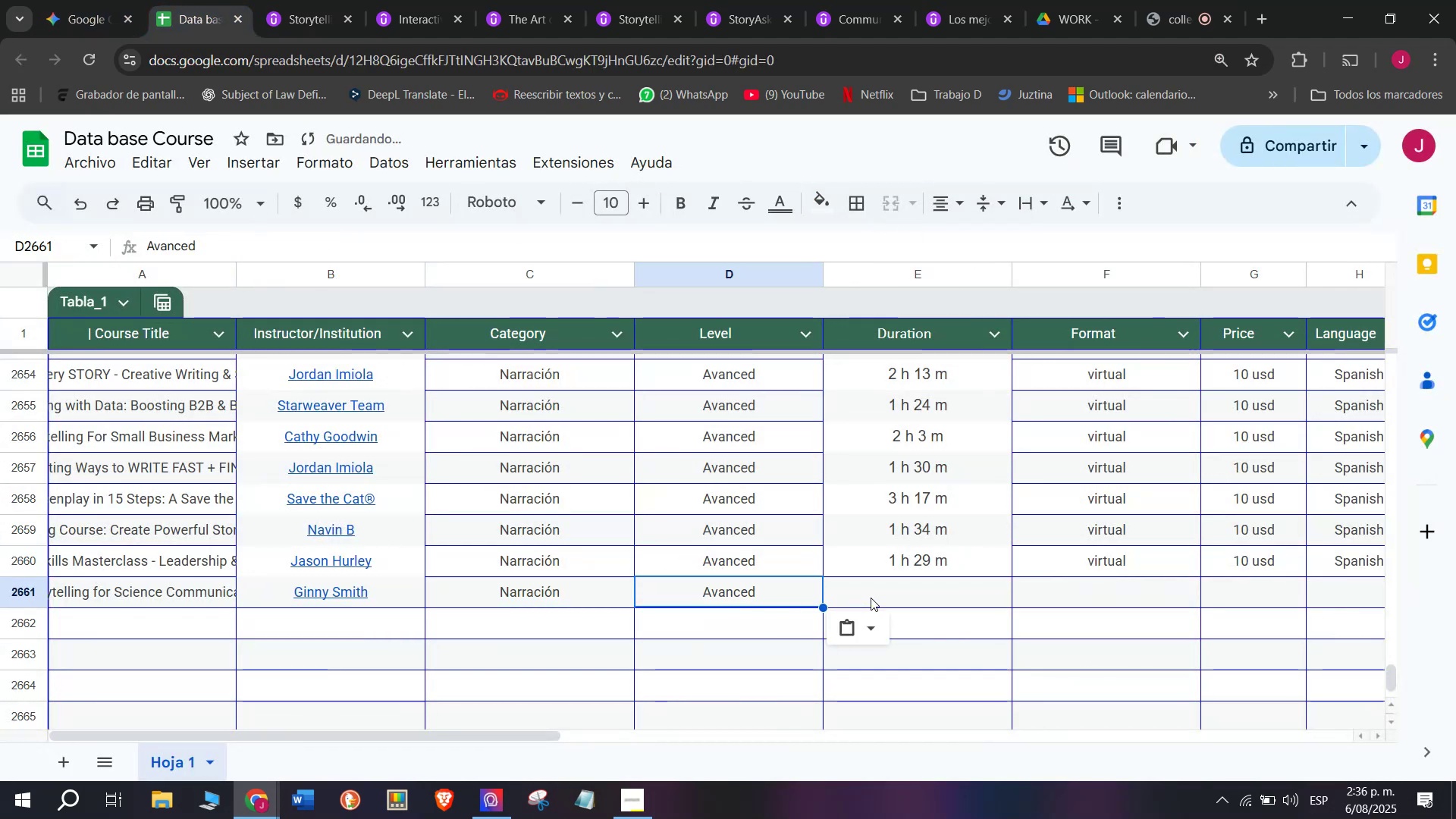 
triple_click([875, 596])
 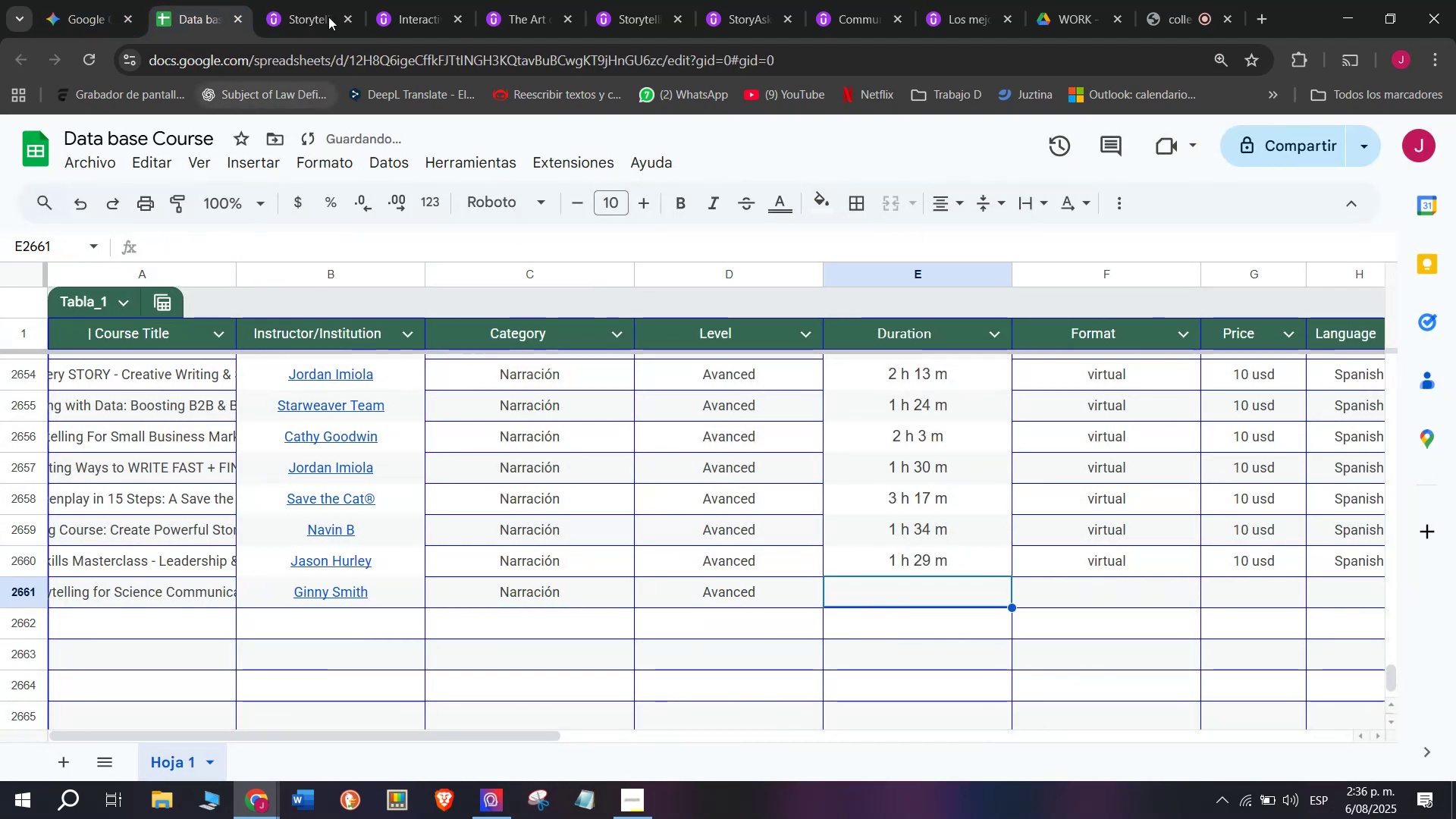 
left_click([318, 0])
 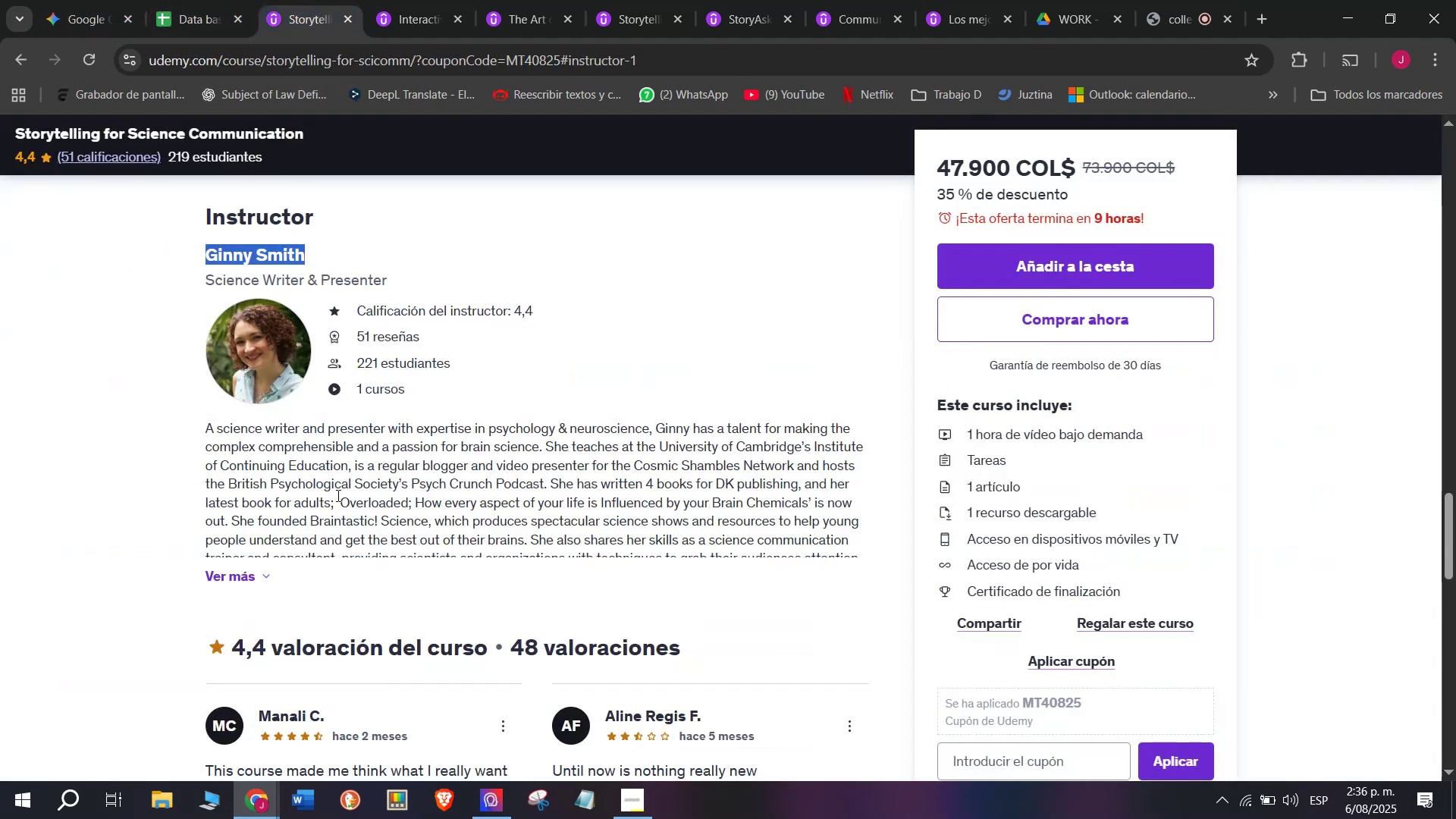 
scroll: coordinate [340, 598], scroll_direction: up, amount: 8.0
 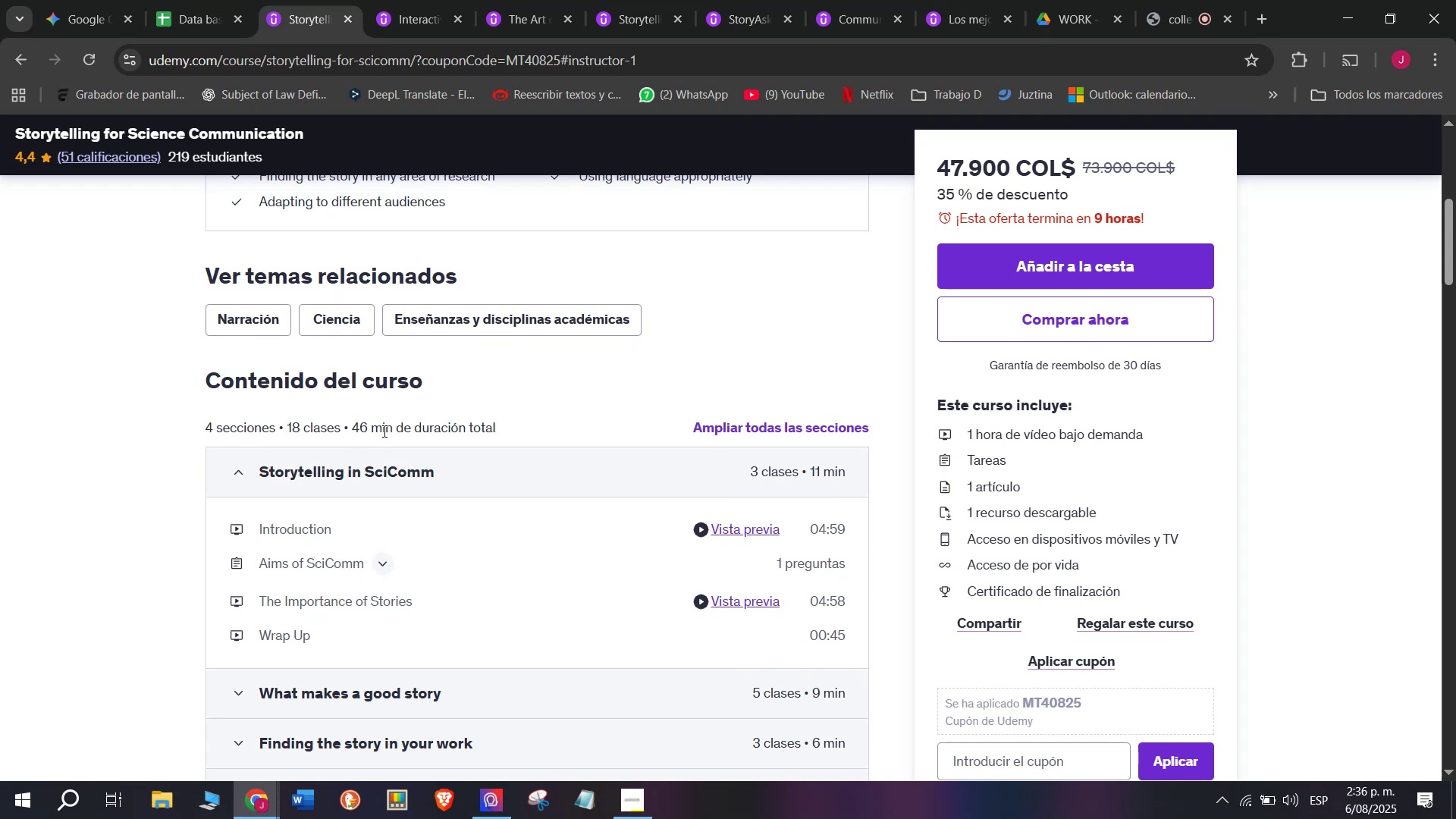 
left_click_drag(start_coordinate=[379, 430], to_coordinate=[351, 424])
 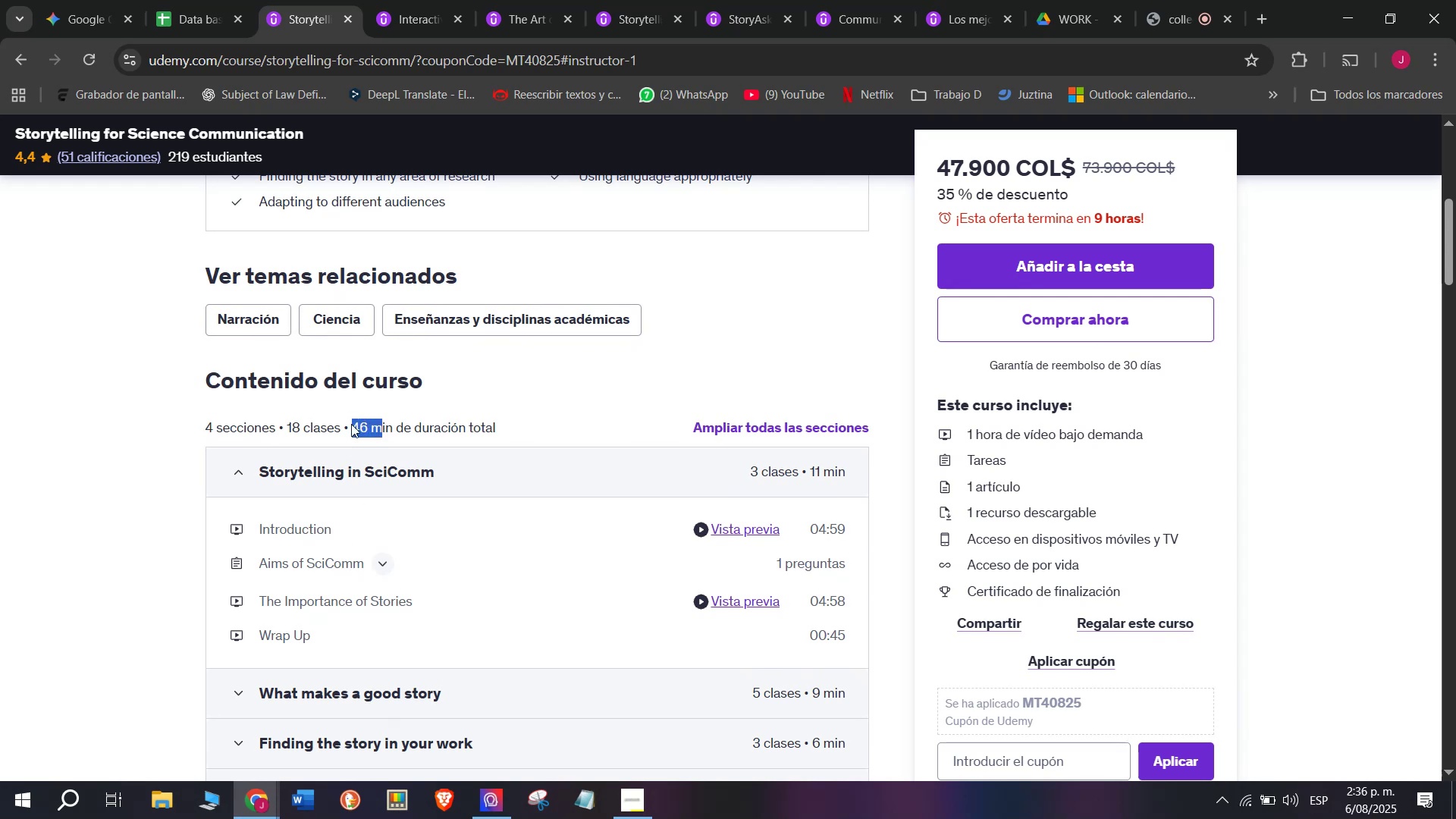 
key(Break)
 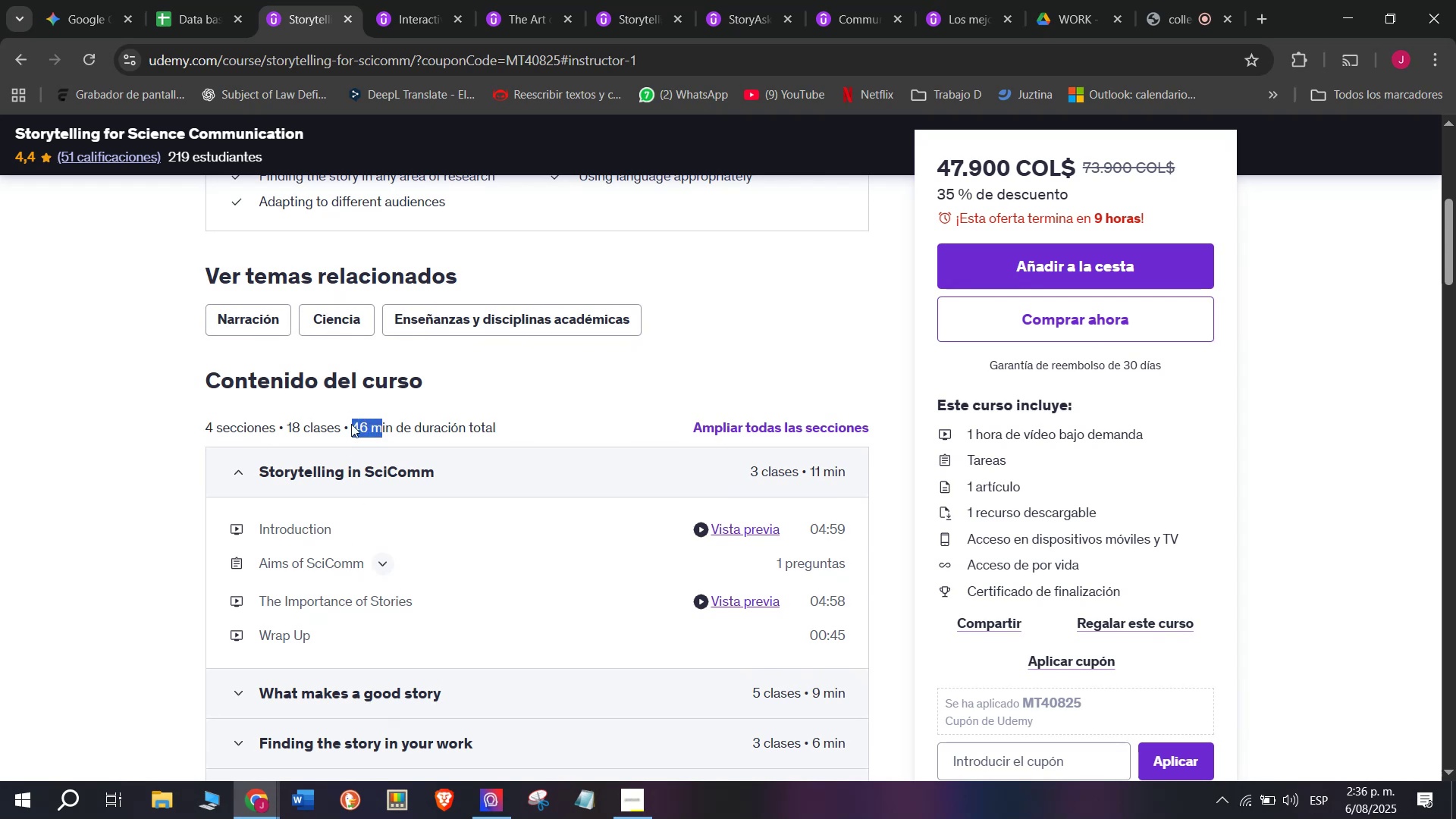 
key(Control+ControlLeft)
 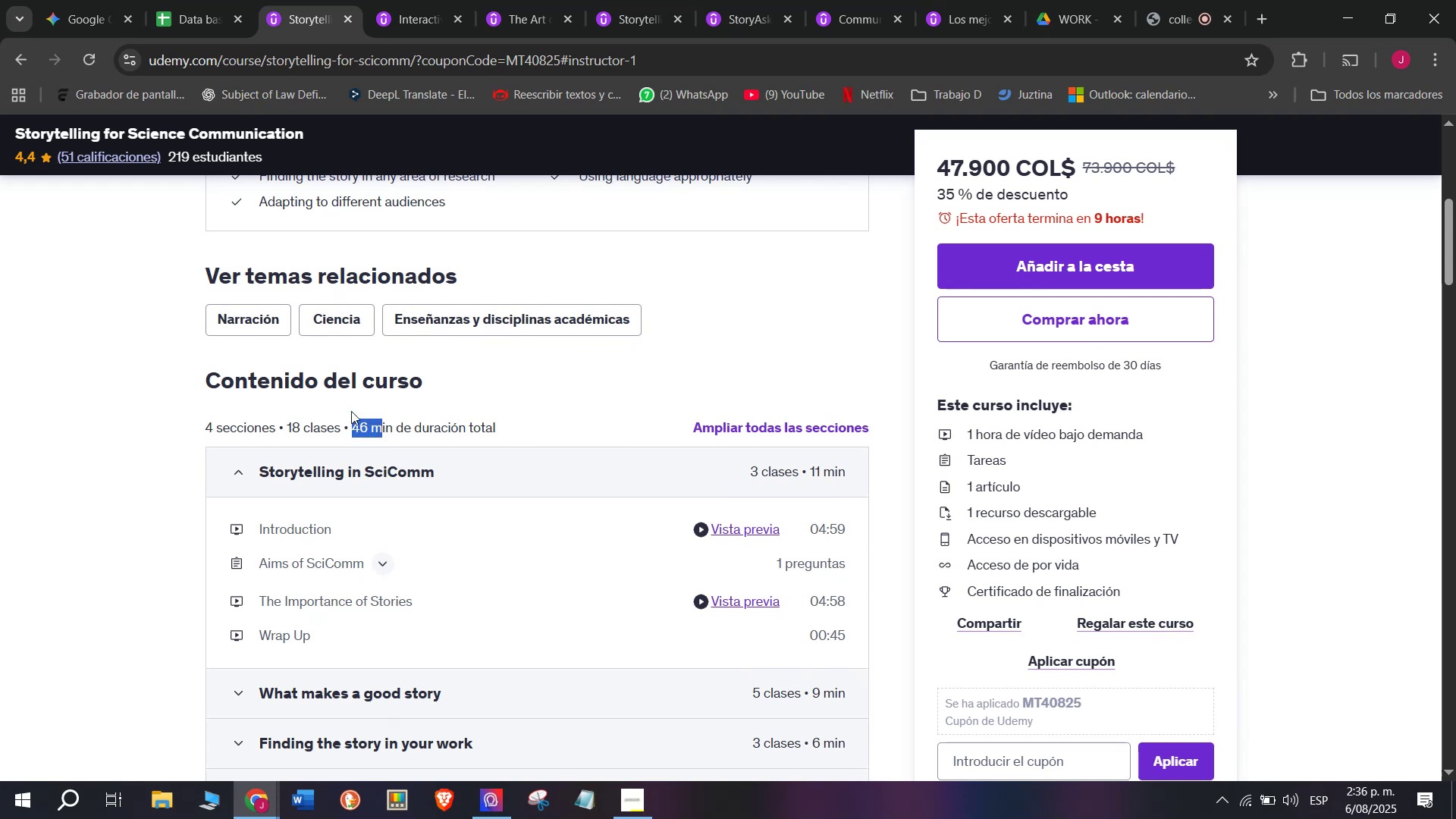 
key(Control+C)
 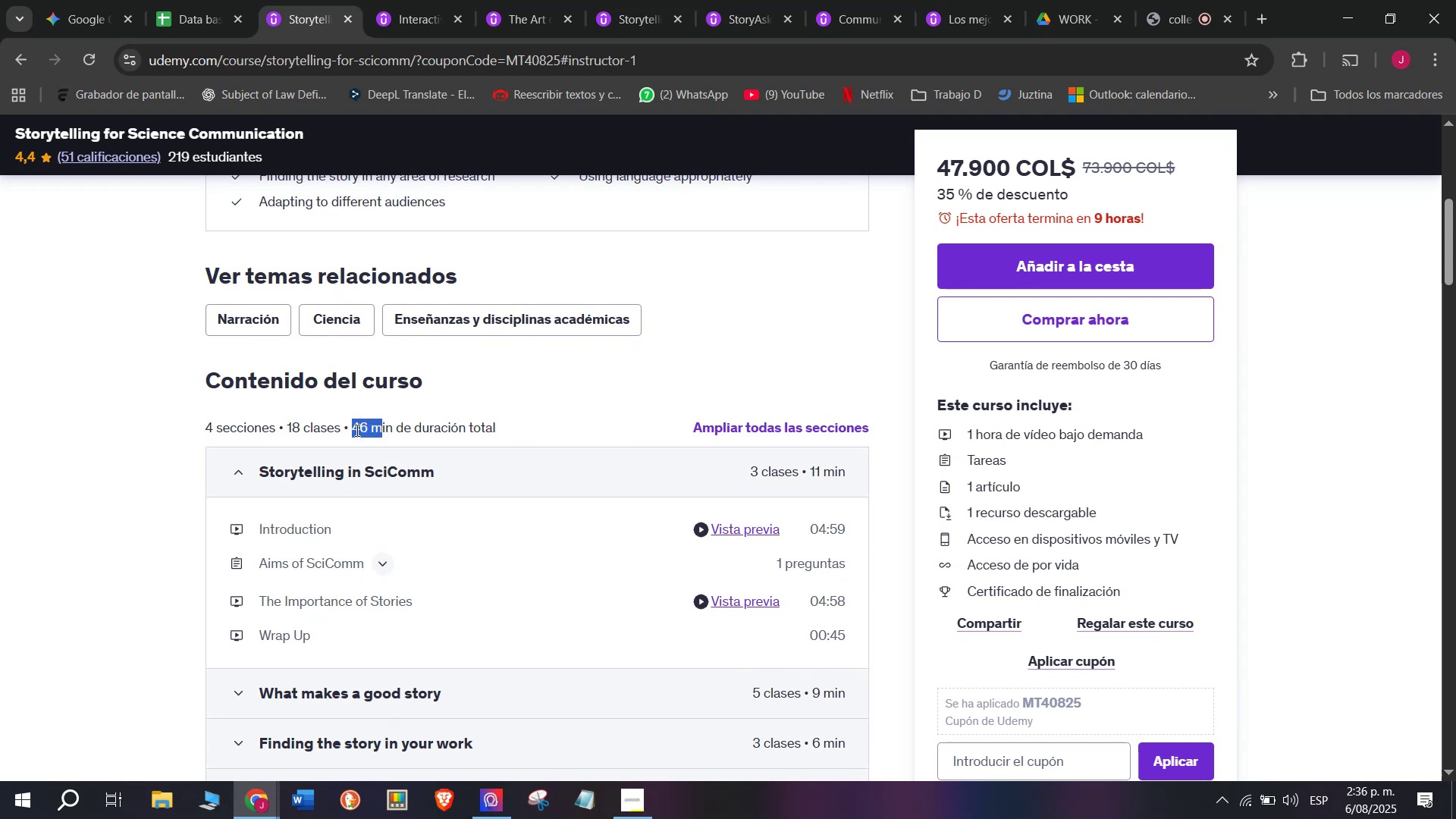 
key(Control+ControlLeft)
 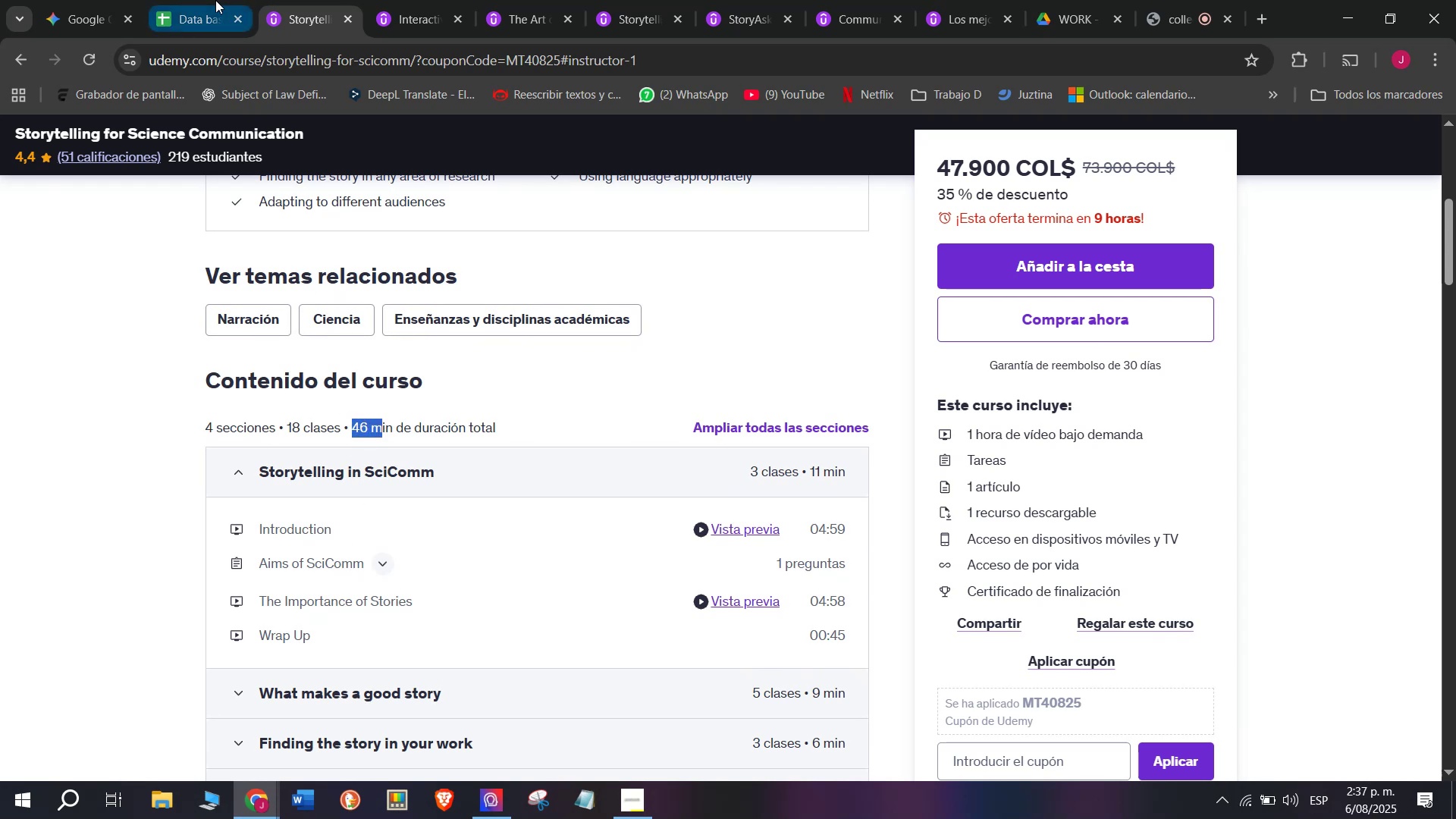 
key(Break)
 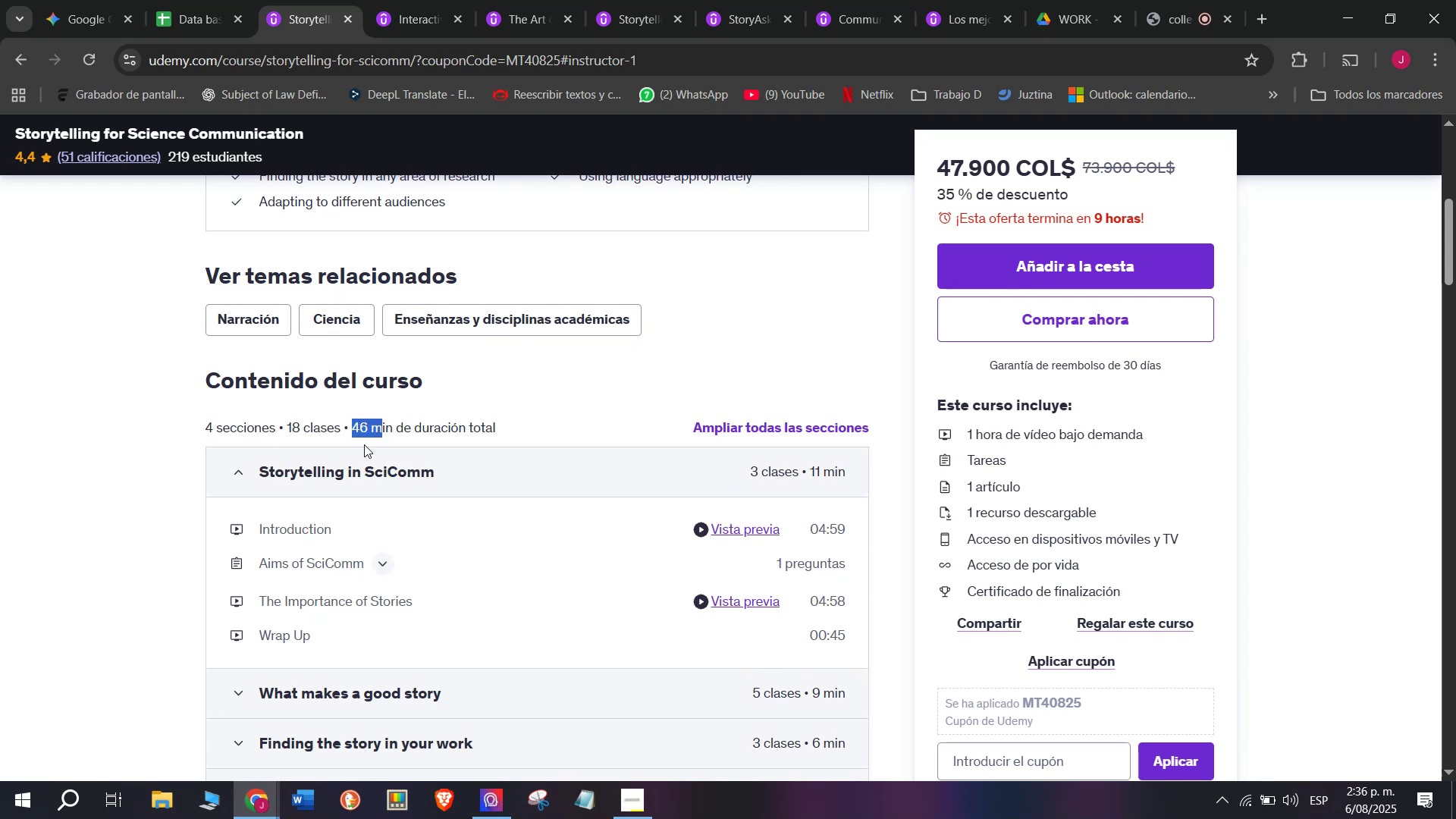 
key(Control+C)
 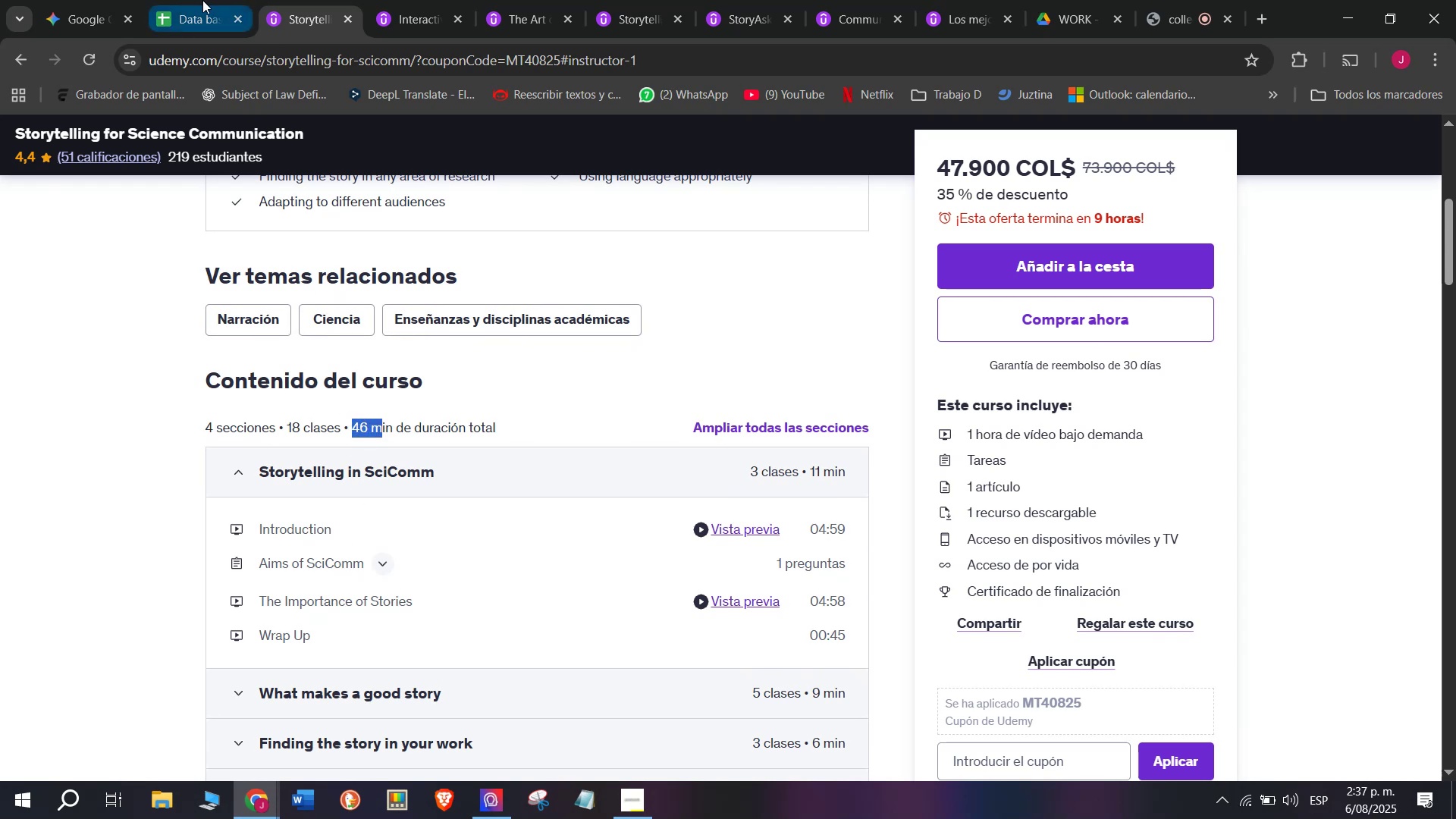 
left_click([184, 0])
 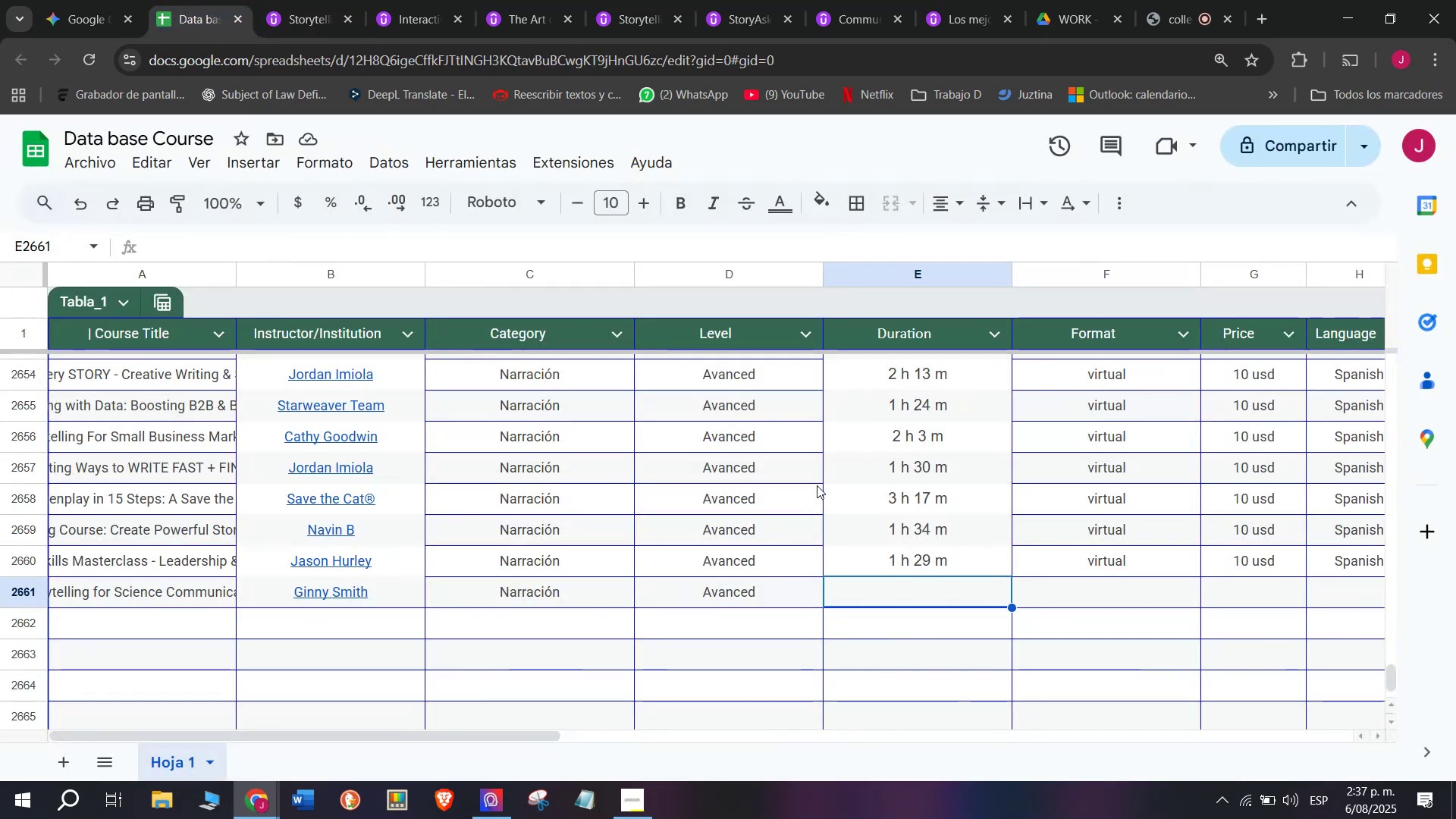 
key(Control+ControlLeft)
 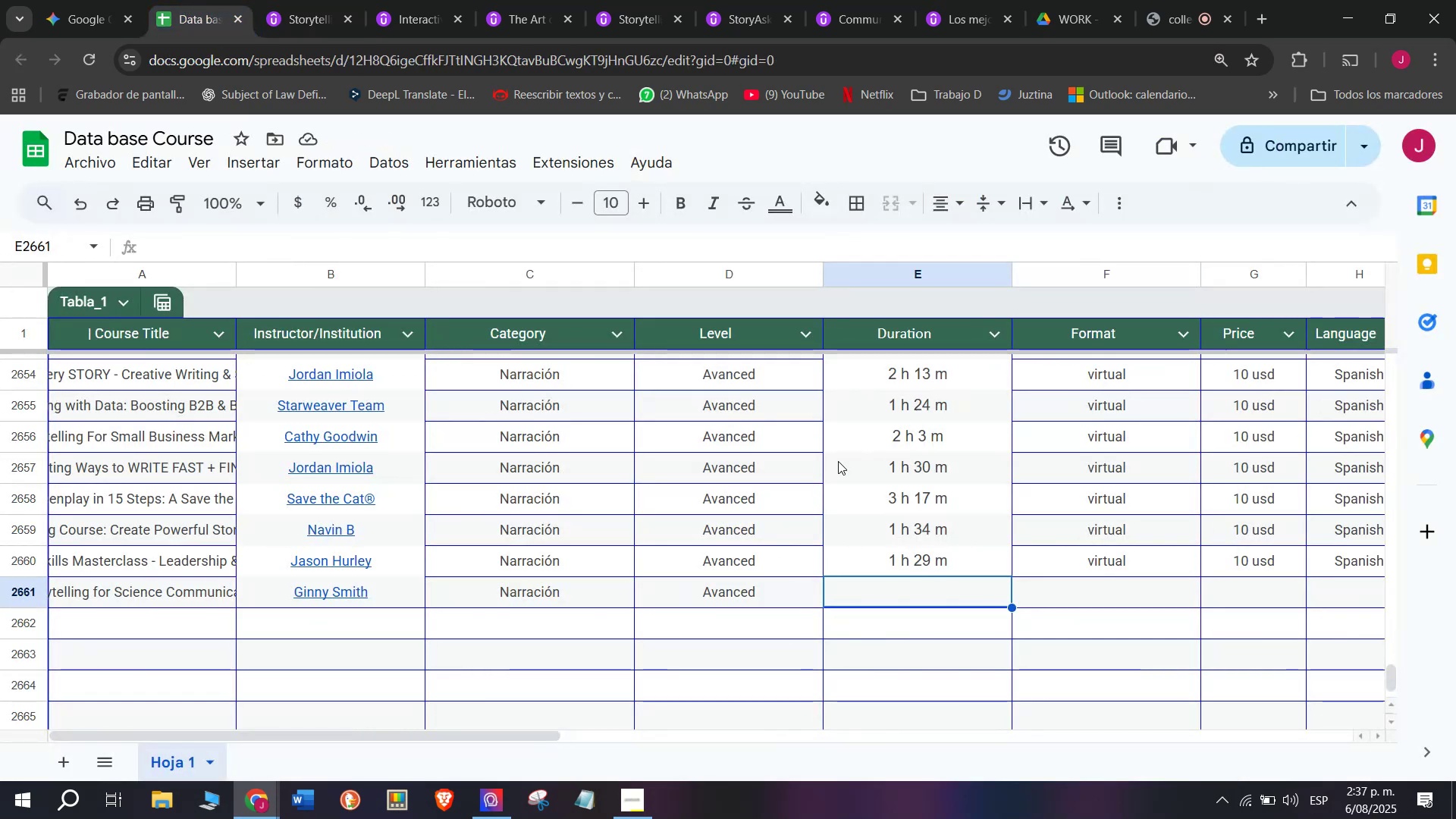 
key(Z)
 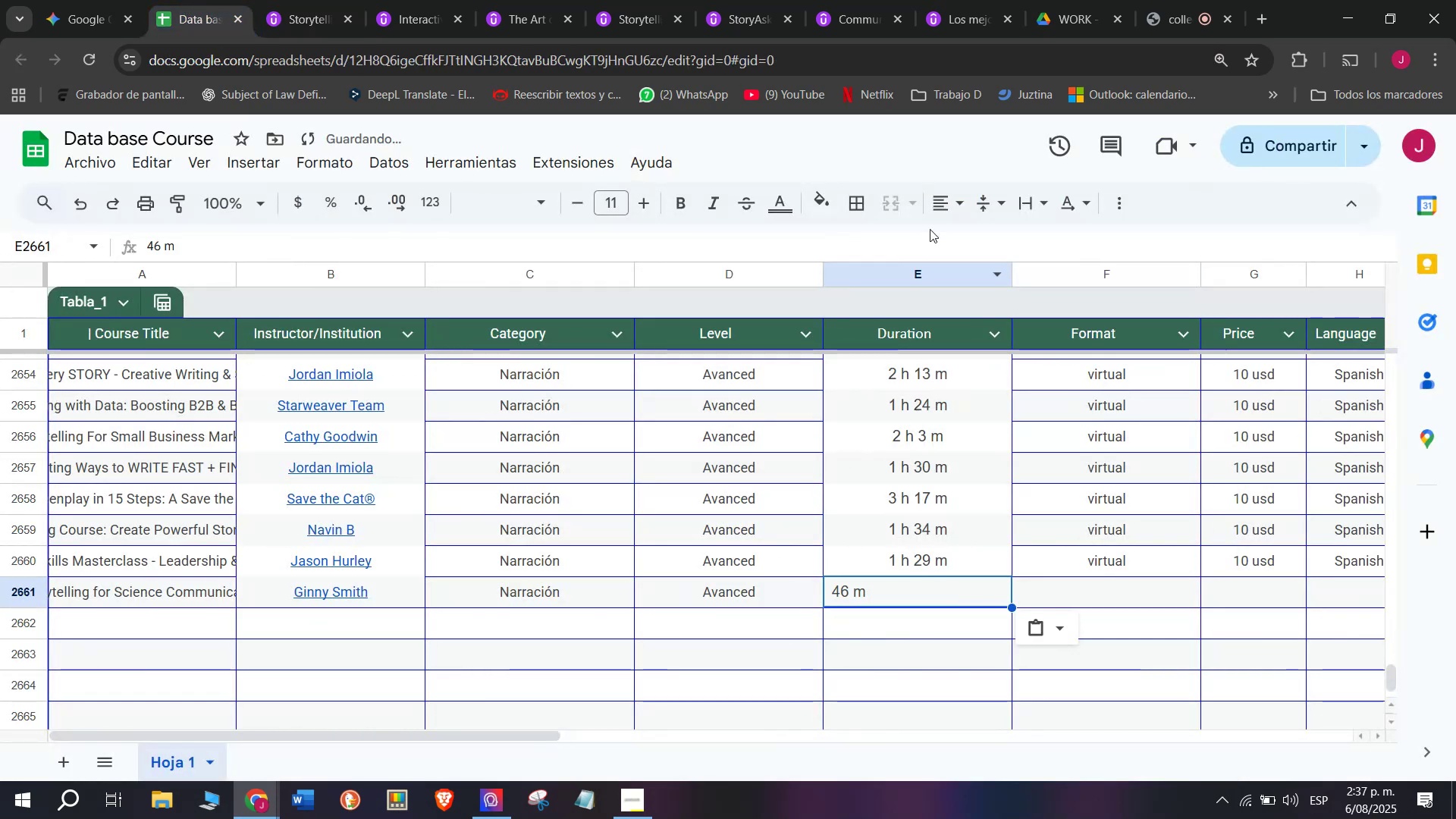 
key(Control+V)
 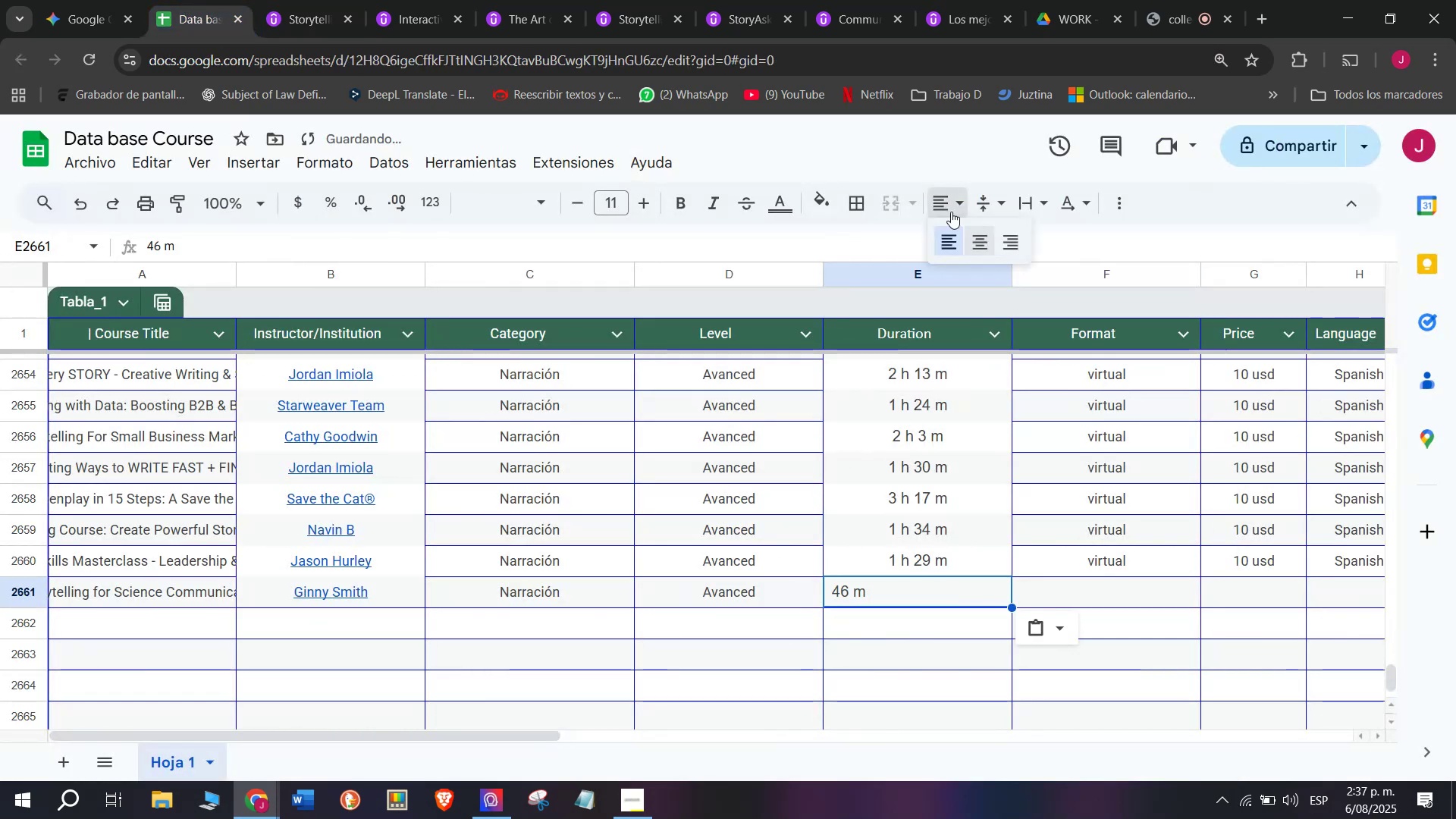 
double_click([983, 239])
 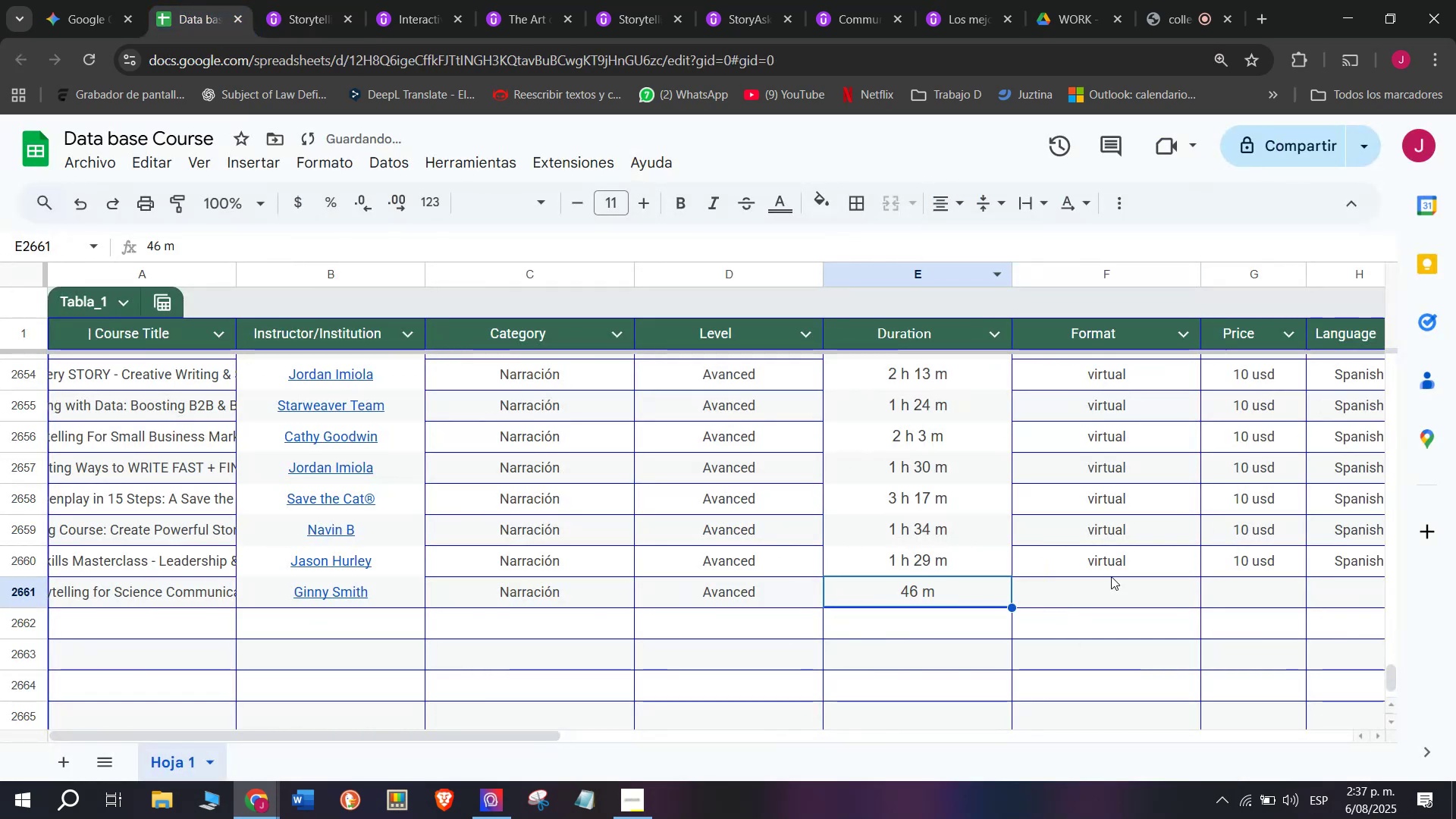 
left_click([1113, 574])
 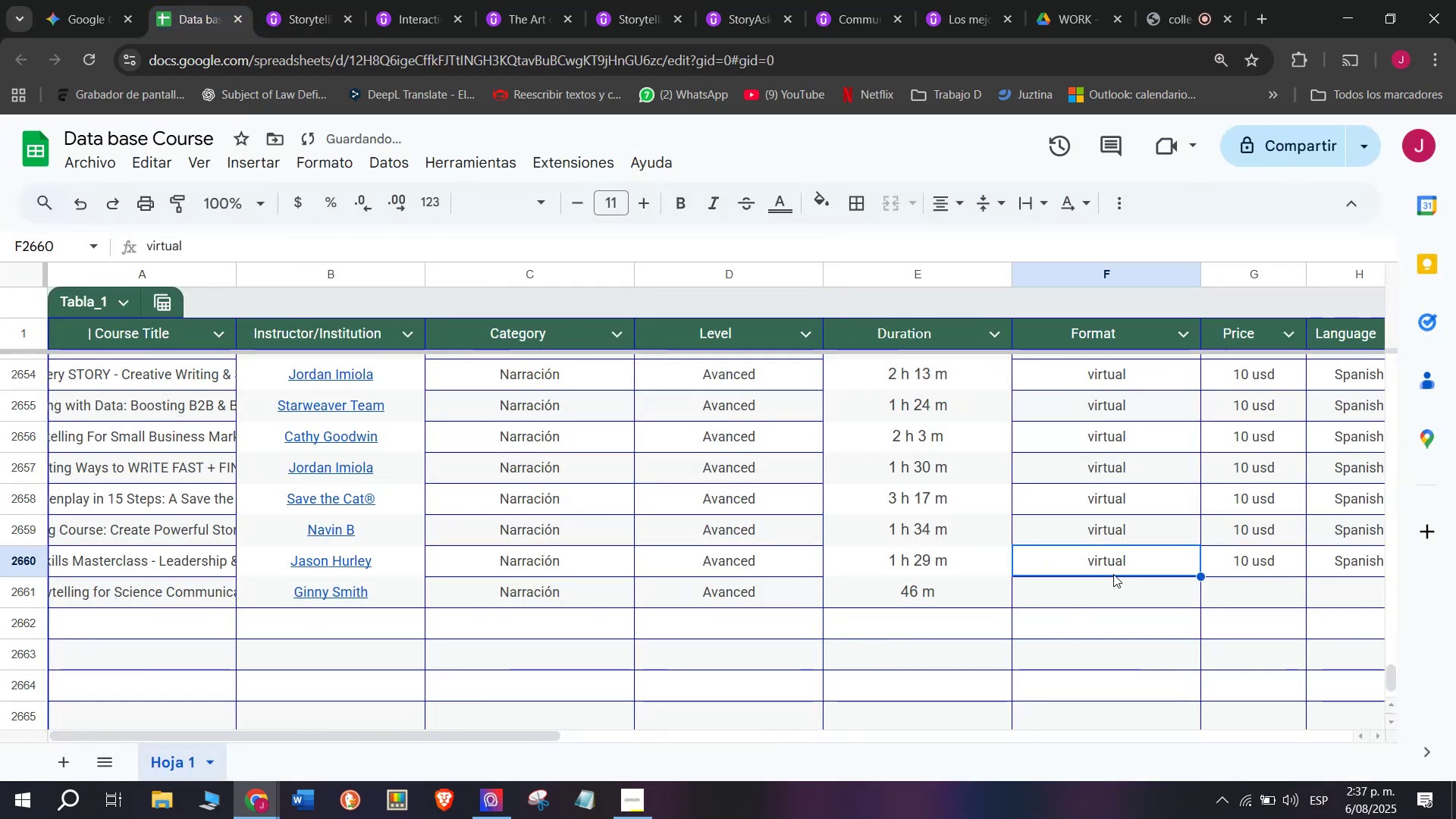 
key(Break)
 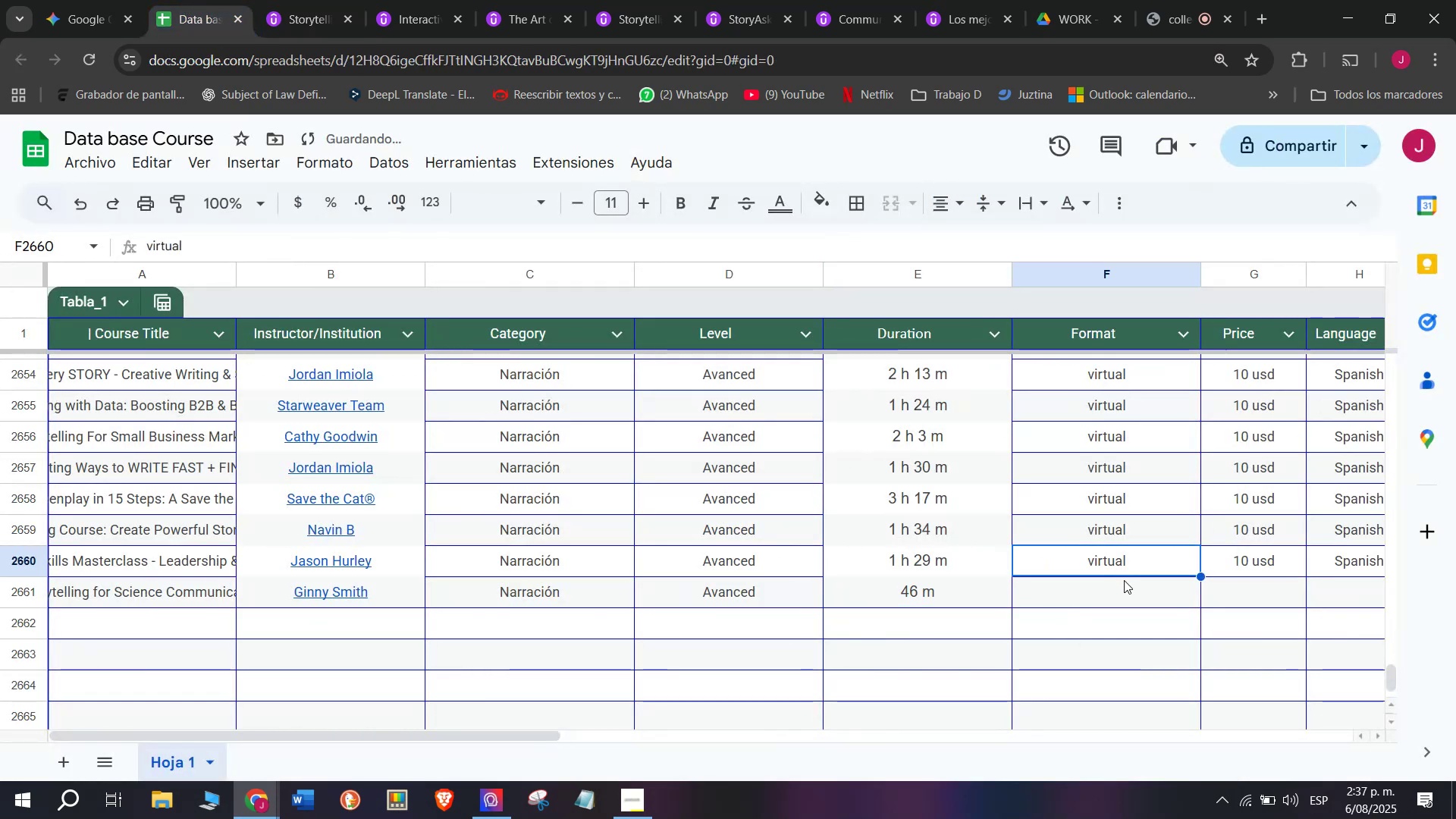 
key(Control+ControlLeft)
 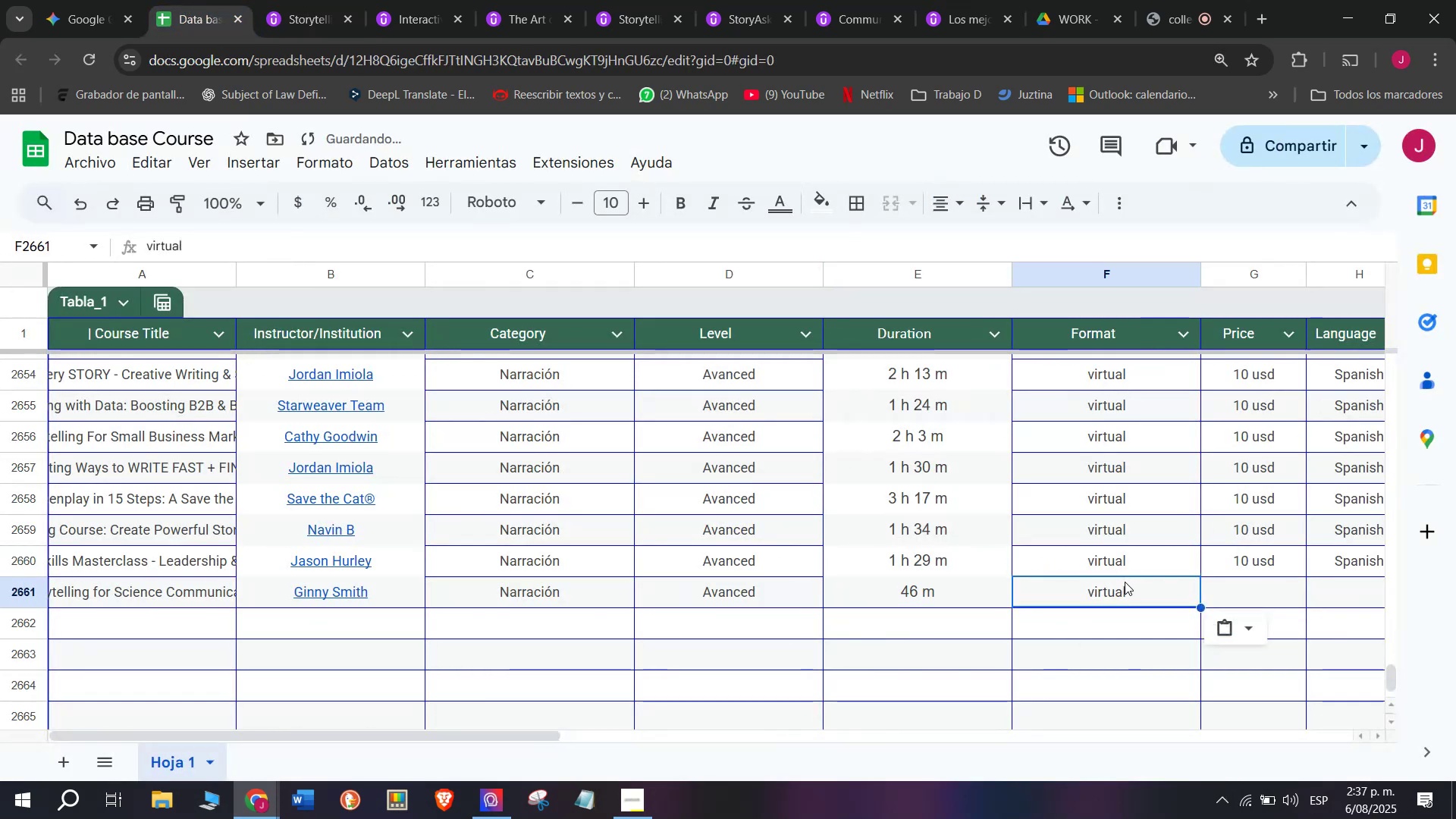 
key(Control+C)
 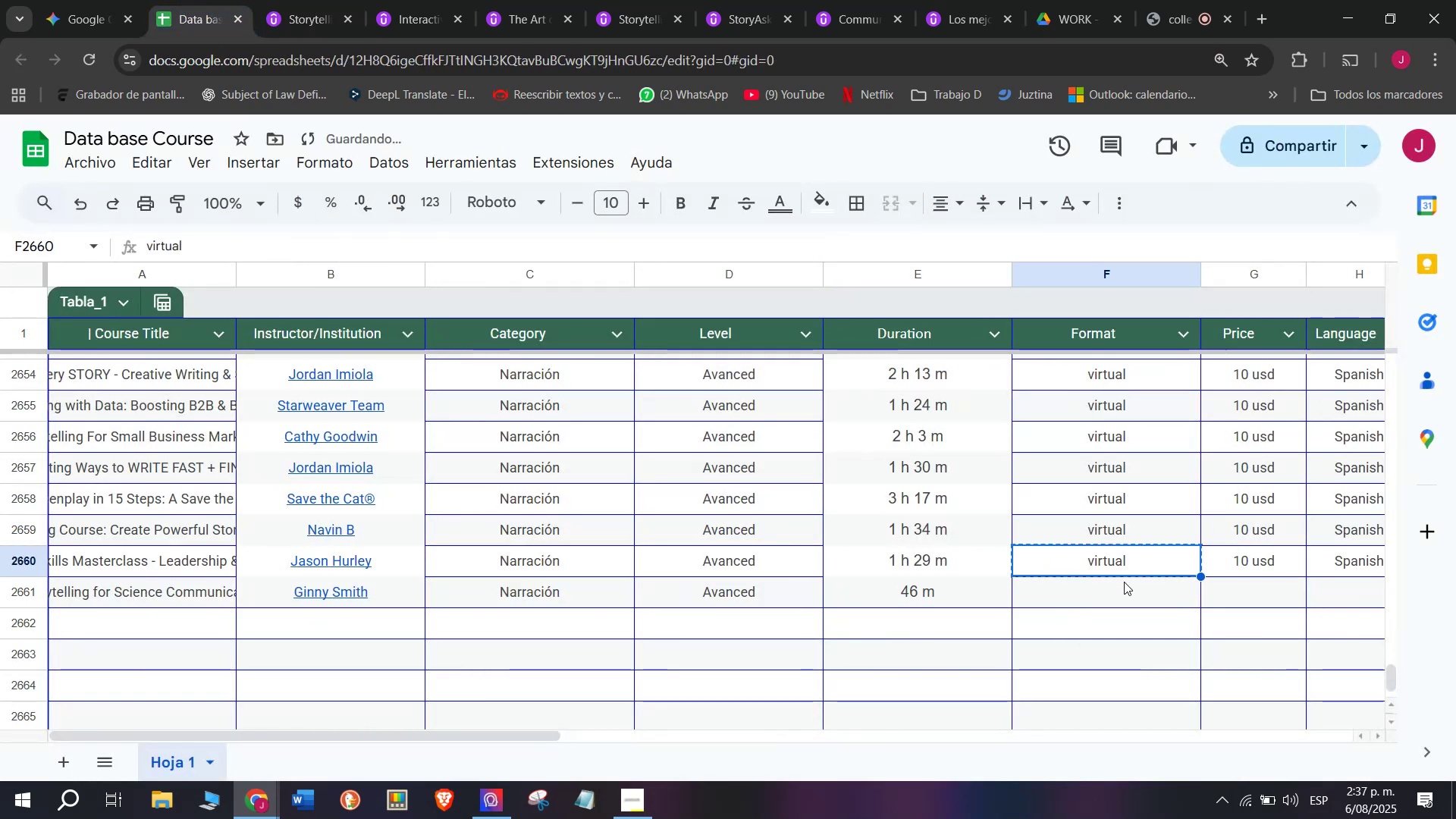 
double_click([1124, 582])
 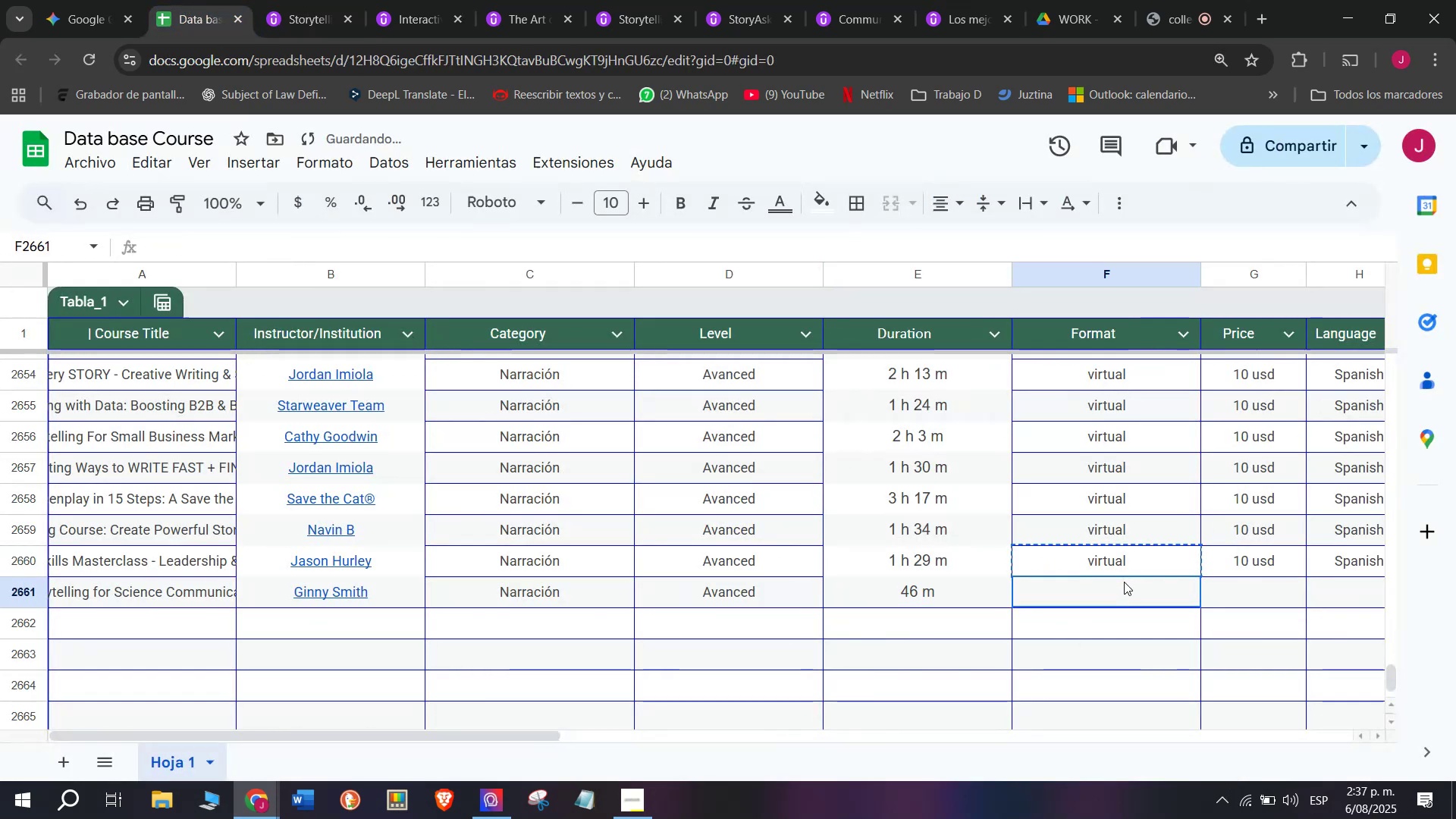 
key(Z)
 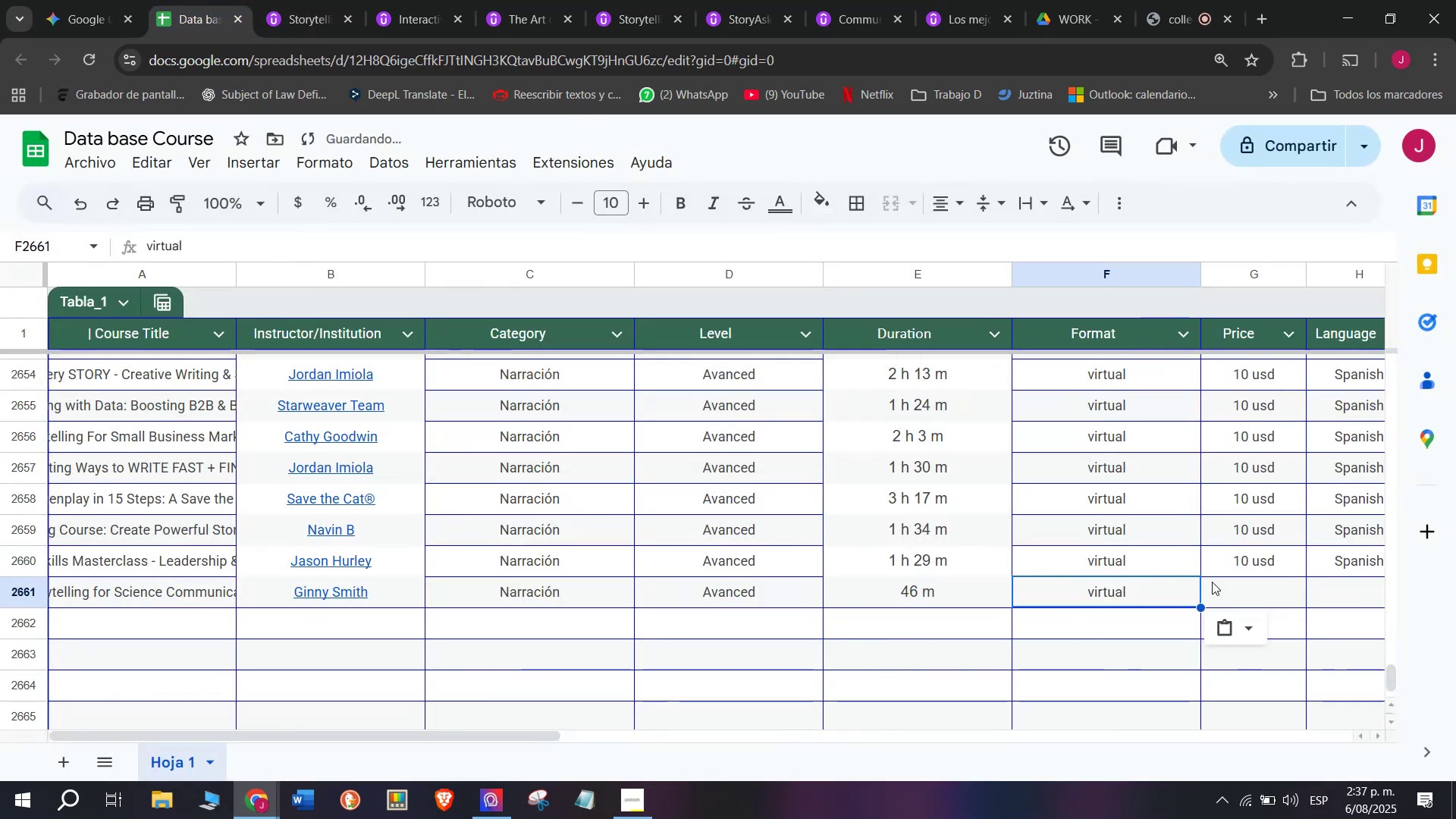 
key(Control+ControlLeft)
 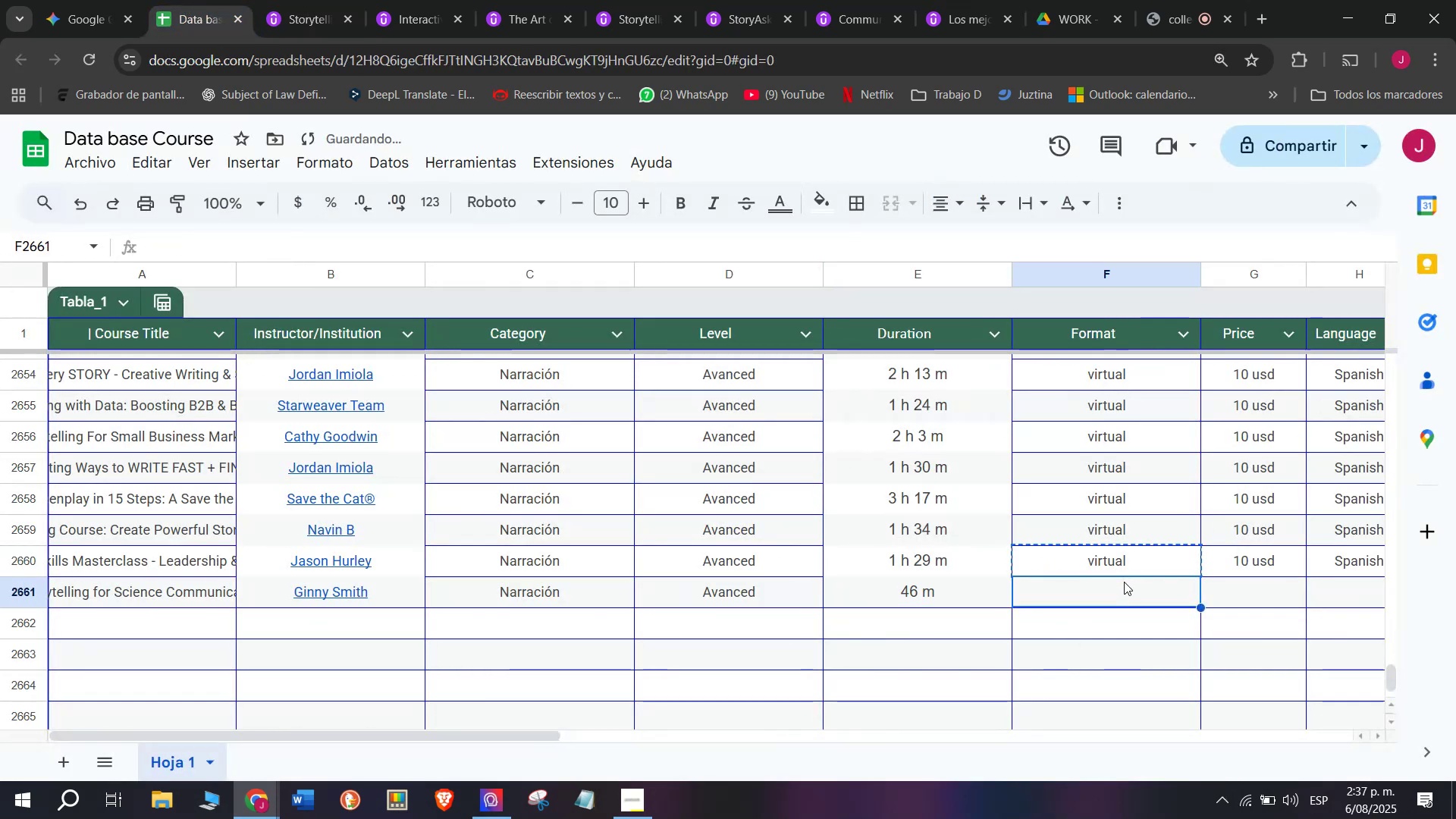 
key(Control+V)
 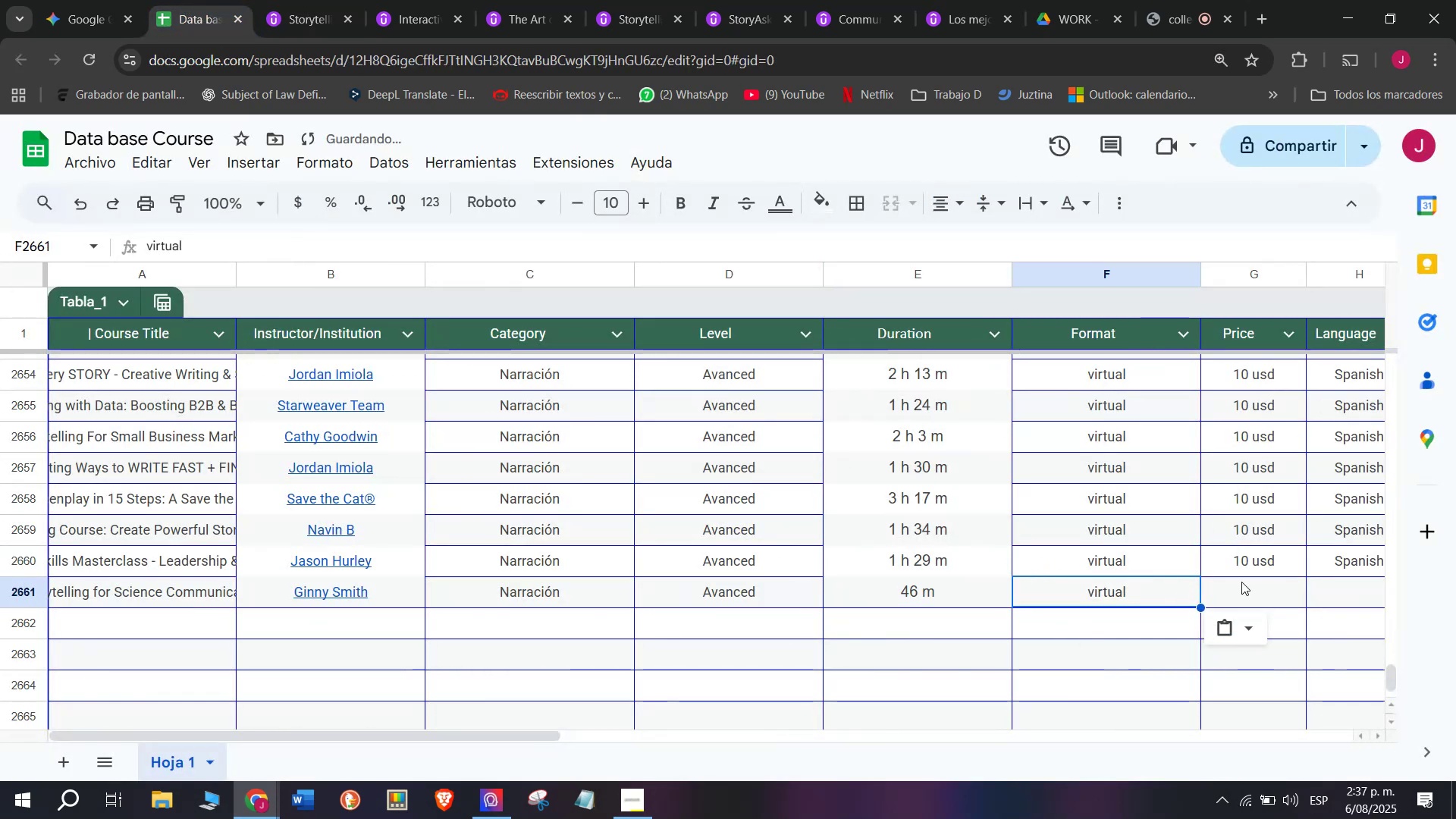 
left_click([1254, 570])
 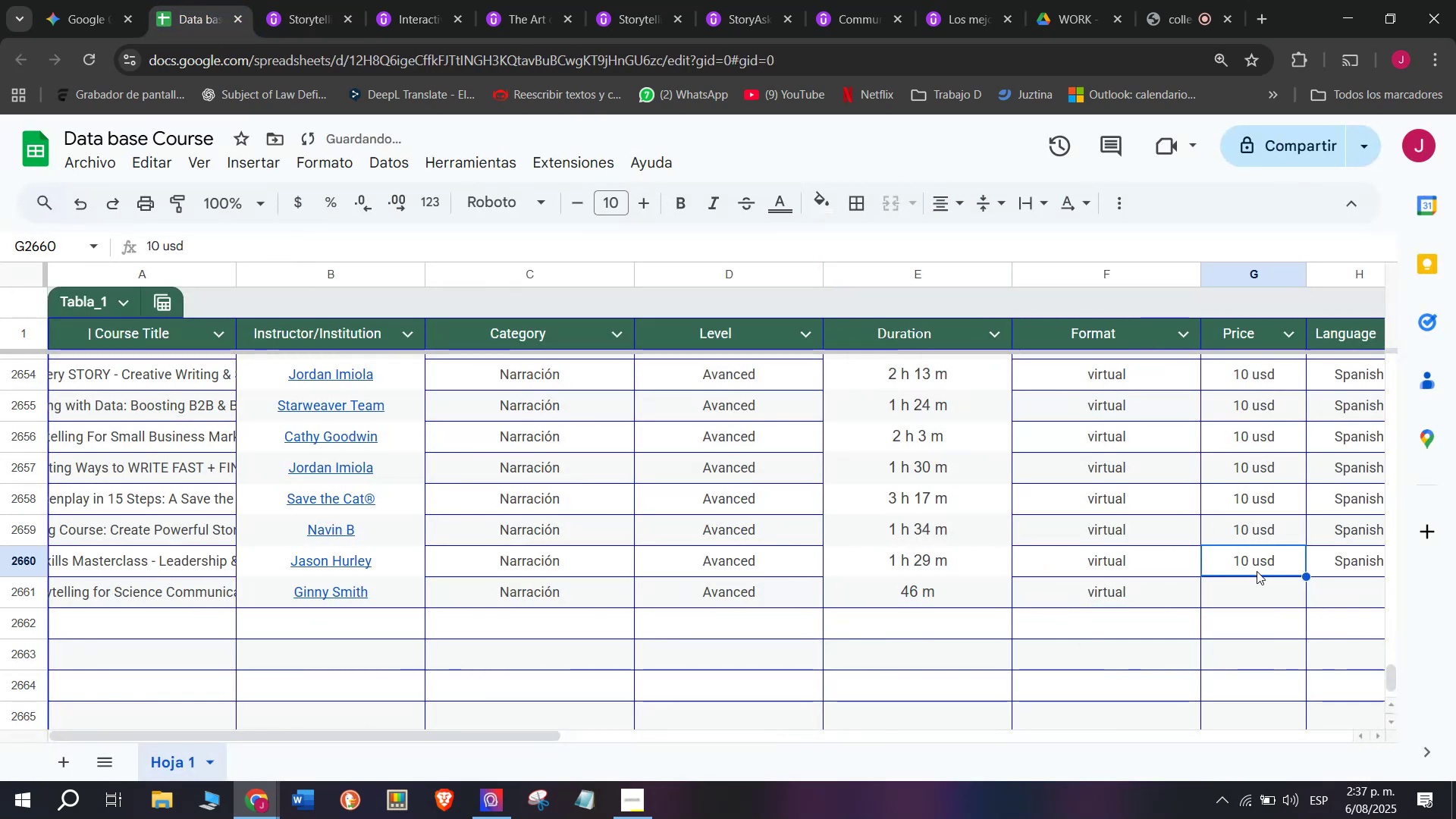 
key(Break)
 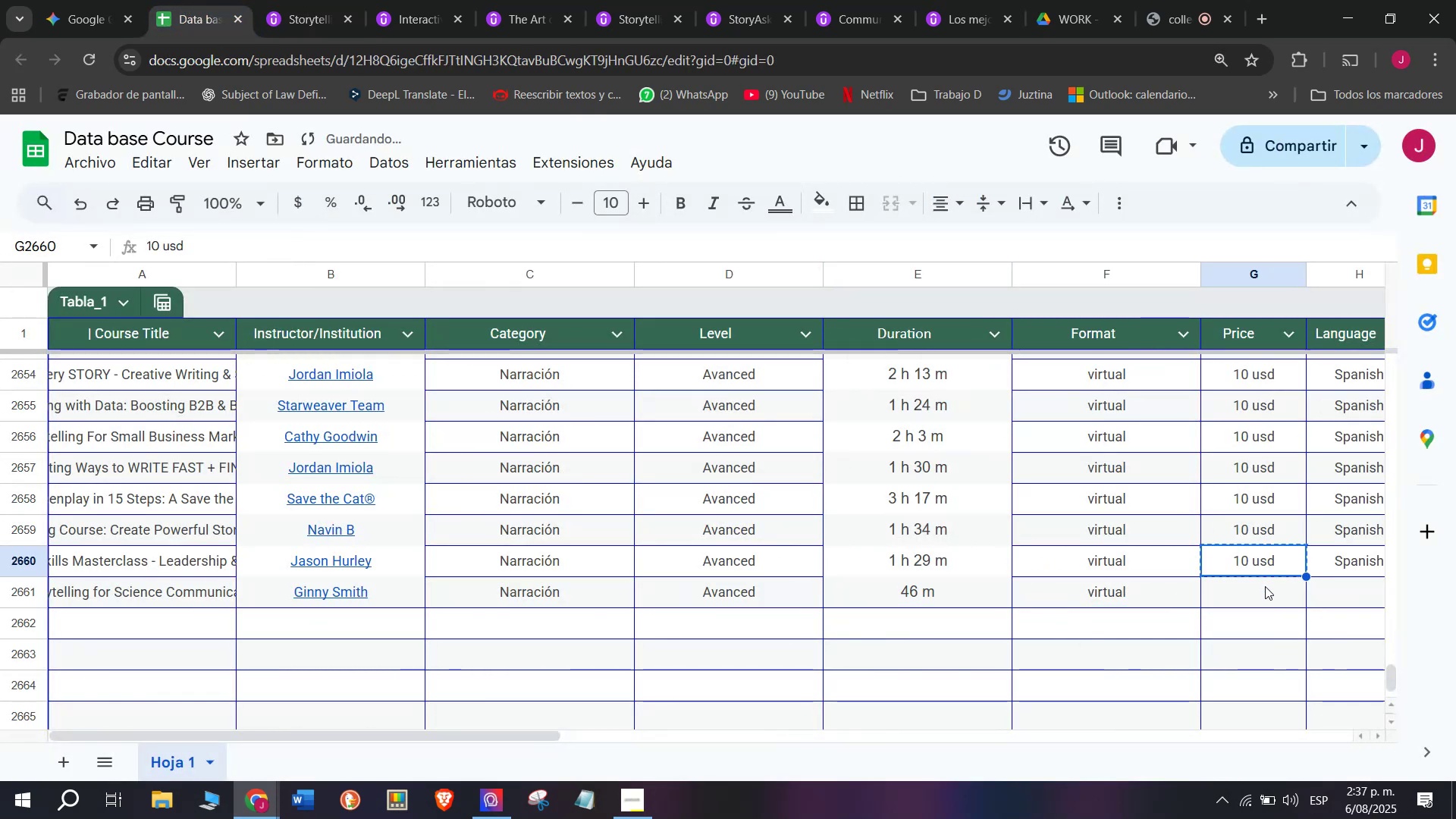 
key(Control+ControlLeft)
 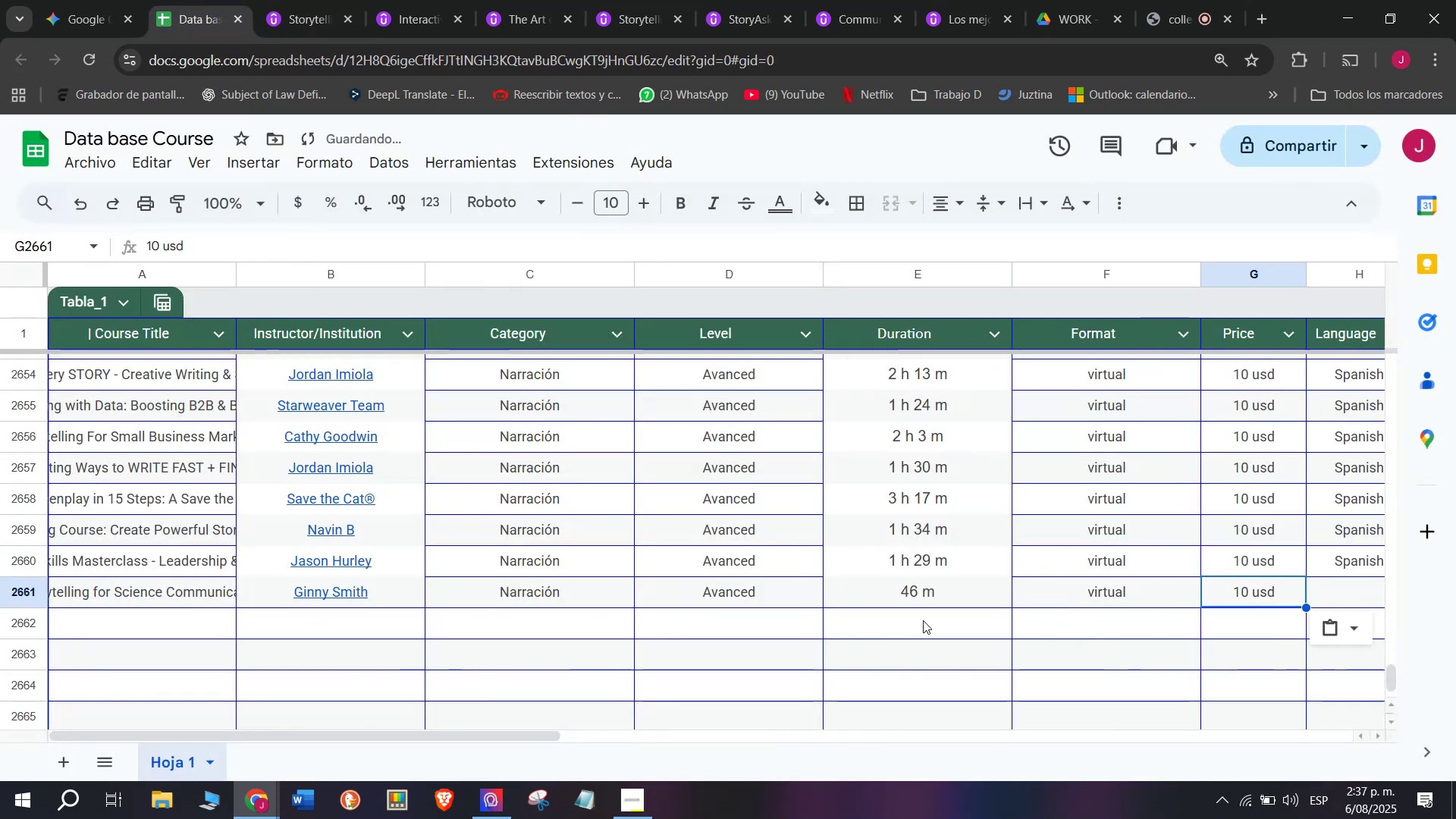 
key(Control+C)
 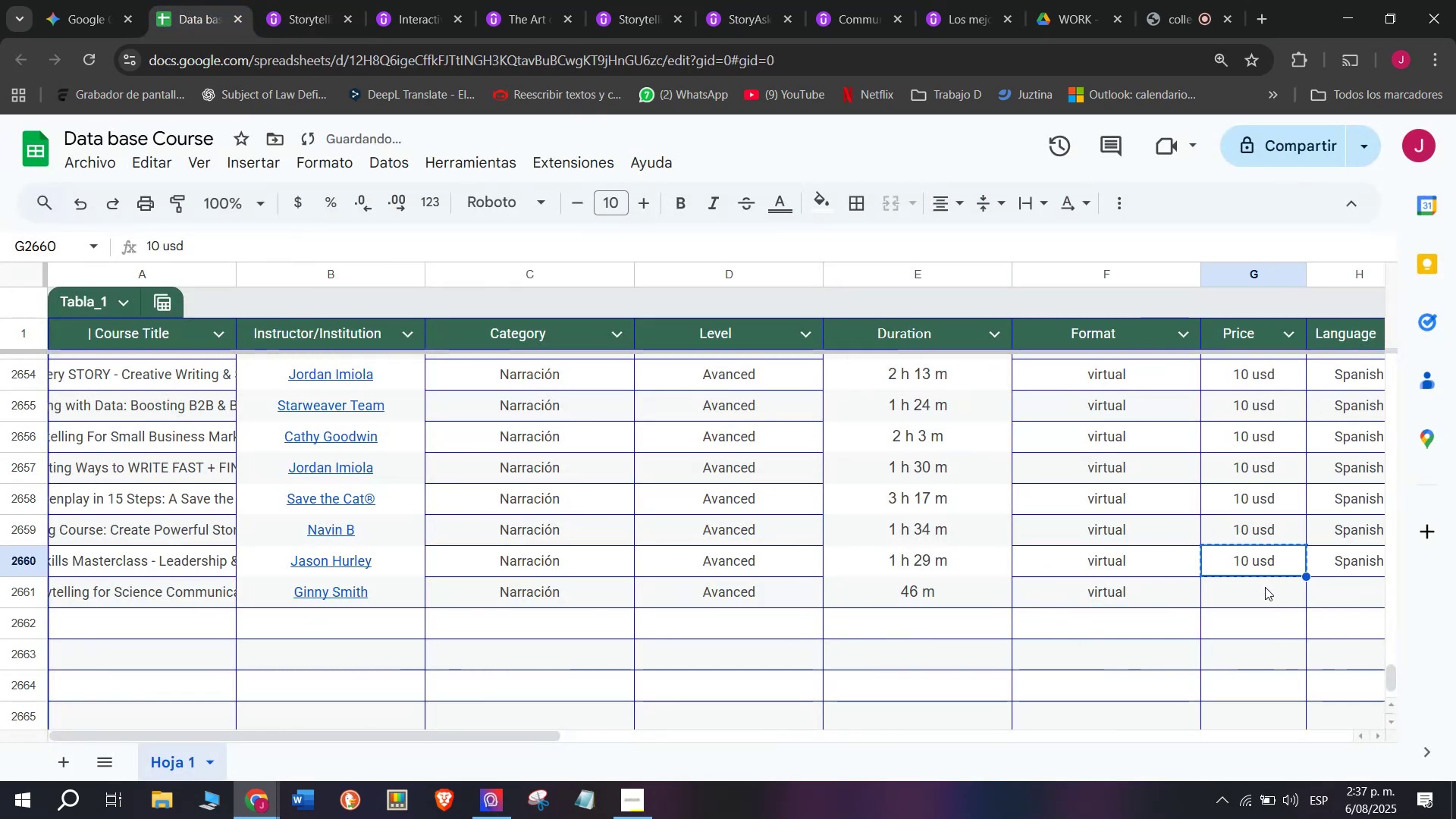 
double_click([1265, 587])
 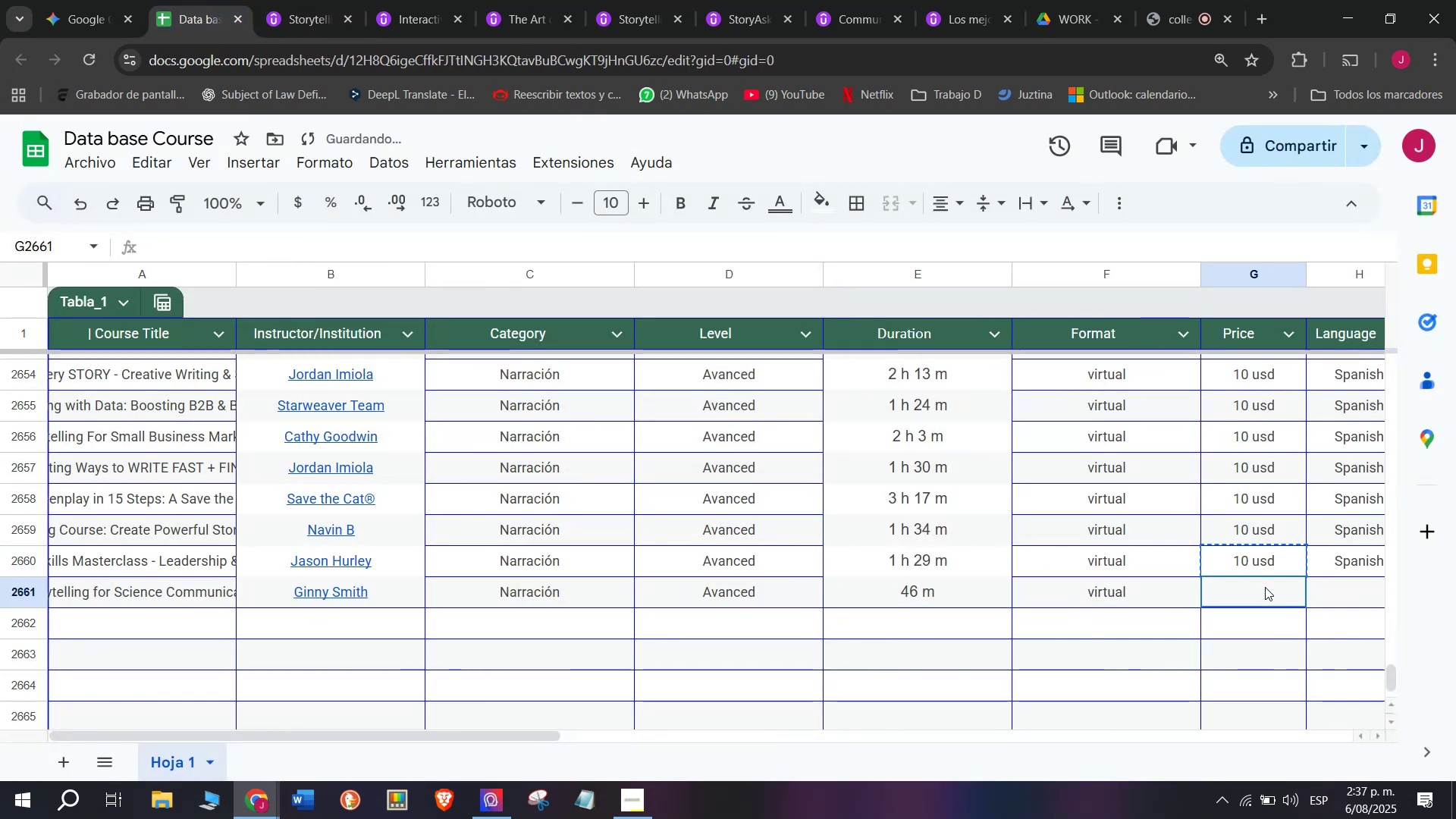 
key(Control+ControlLeft)
 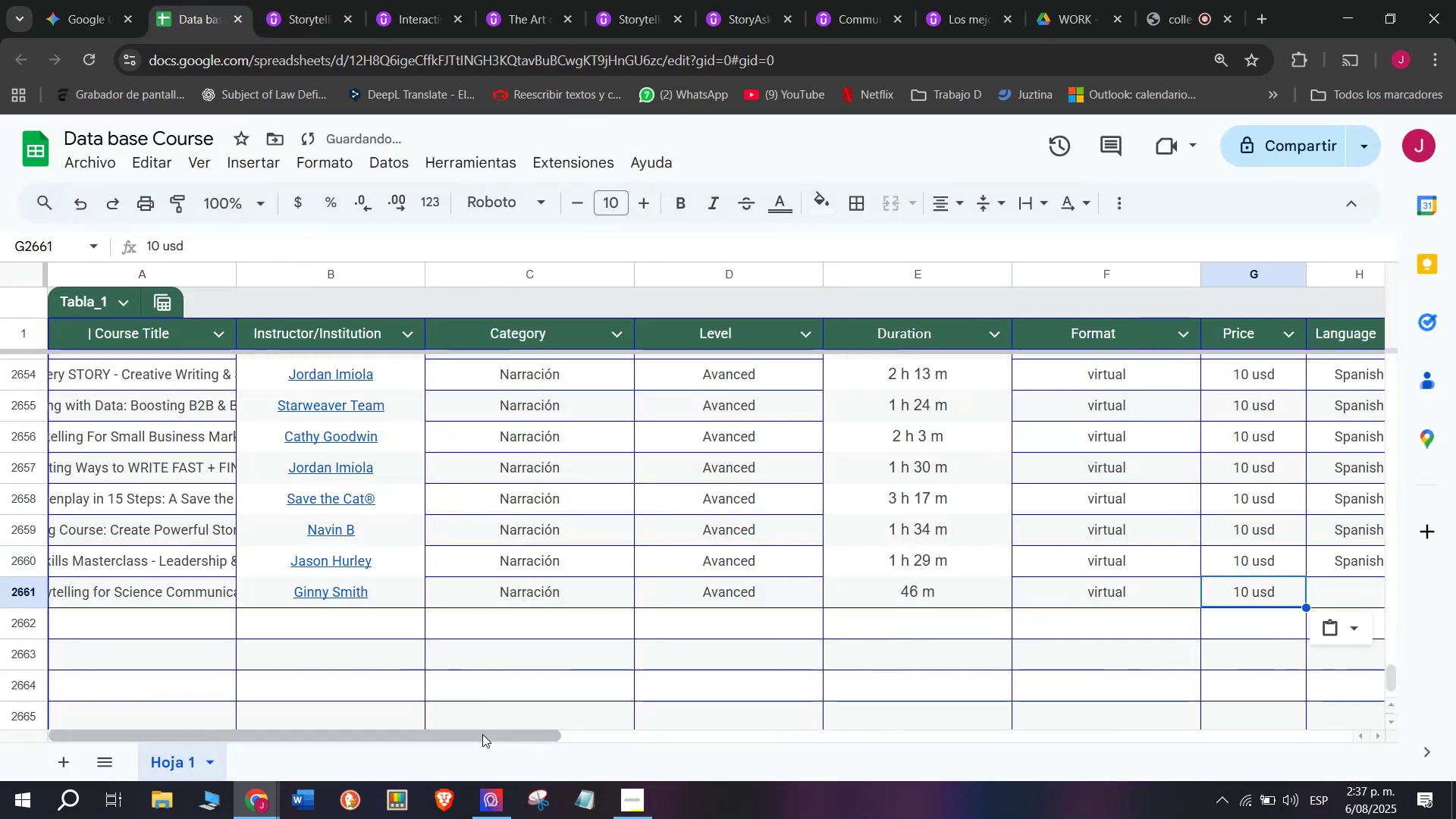 
key(Z)
 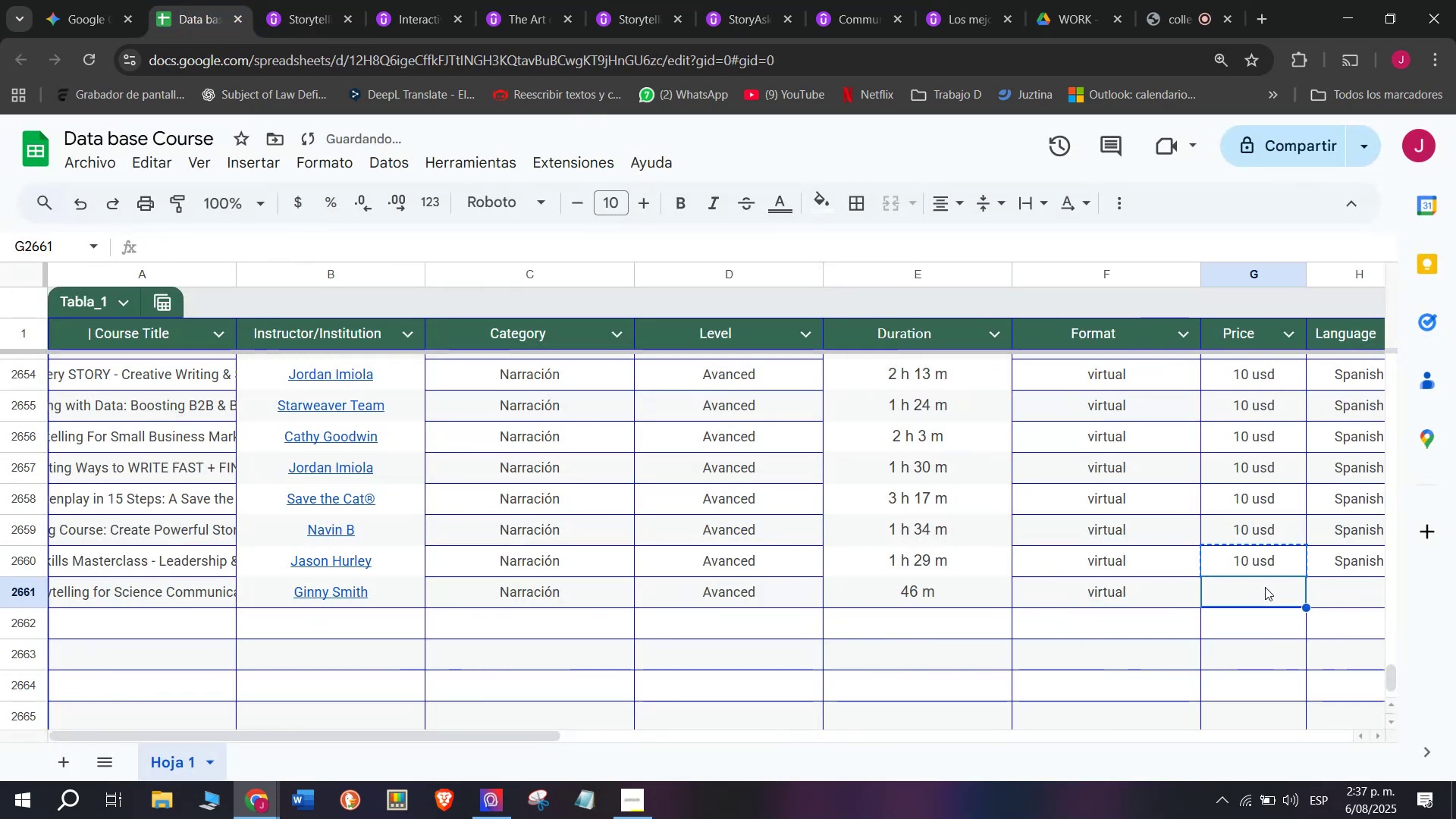 
key(Control+V)
 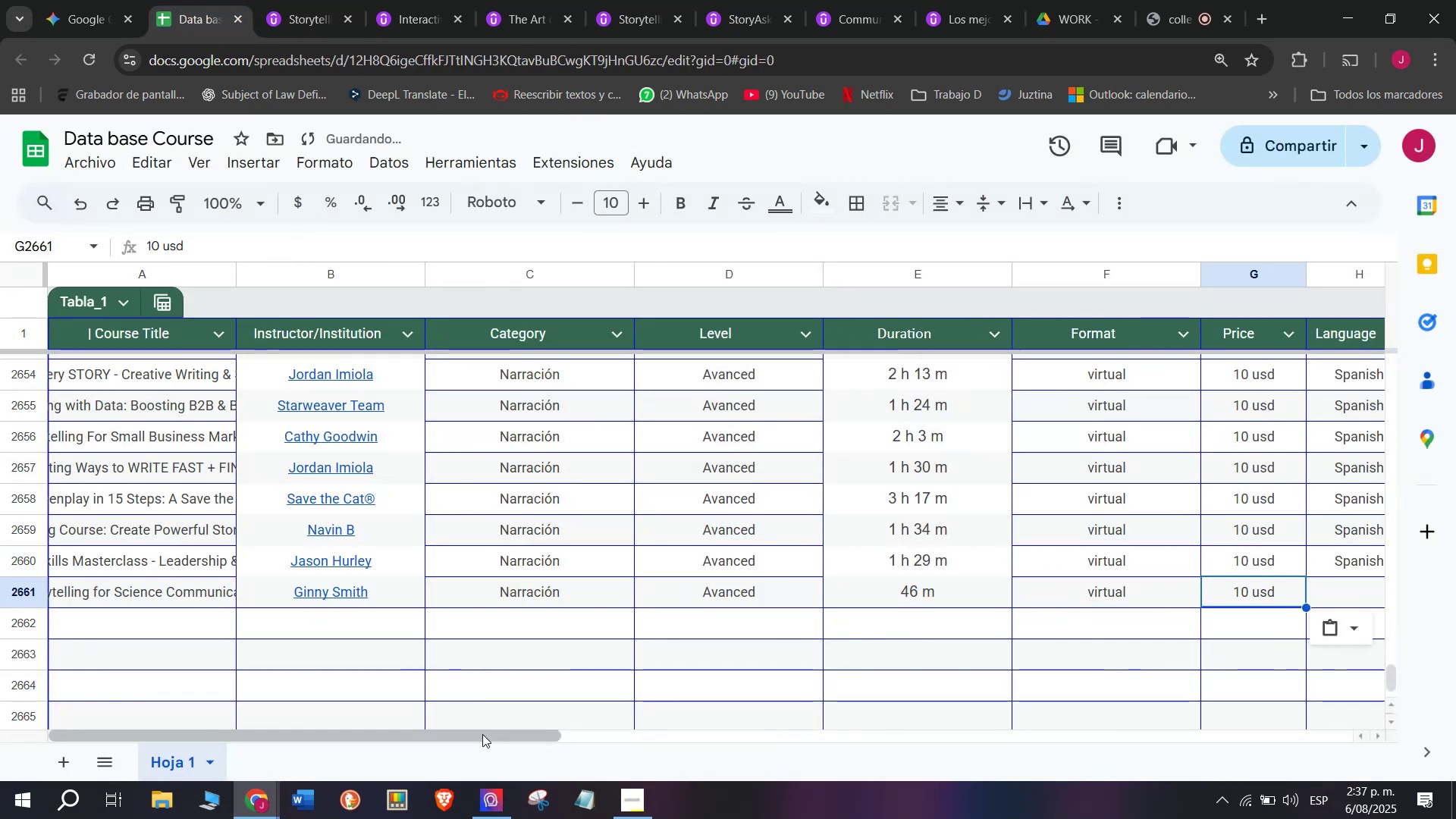 
left_click_drag(start_coordinate=[483, 734], to_coordinate=[786, 728])
 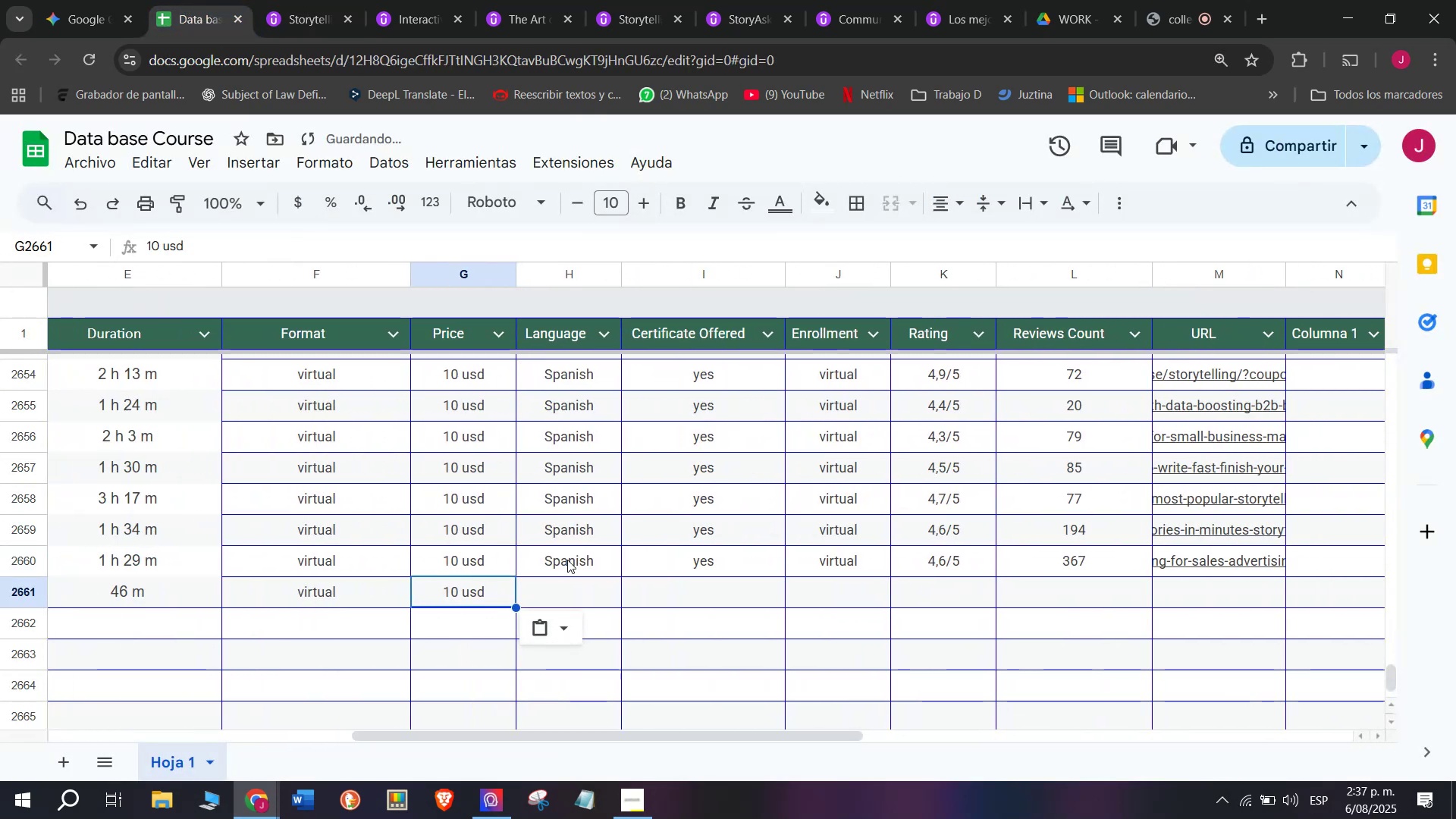 
left_click([567, 556])
 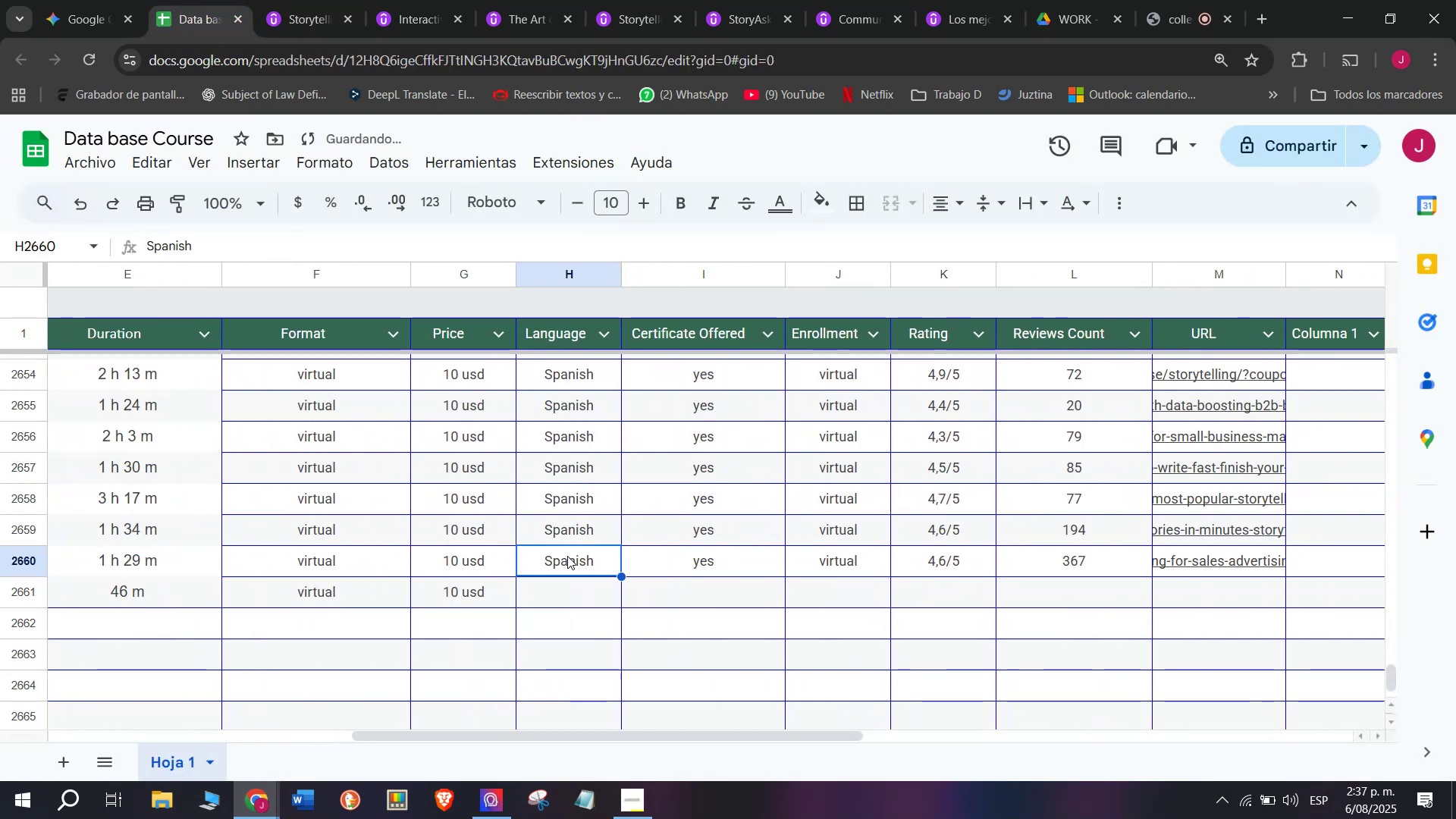 
key(Break)
 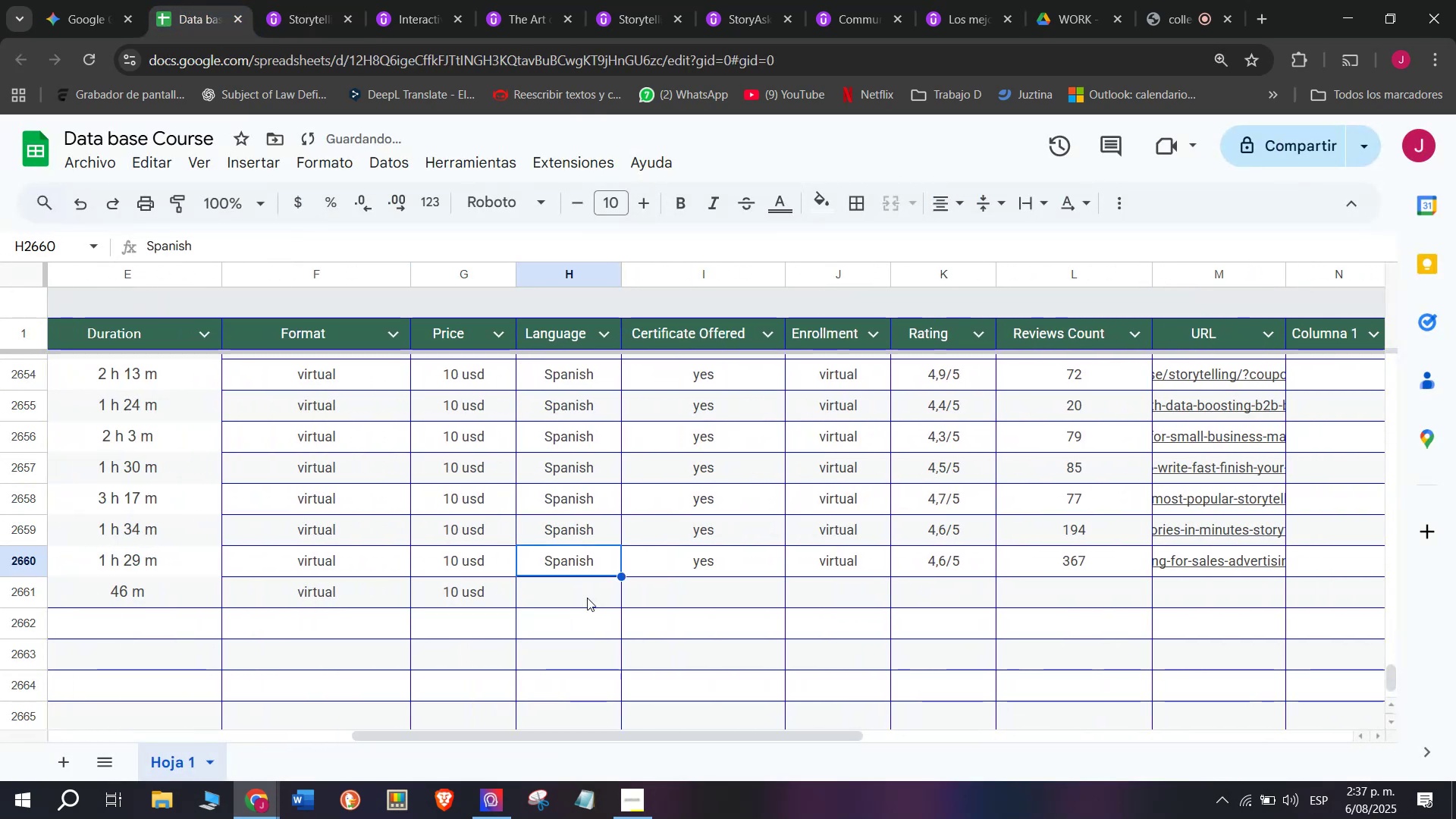 
key(Control+C)
 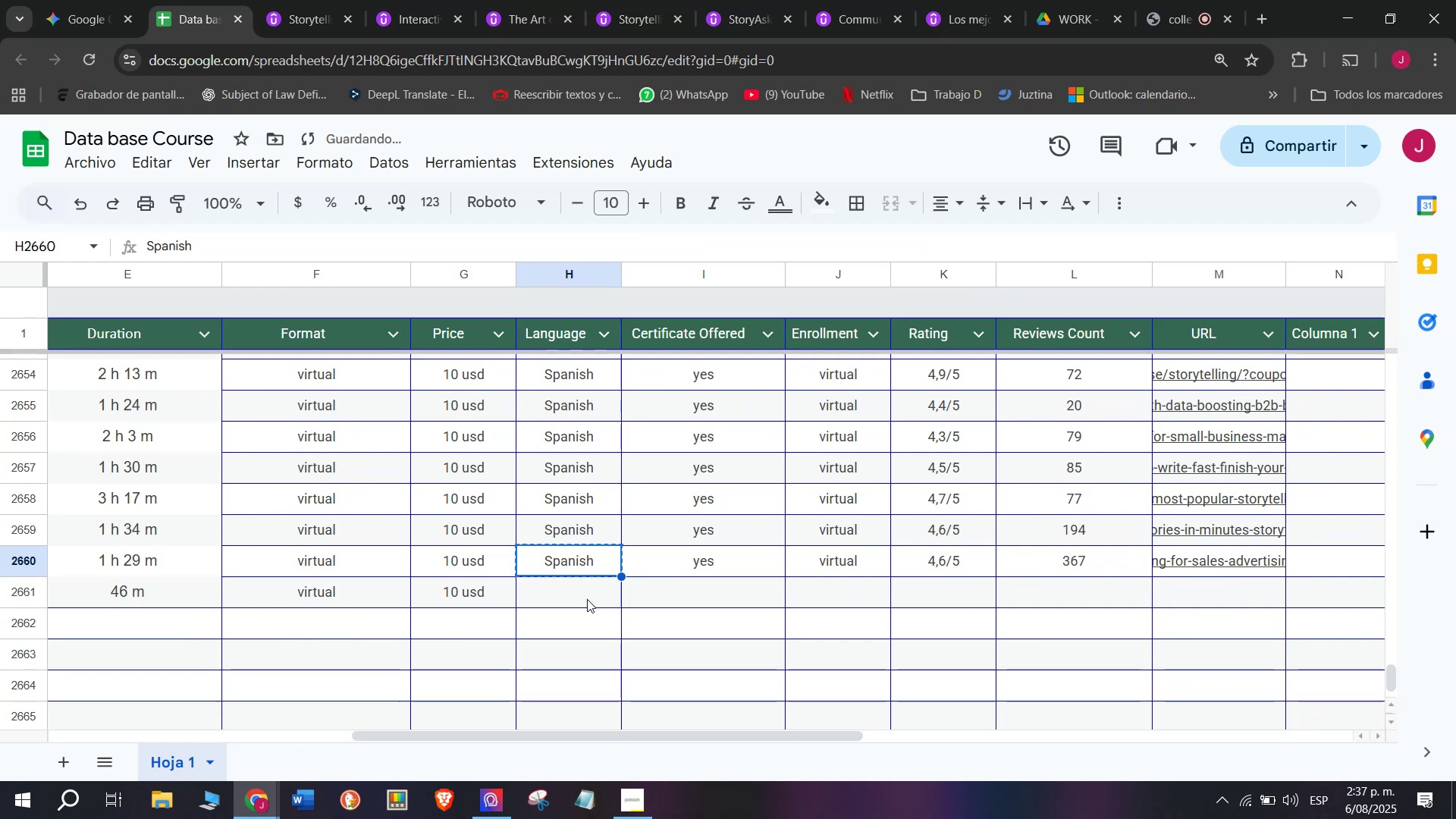 
key(Control+ControlLeft)
 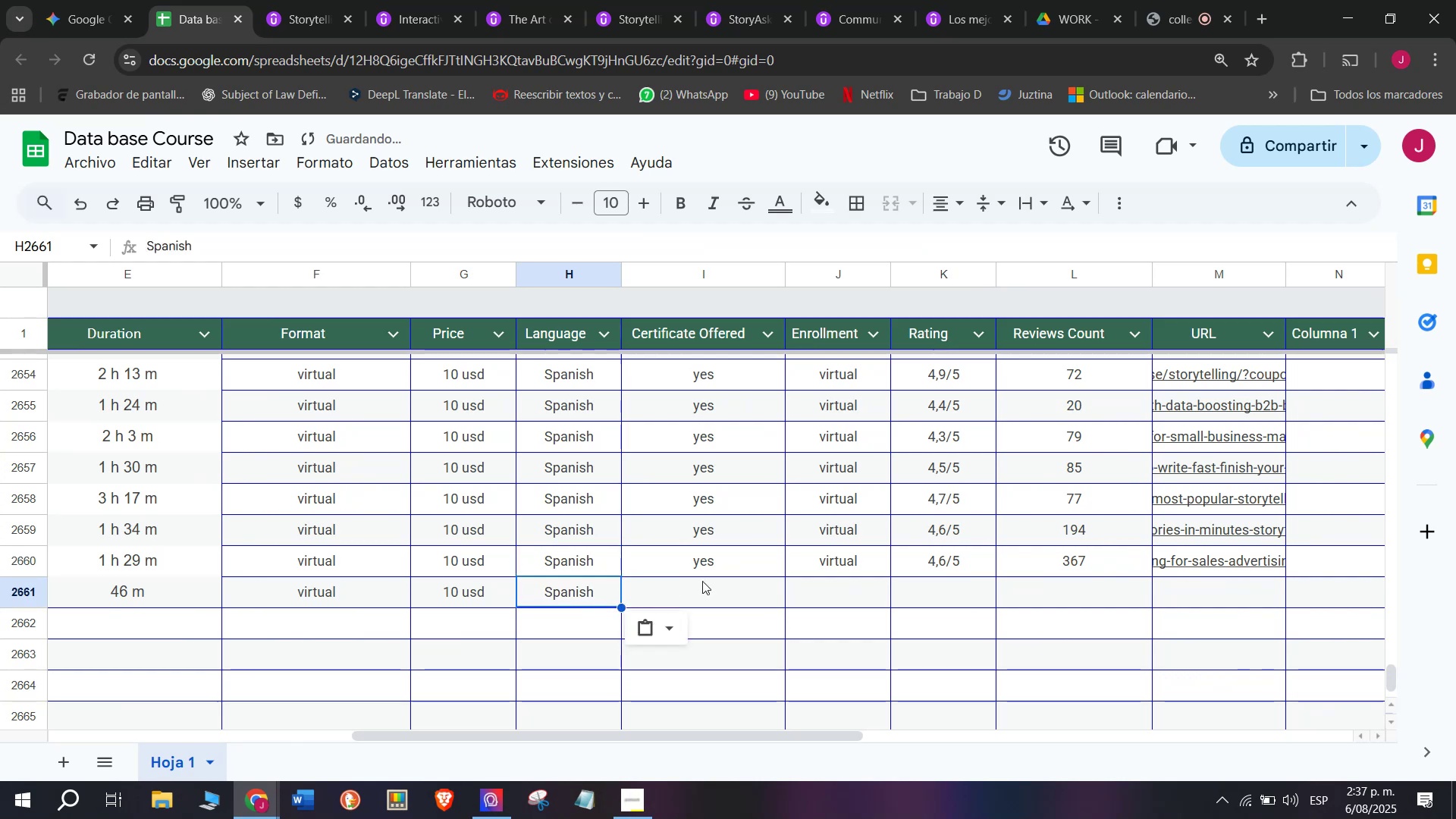 
double_click([587, 599])
 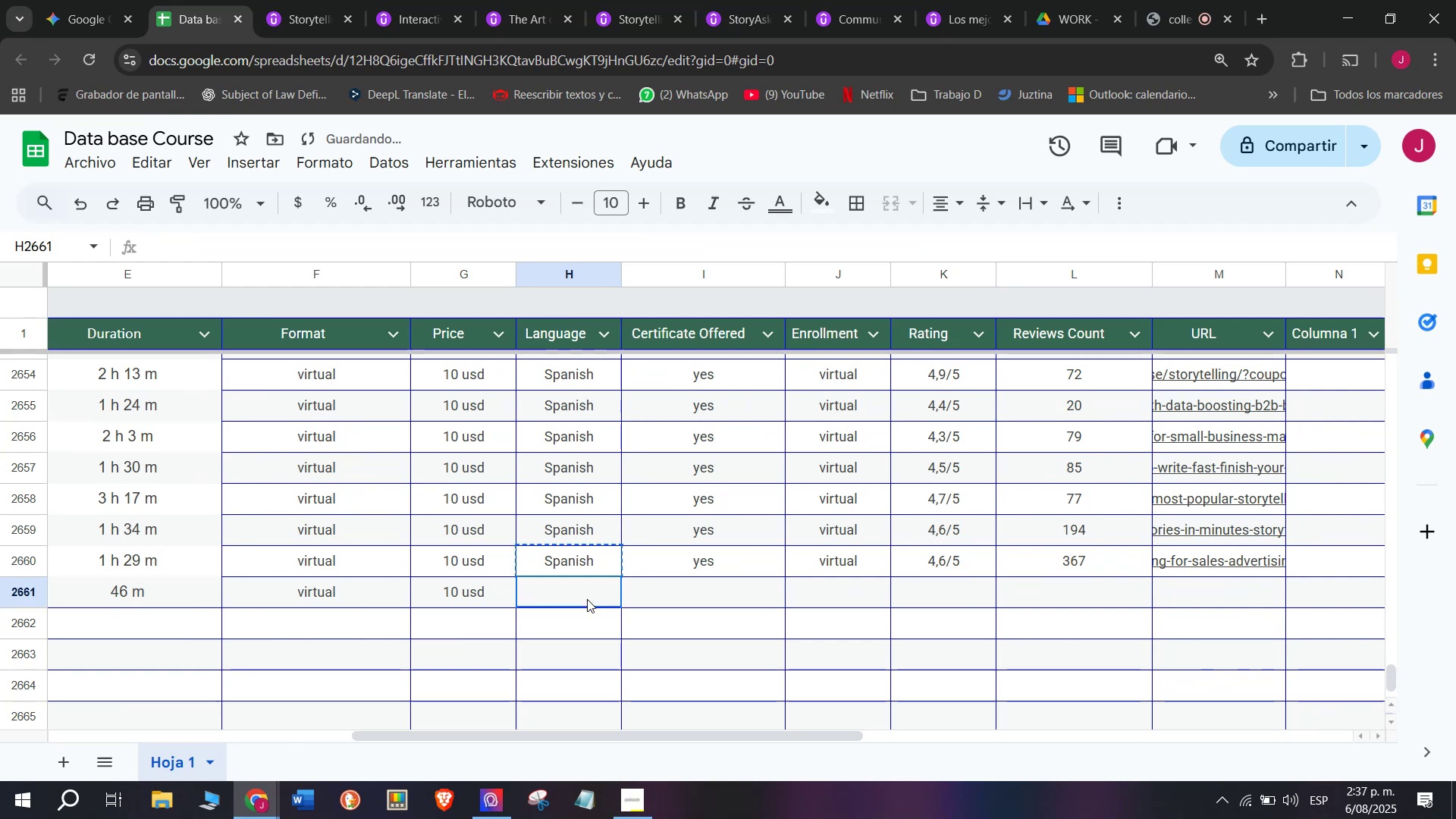 
key(Control+ControlLeft)
 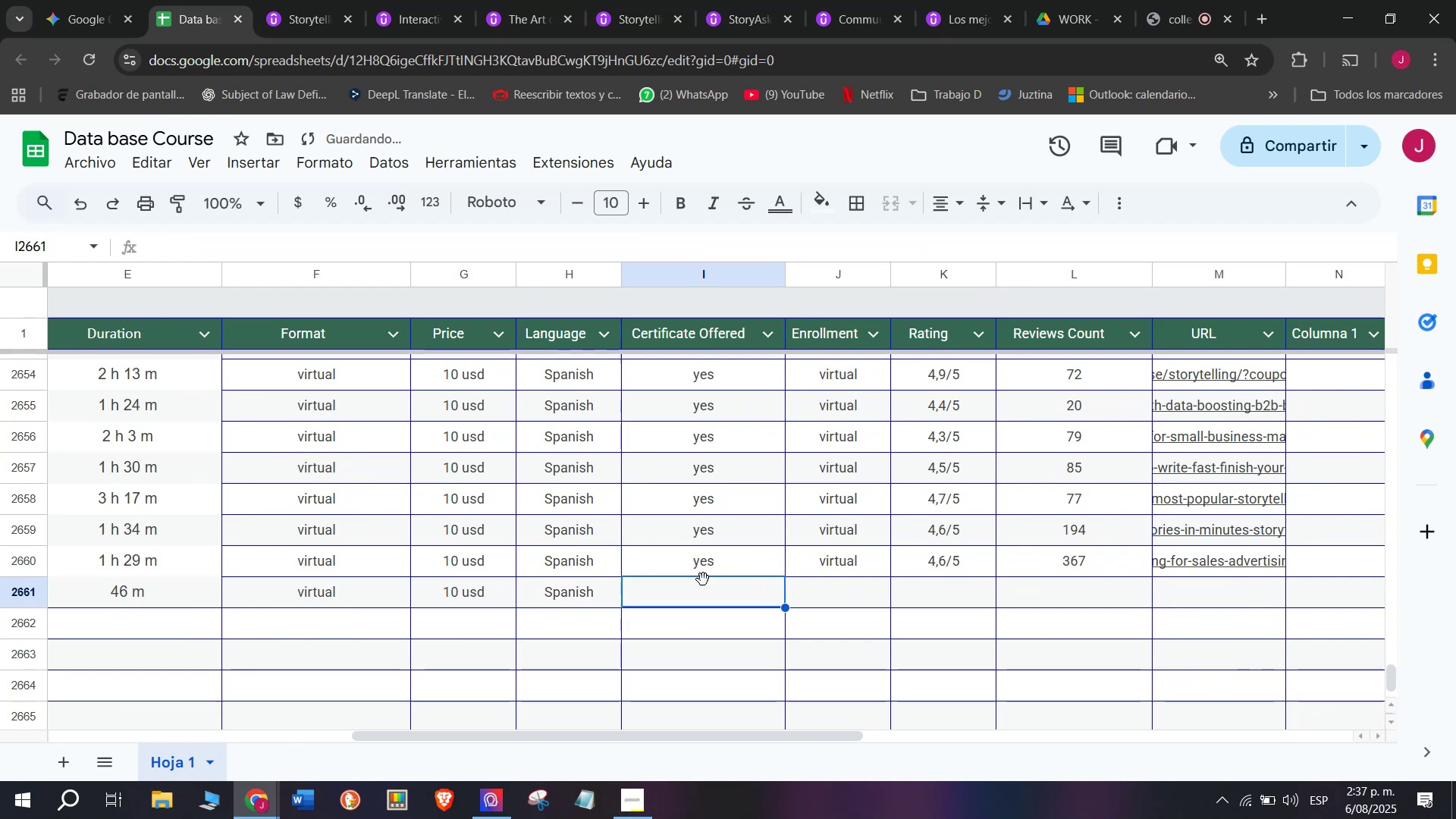 
key(Z)
 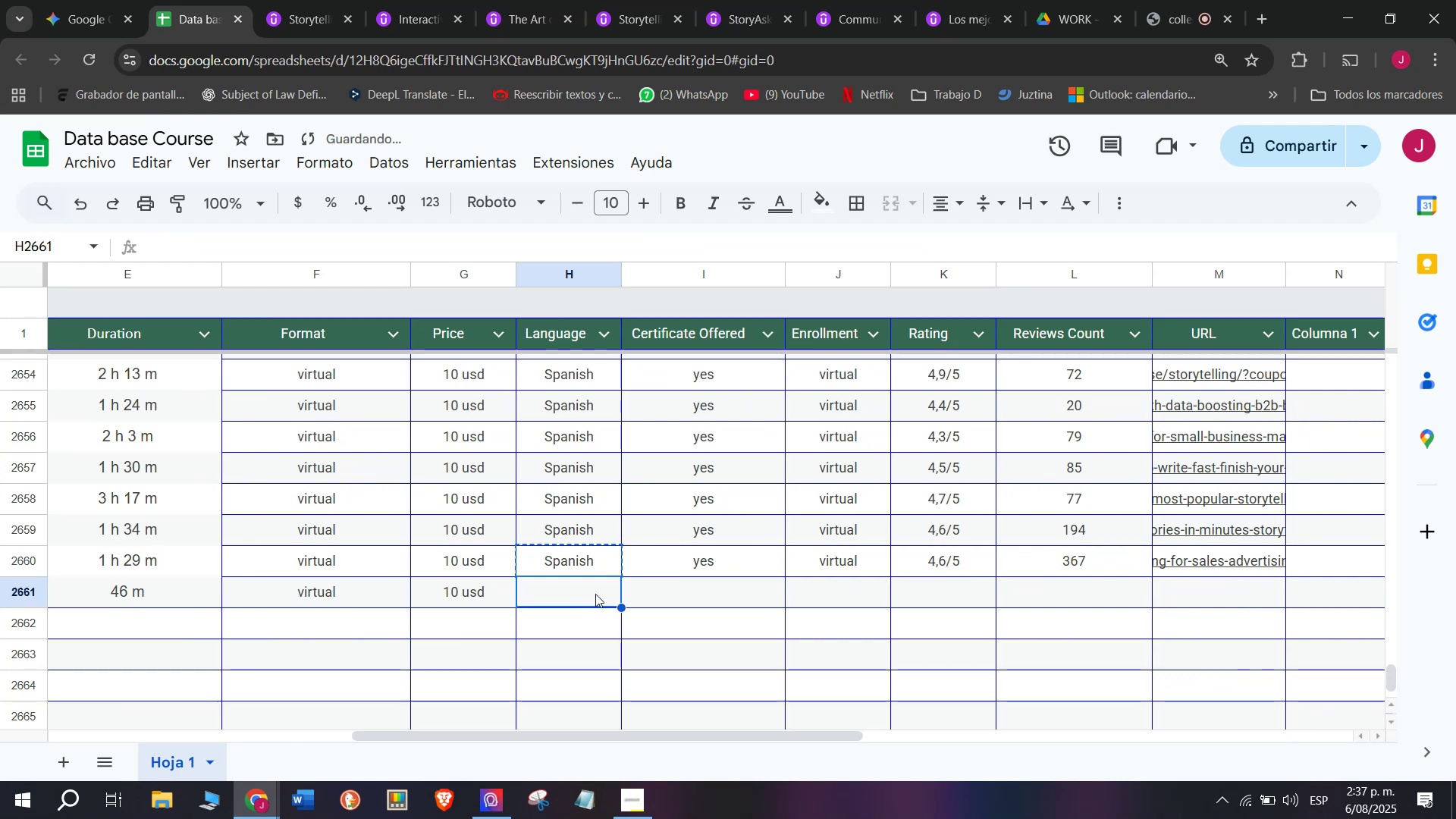 
key(Control+V)
 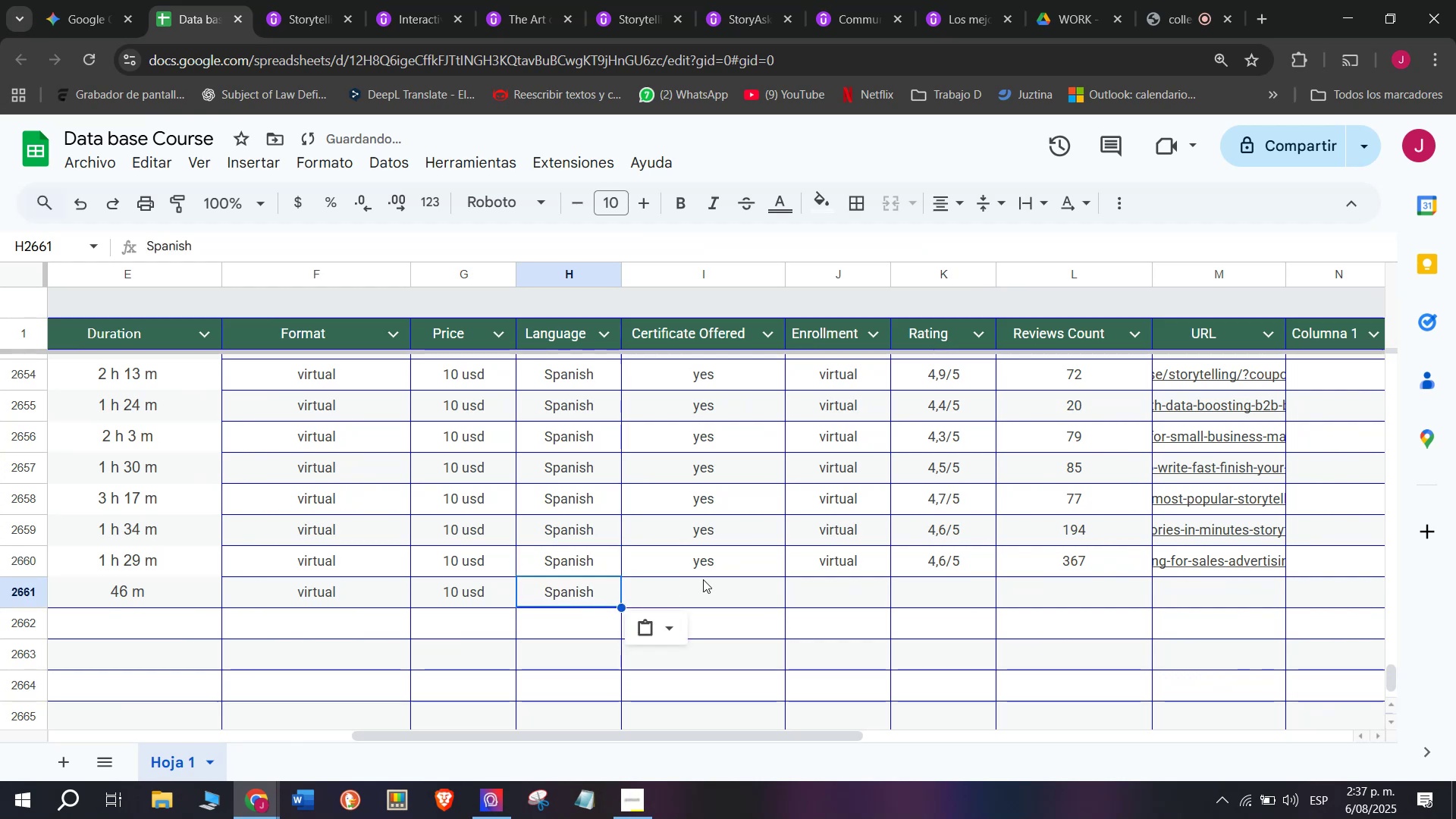 
triple_click([703, 579])
 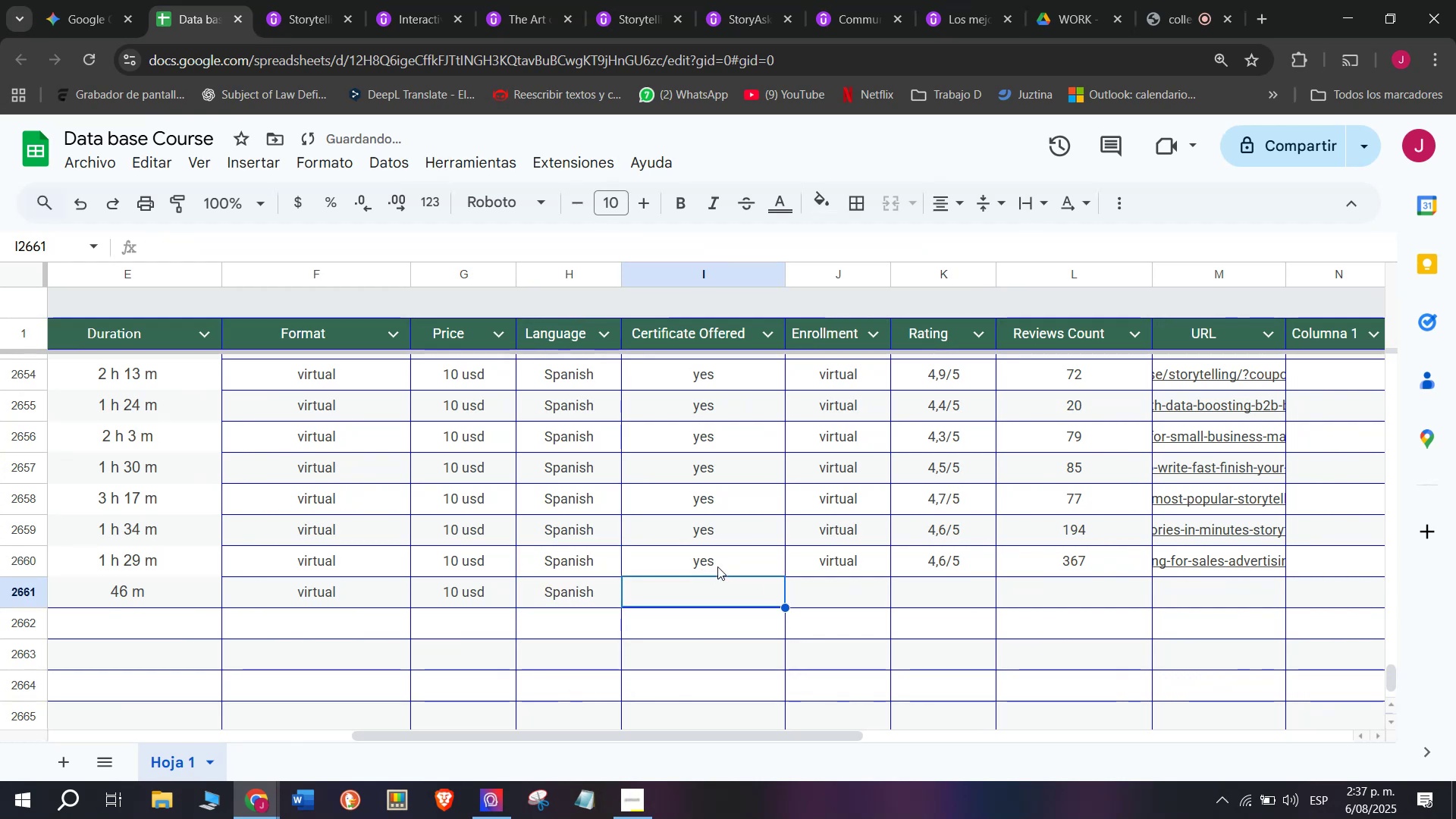 
triple_click([717, 566])
 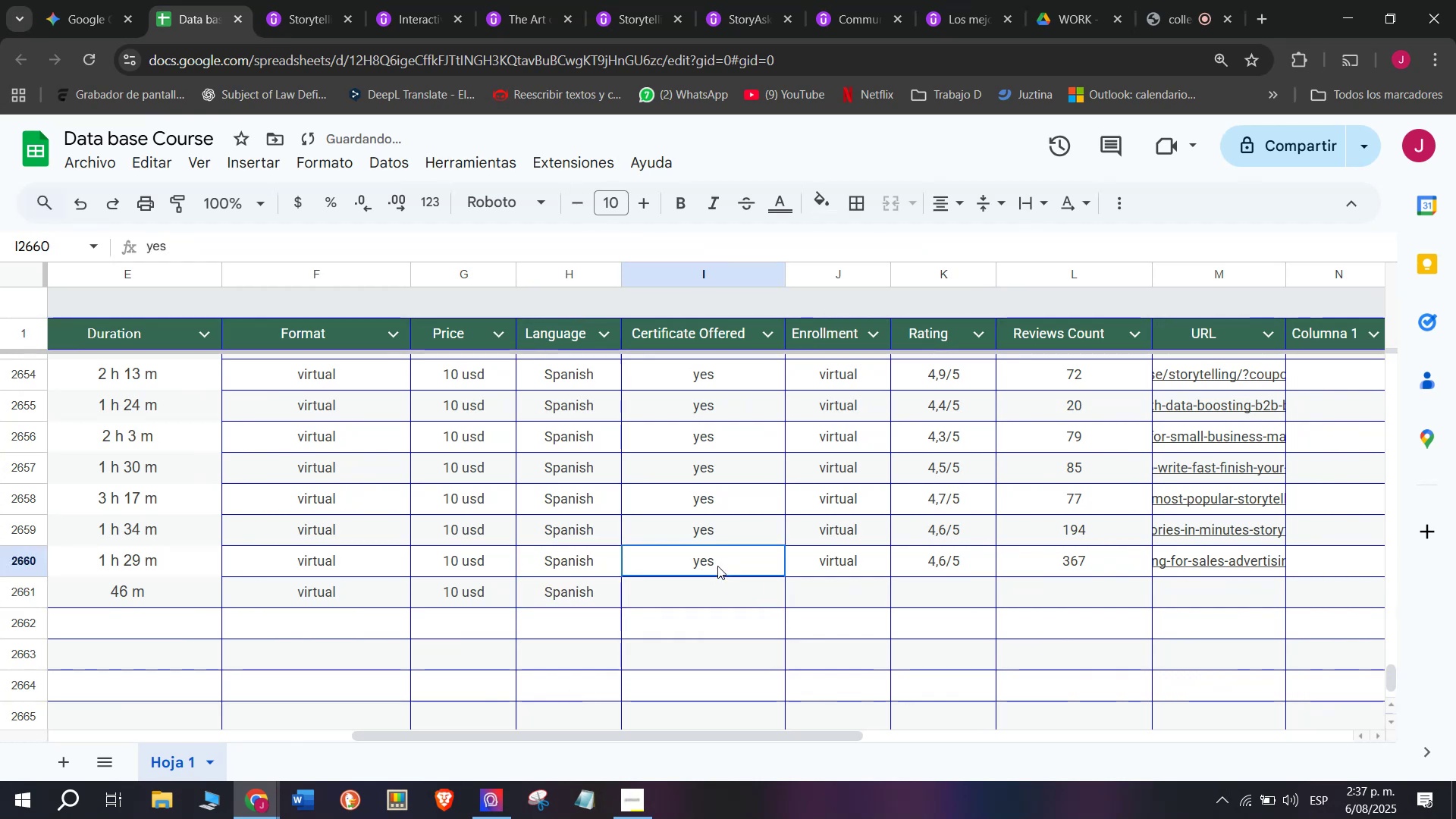 
key(Break)
 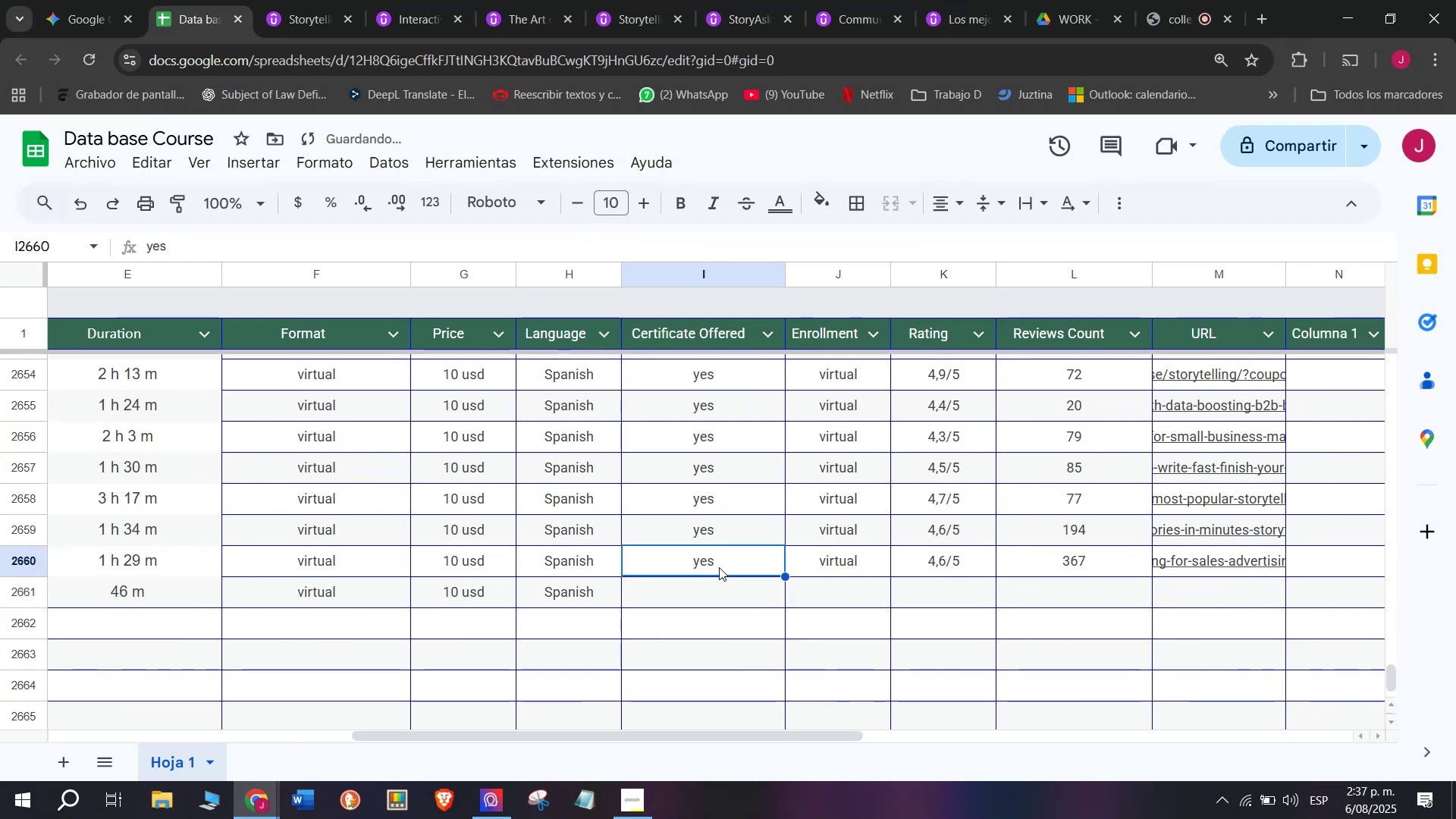 
key(Control+ControlLeft)
 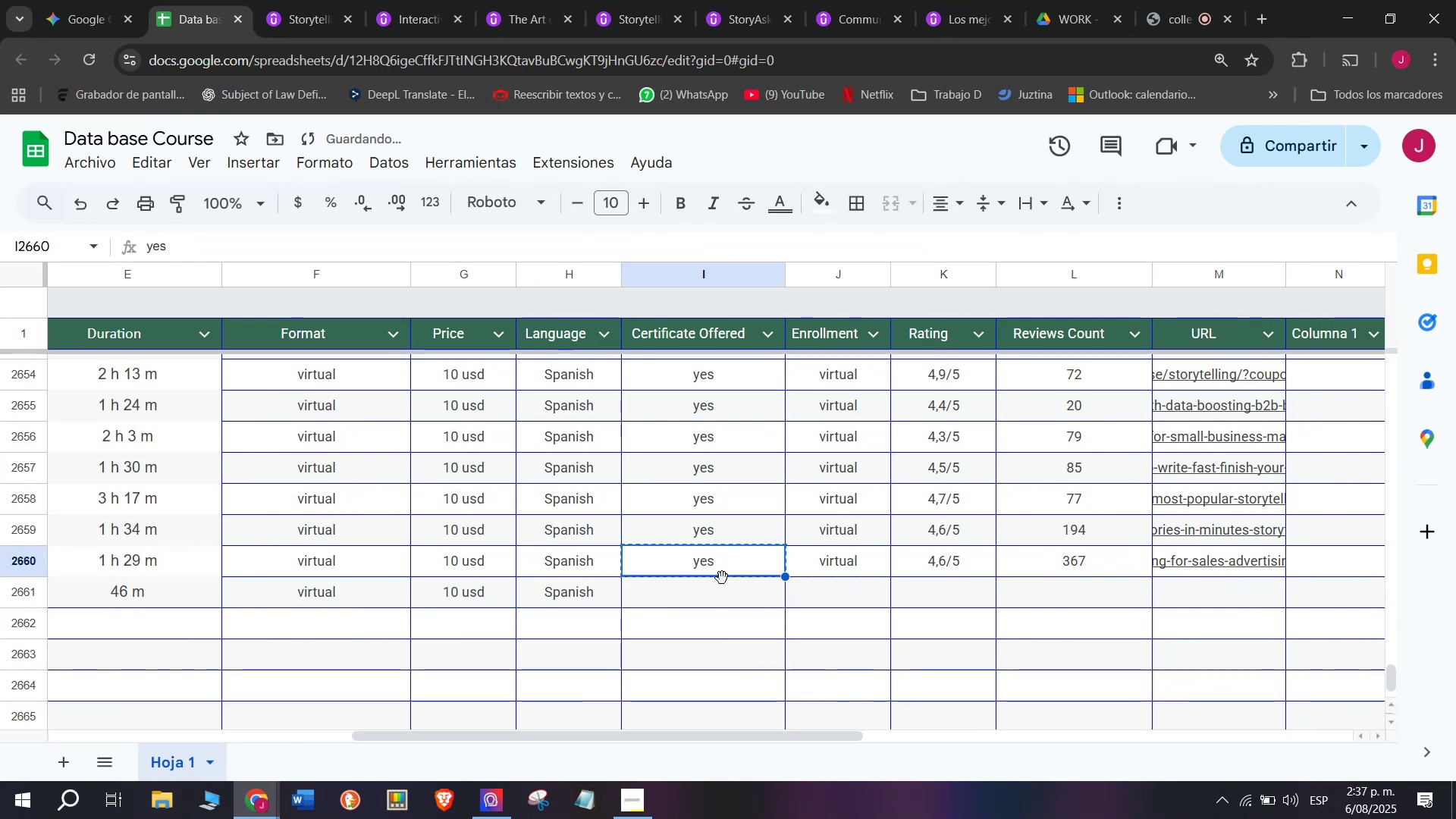 
key(Control+C)
 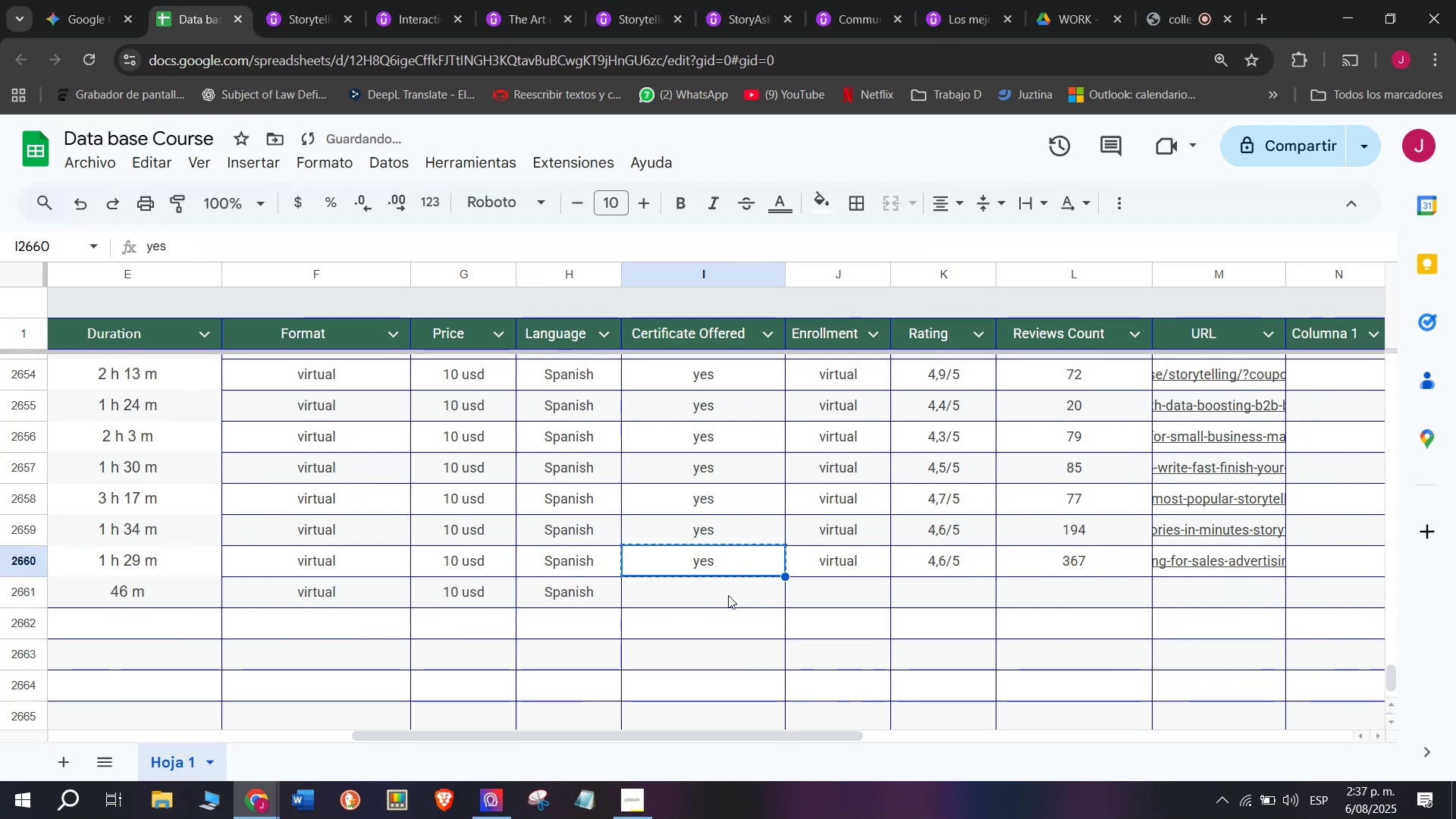 
triple_click([728, 595])
 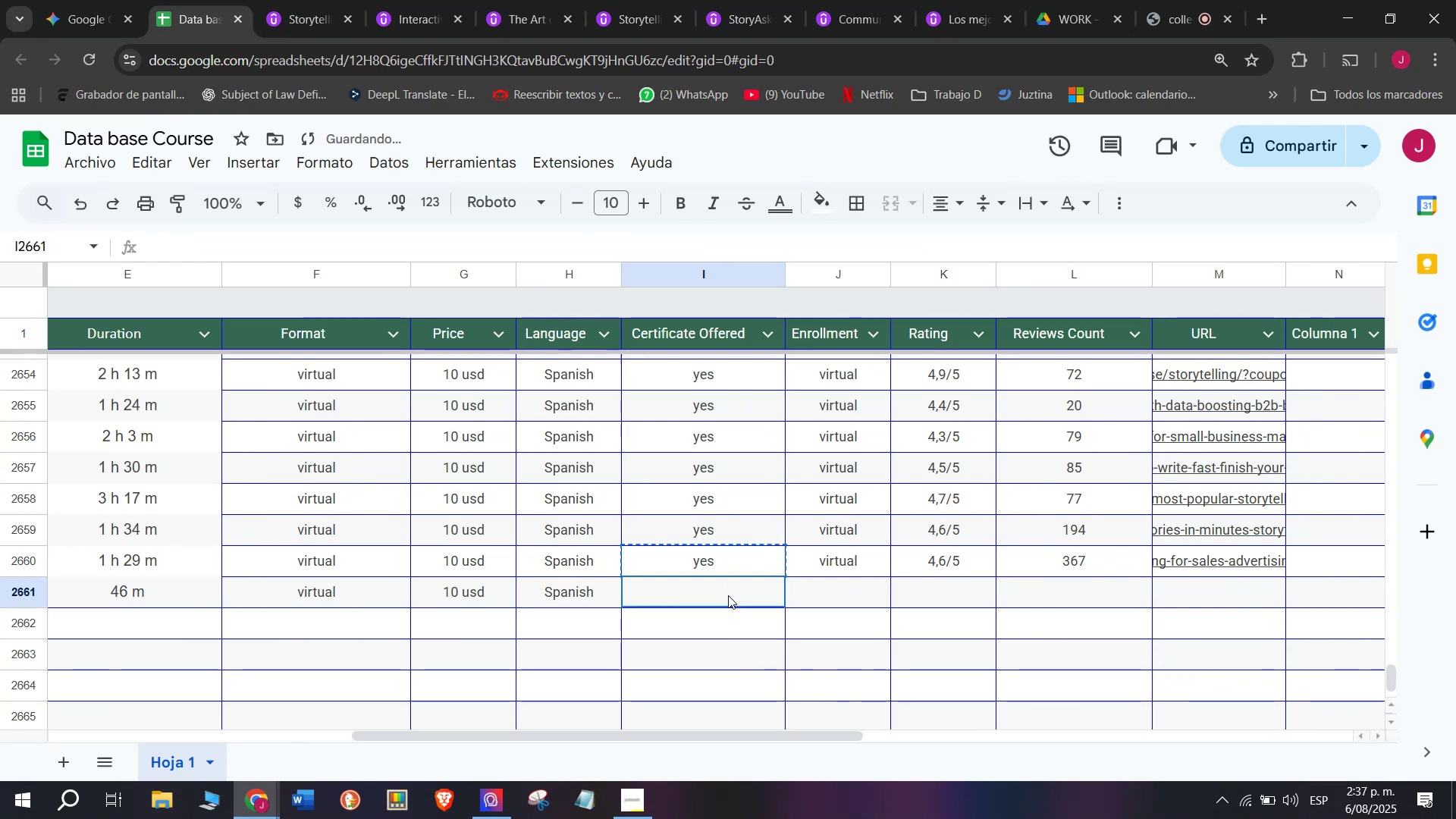 
key(Control+ControlLeft)
 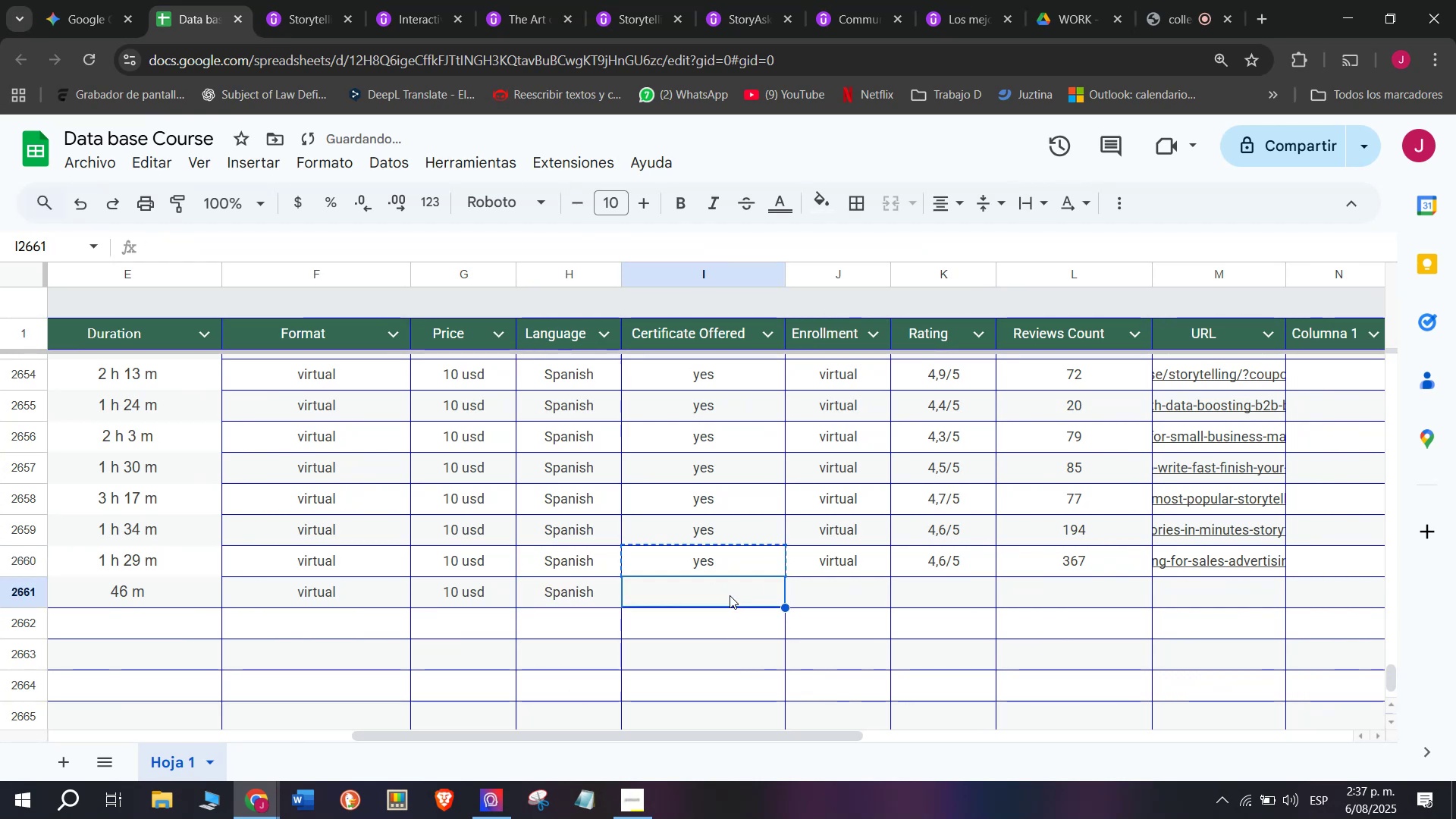 
key(Z)
 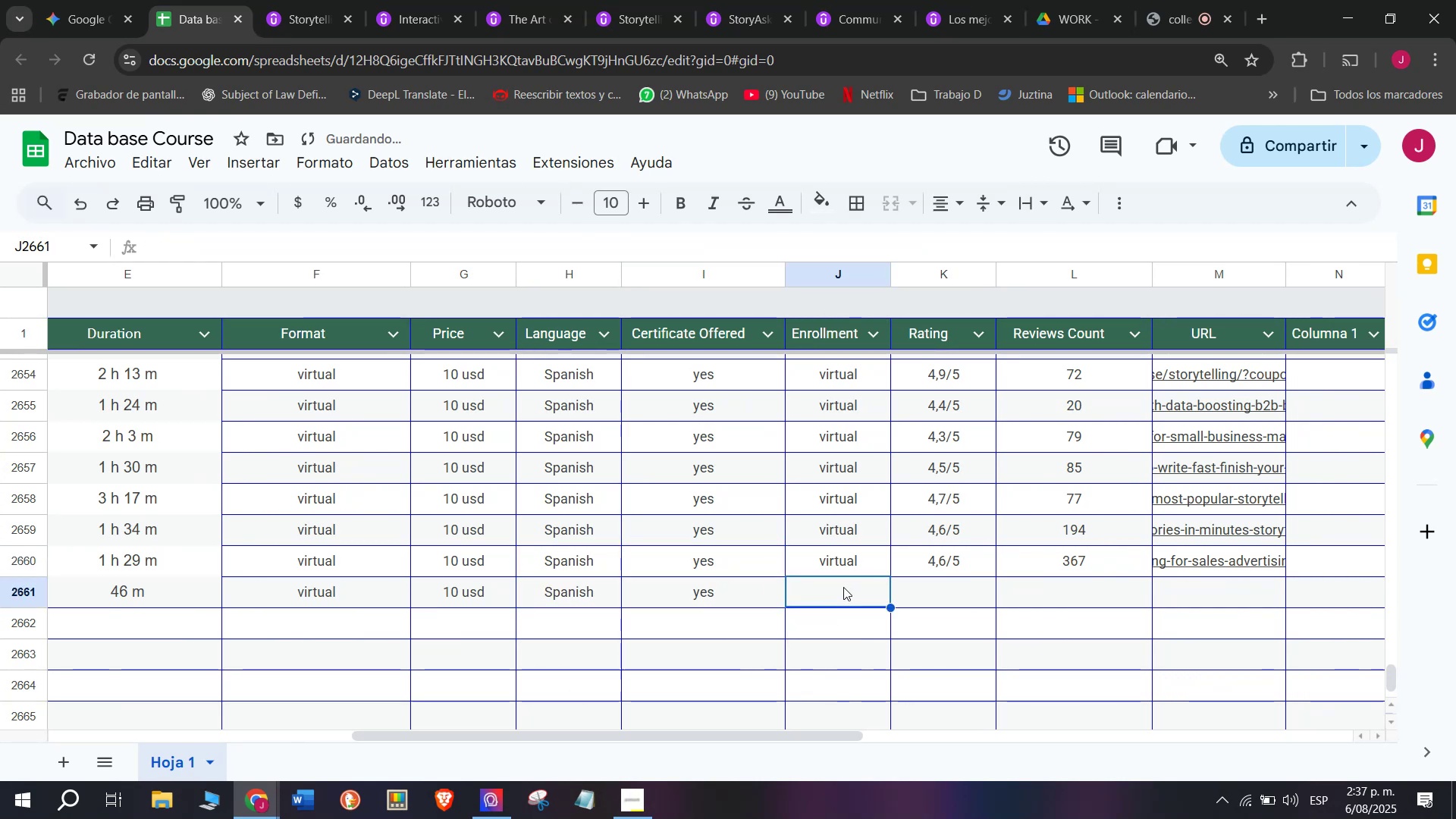 
key(Control+V)
 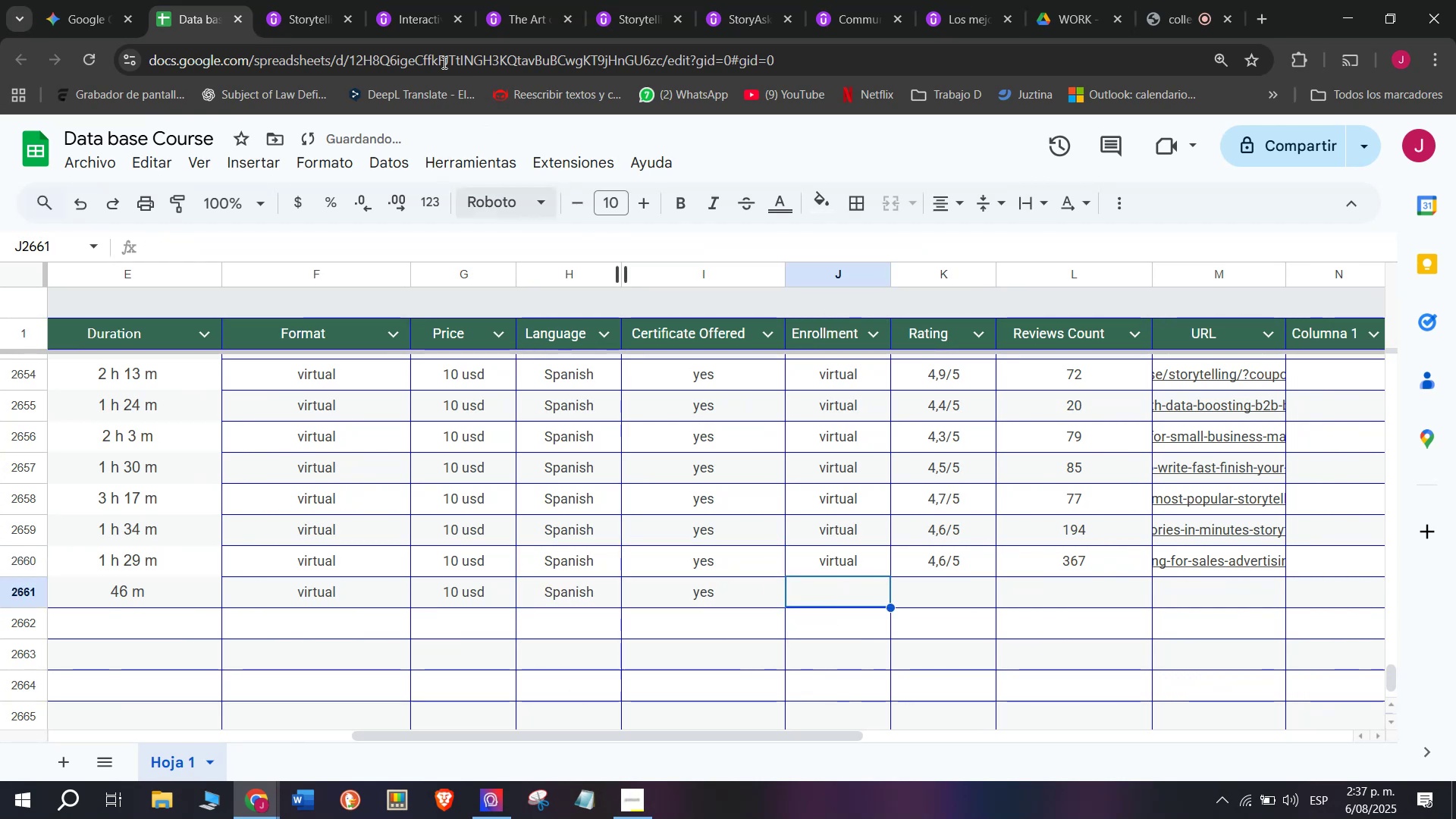 
left_click([282, 0])
 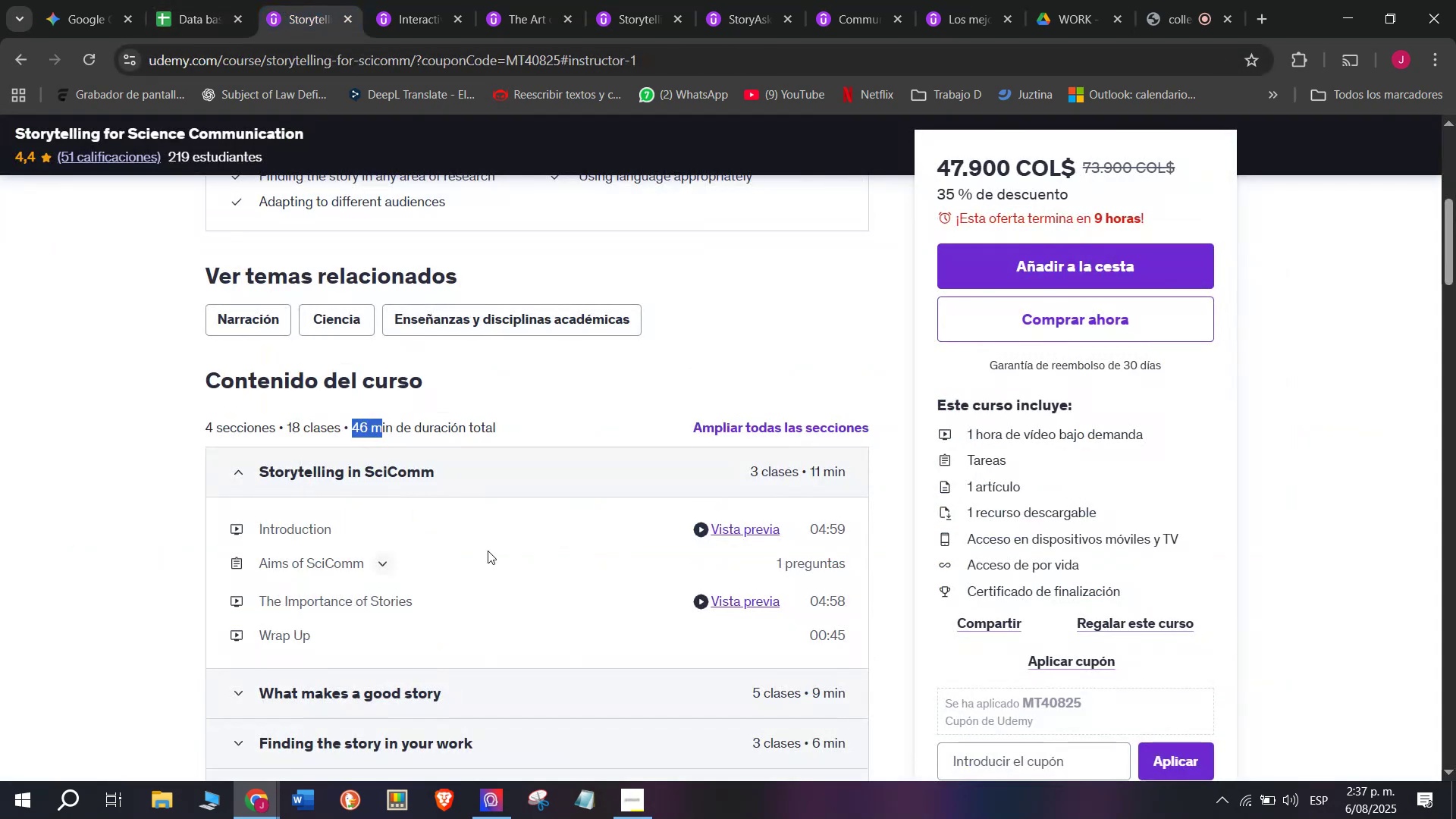 
scroll: coordinate [503, 503], scroll_direction: up, amount: 4.0
 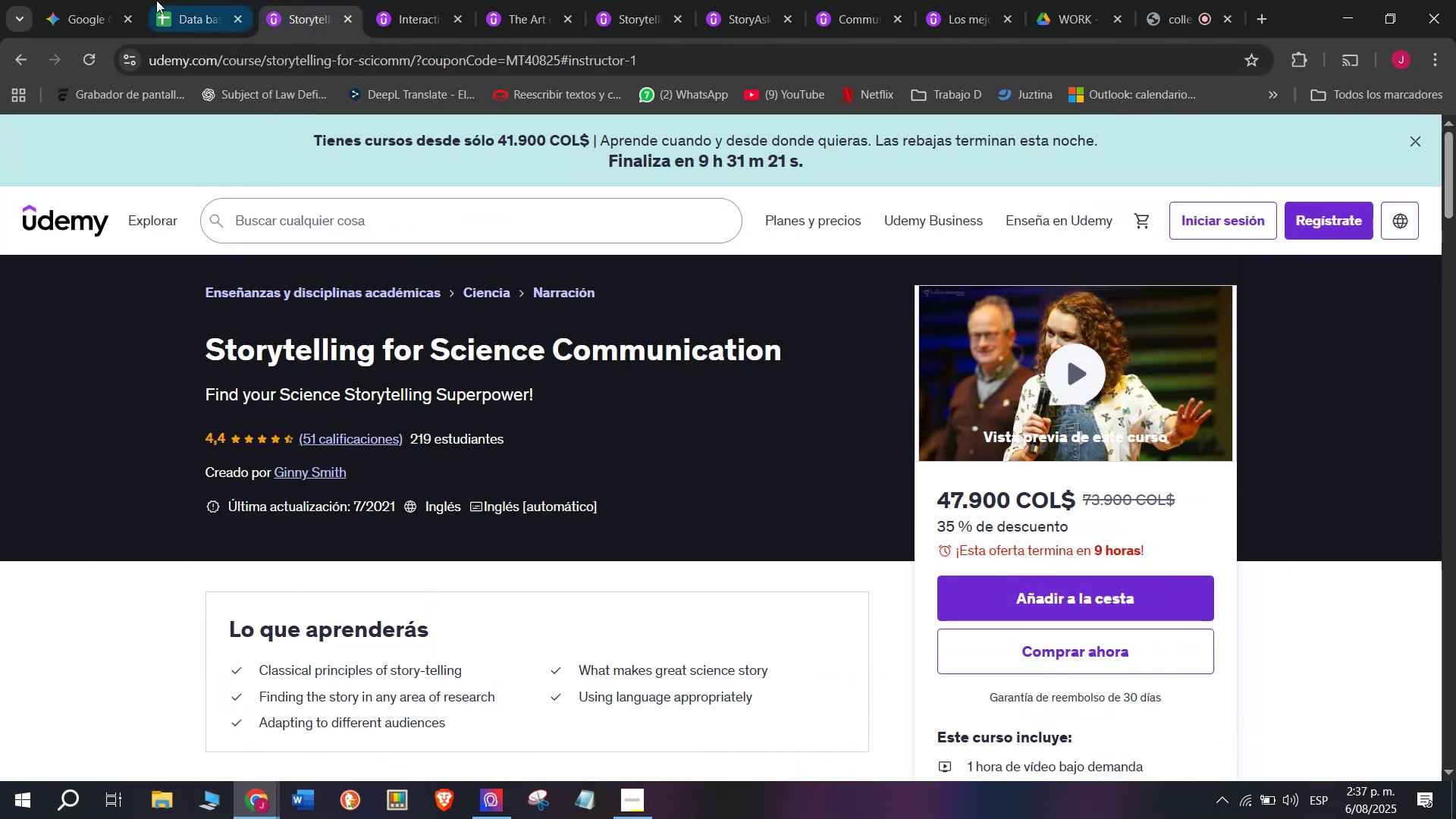 
left_click([172, 0])
 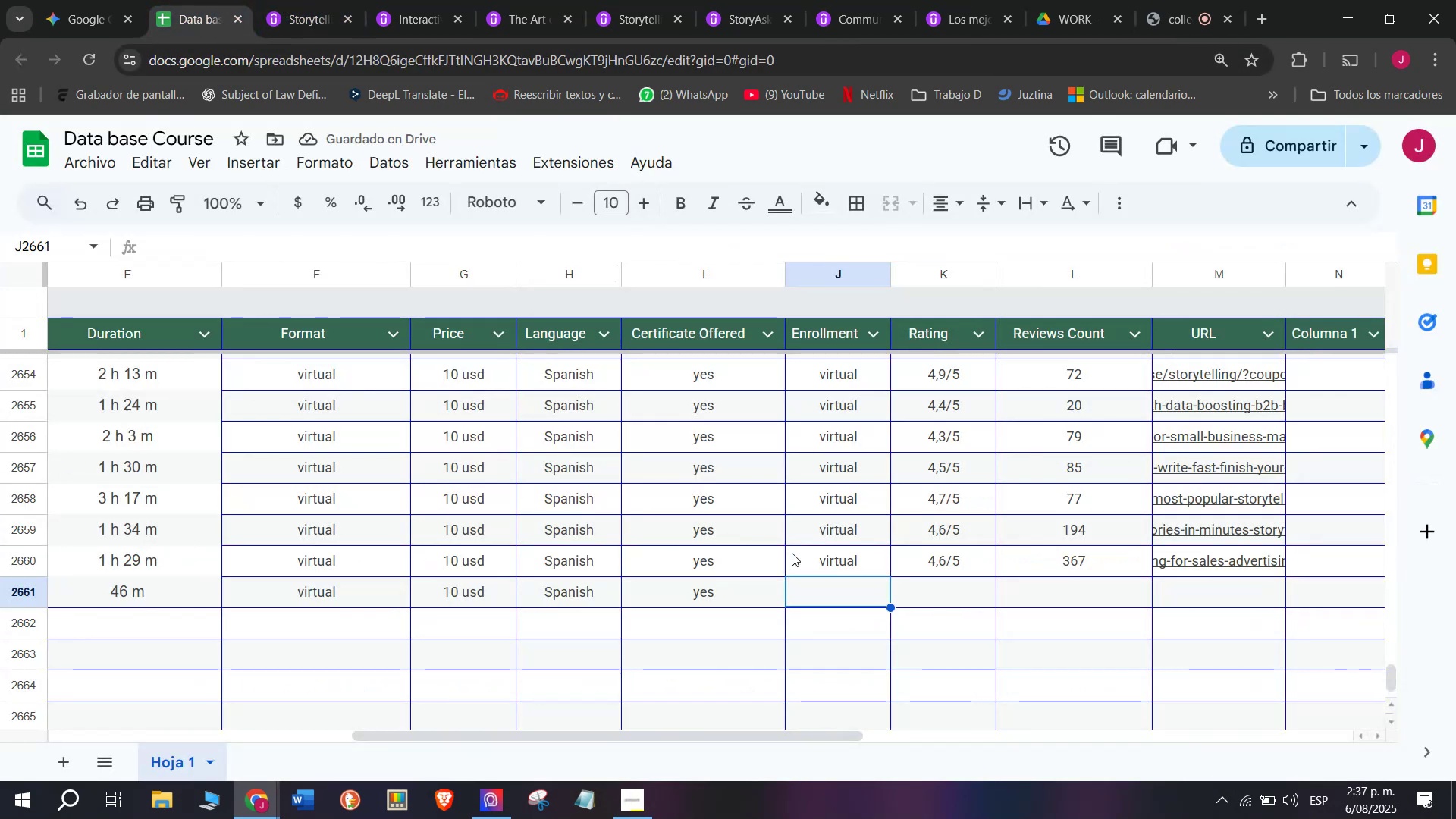 
left_click([837, 548])
 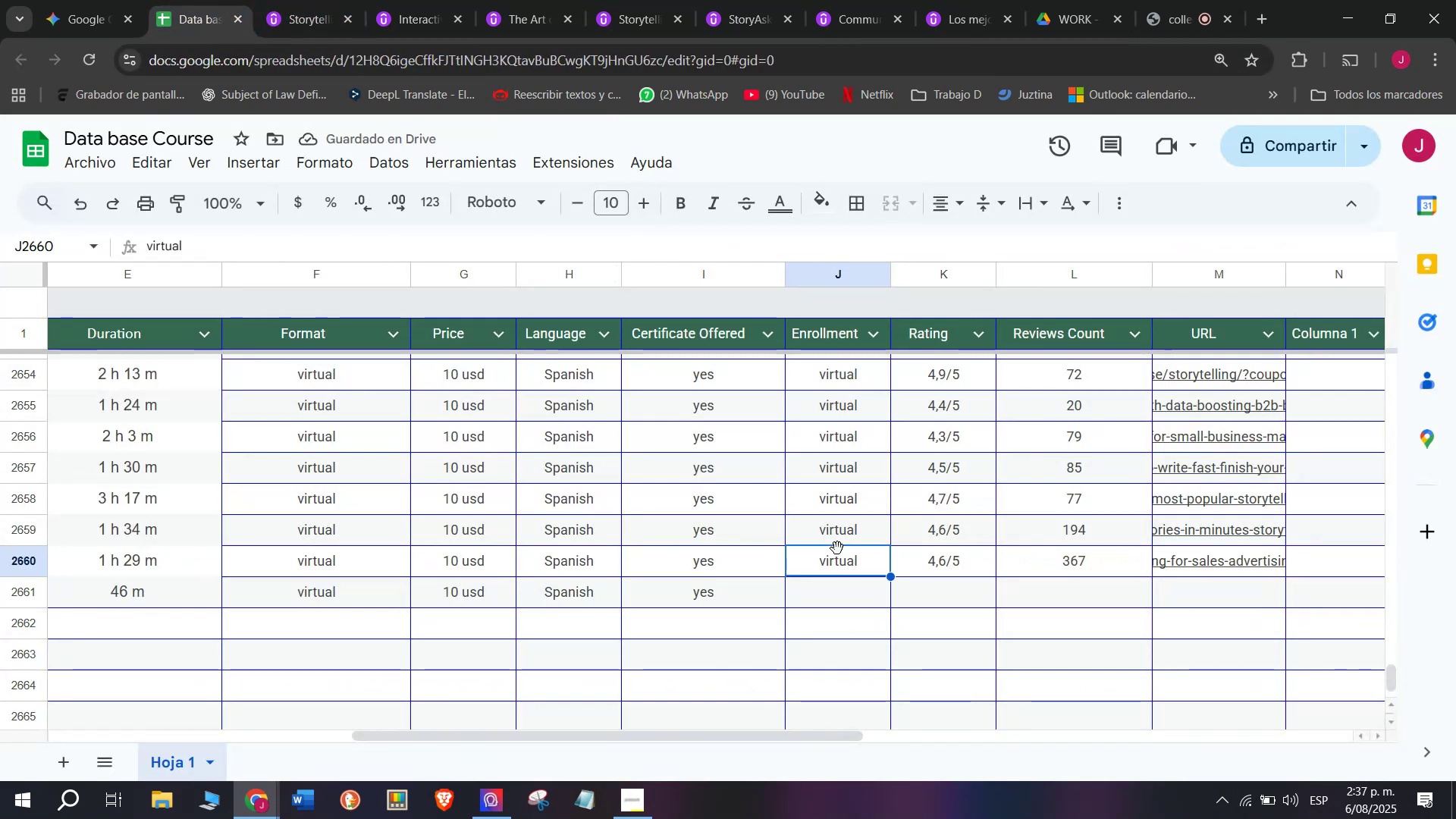 
key(Break)
 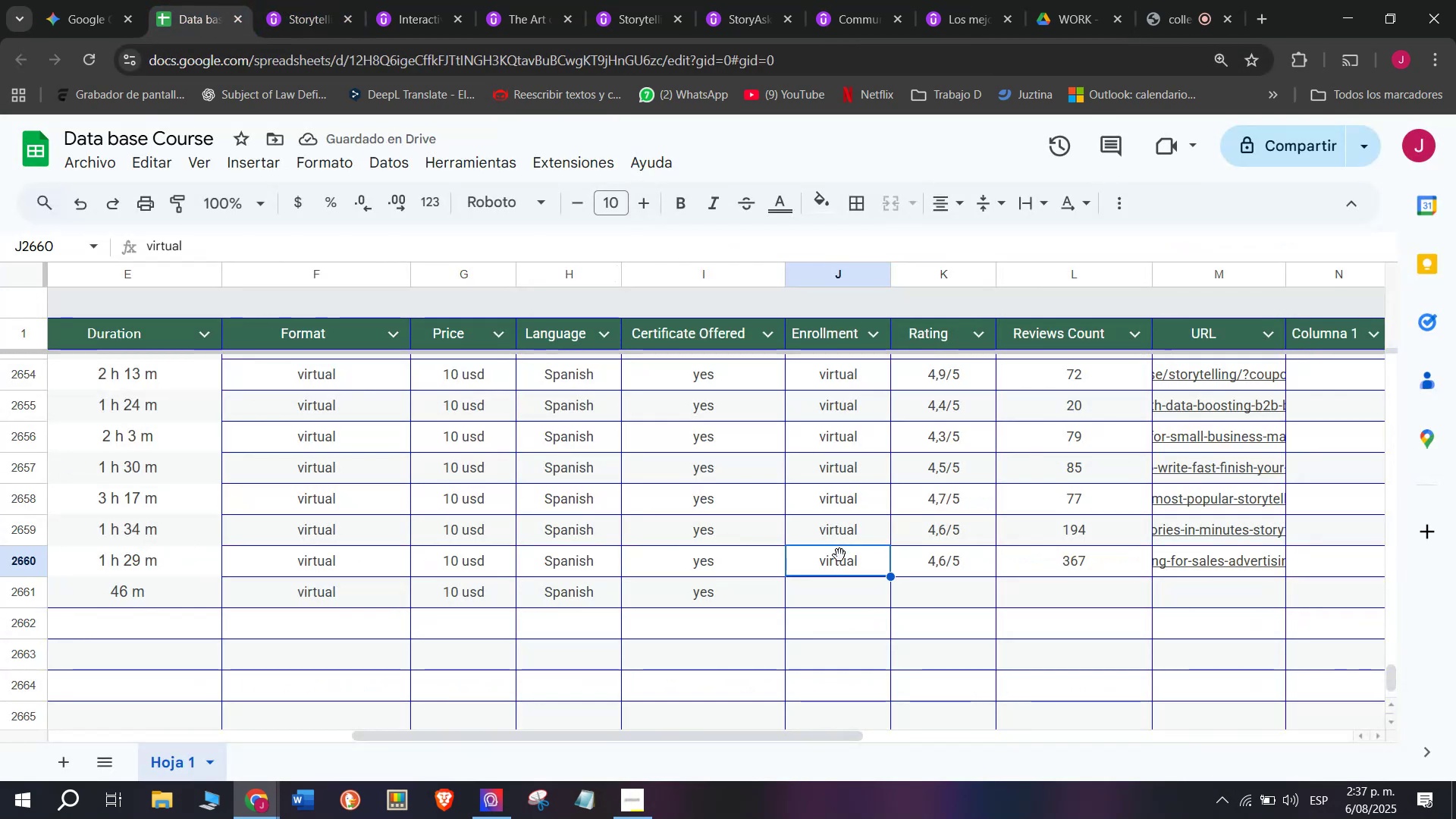 
key(Control+ControlLeft)
 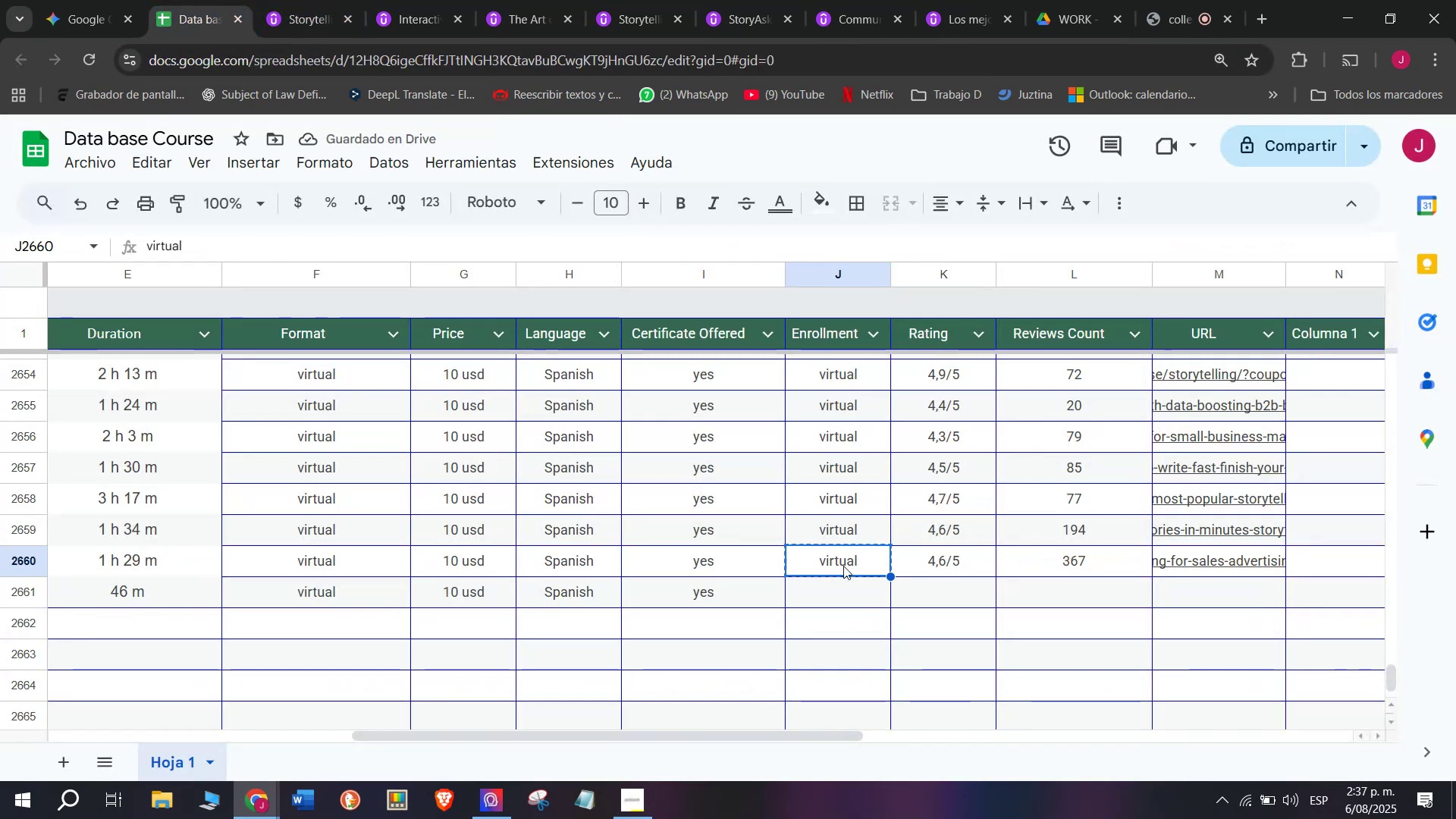 
key(Control+C)
 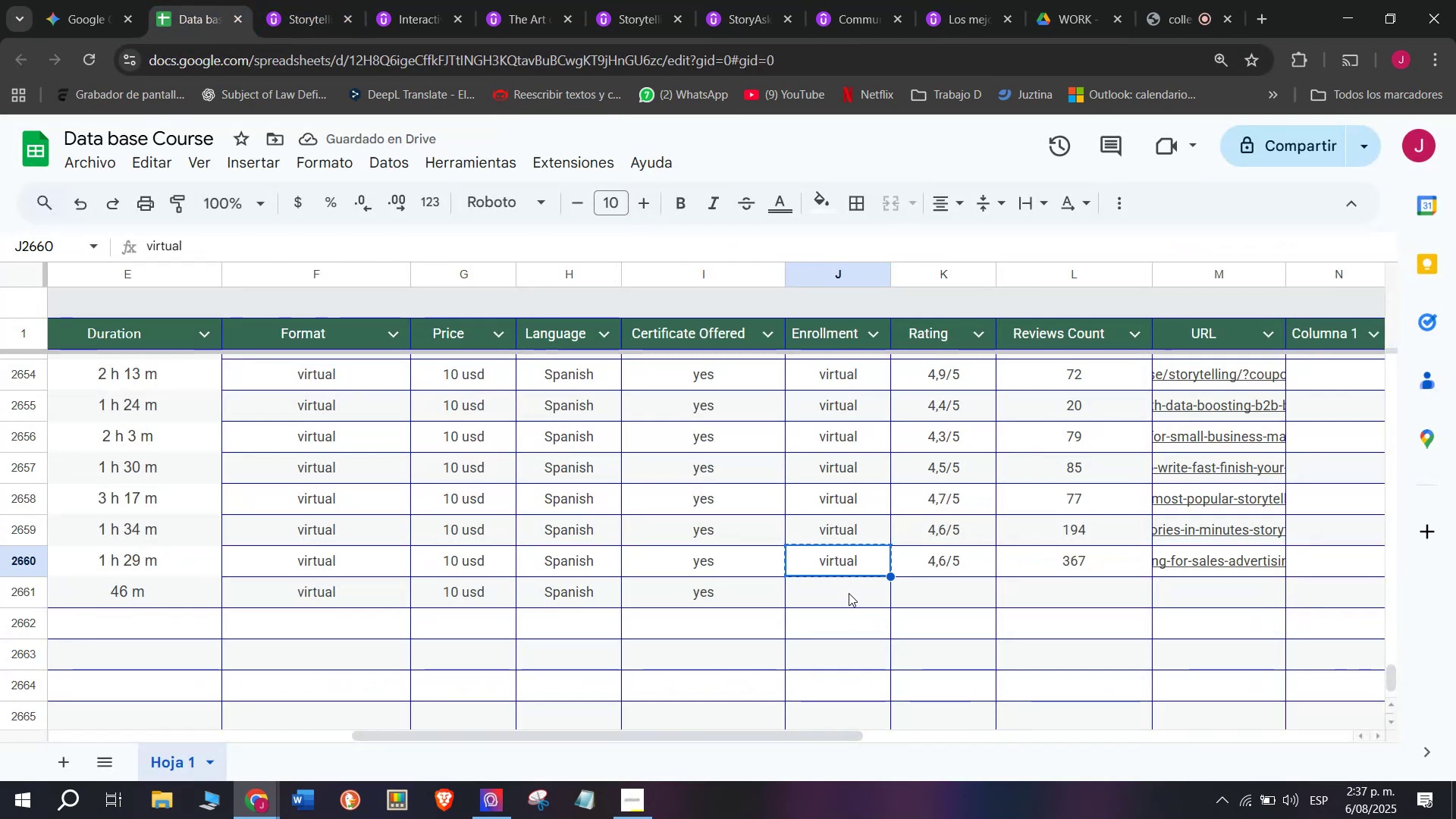 
key(Control+ControlLeft)
 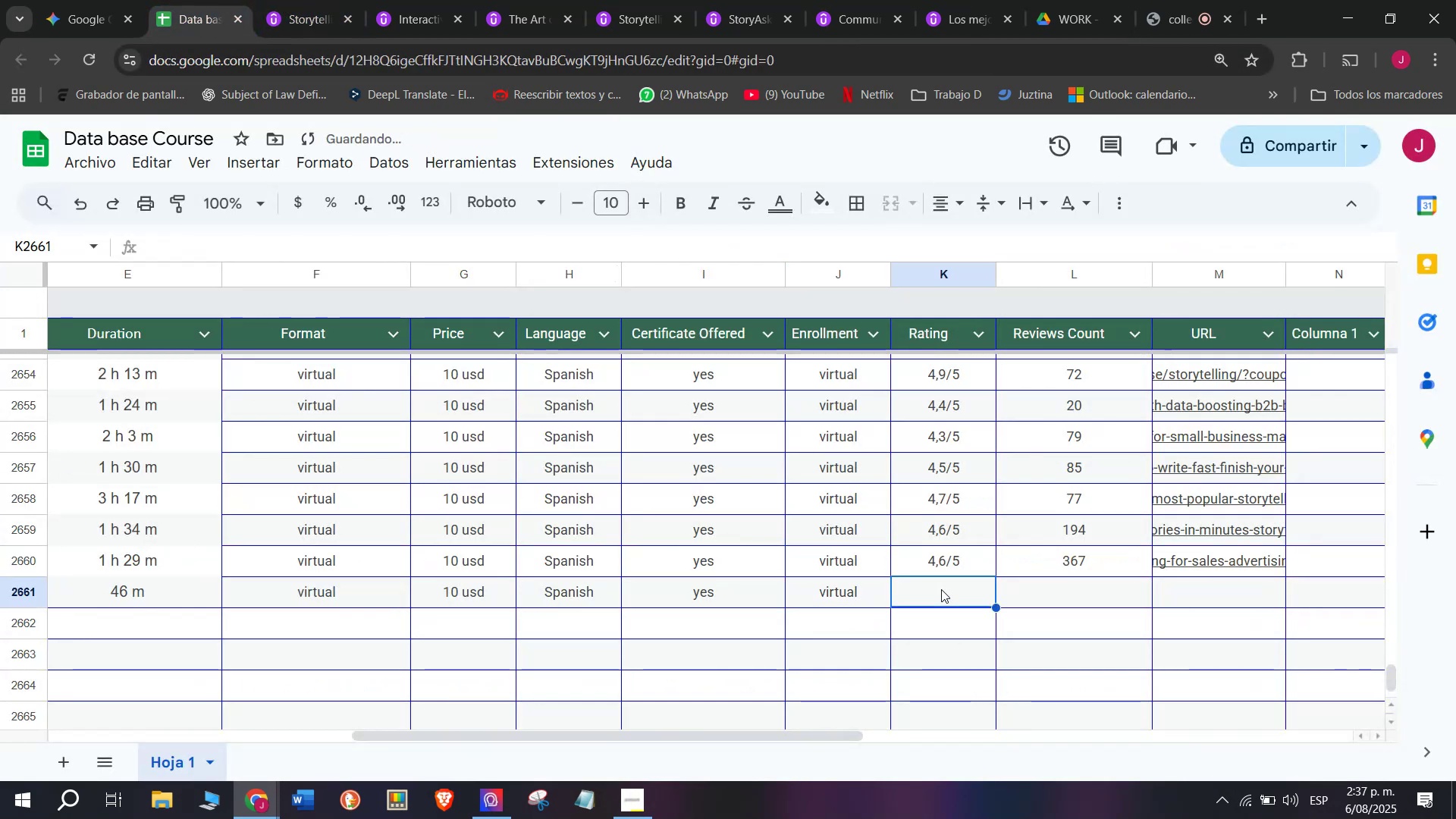 
key(Z)
 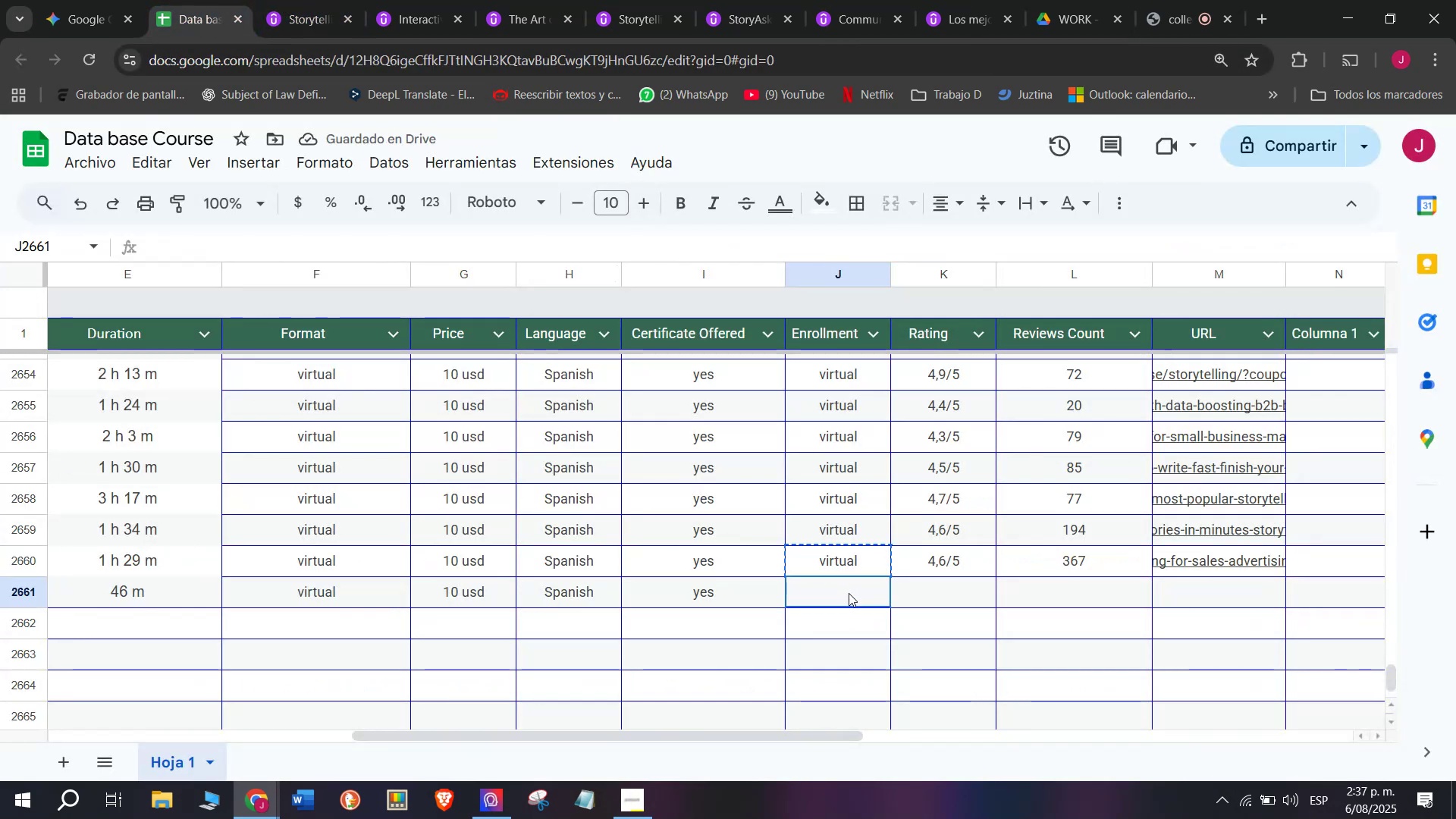 
key(Control+V)
 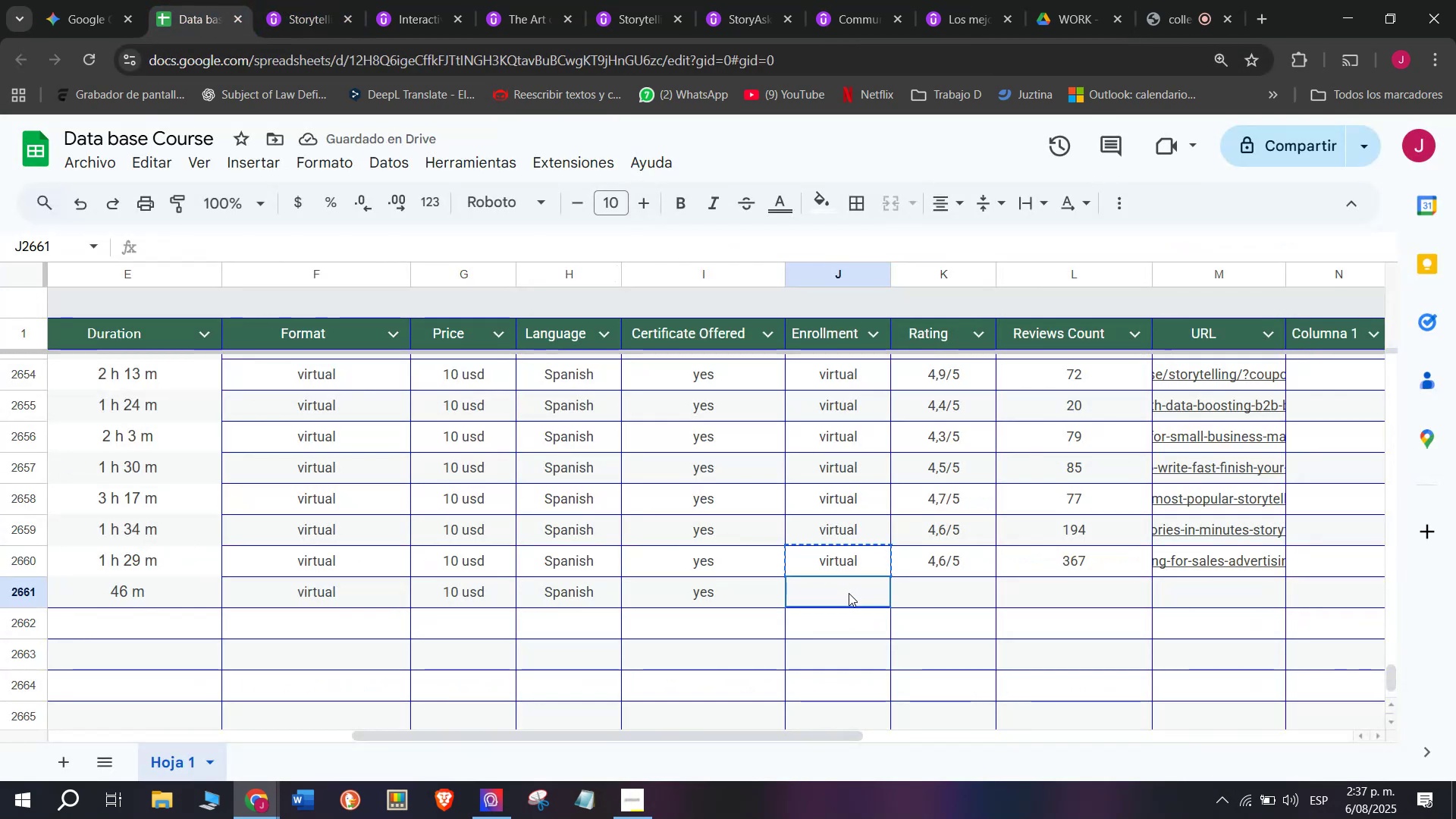 
double_click([849, 593])
 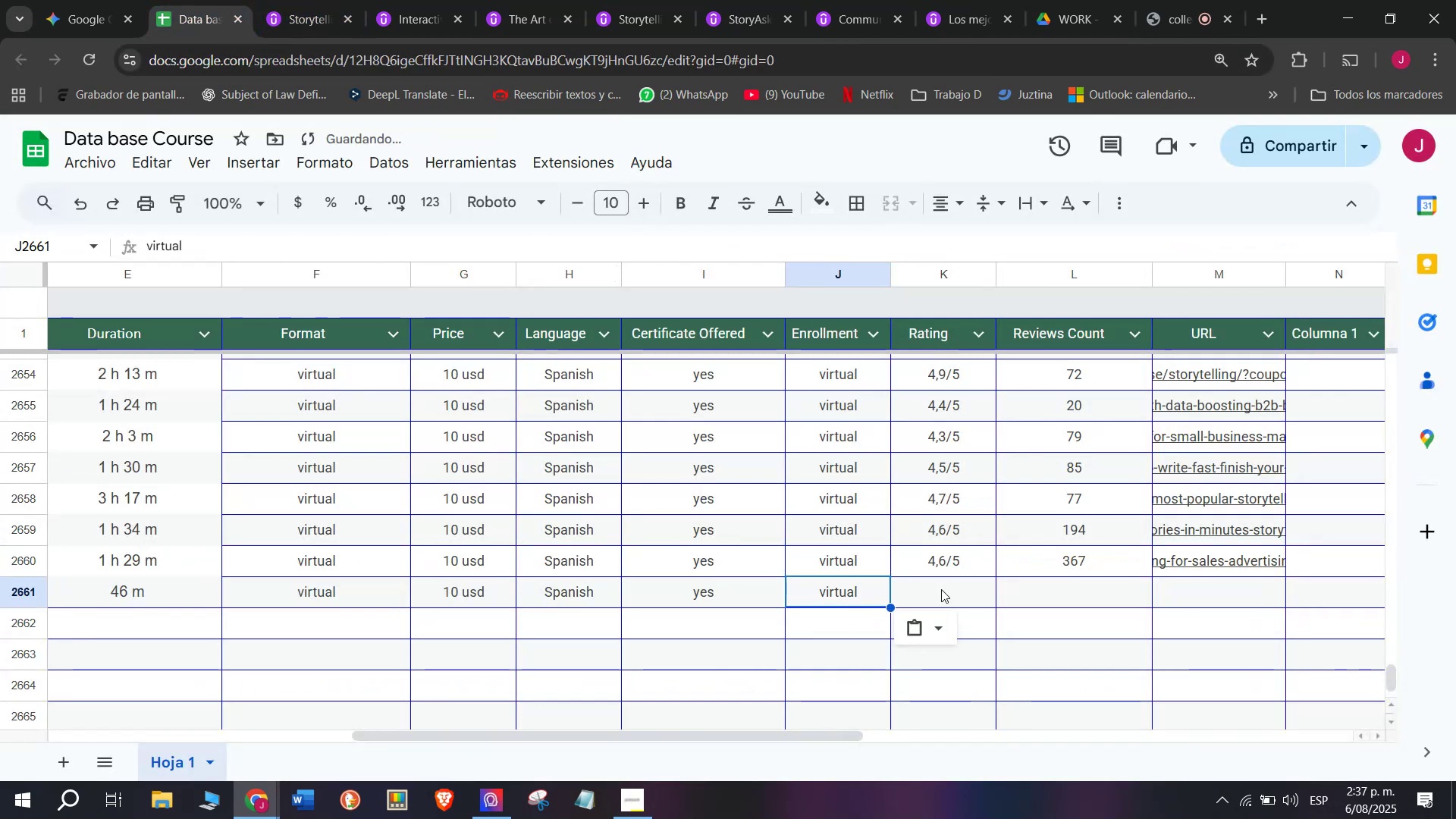 
triple_click([941, 589])
 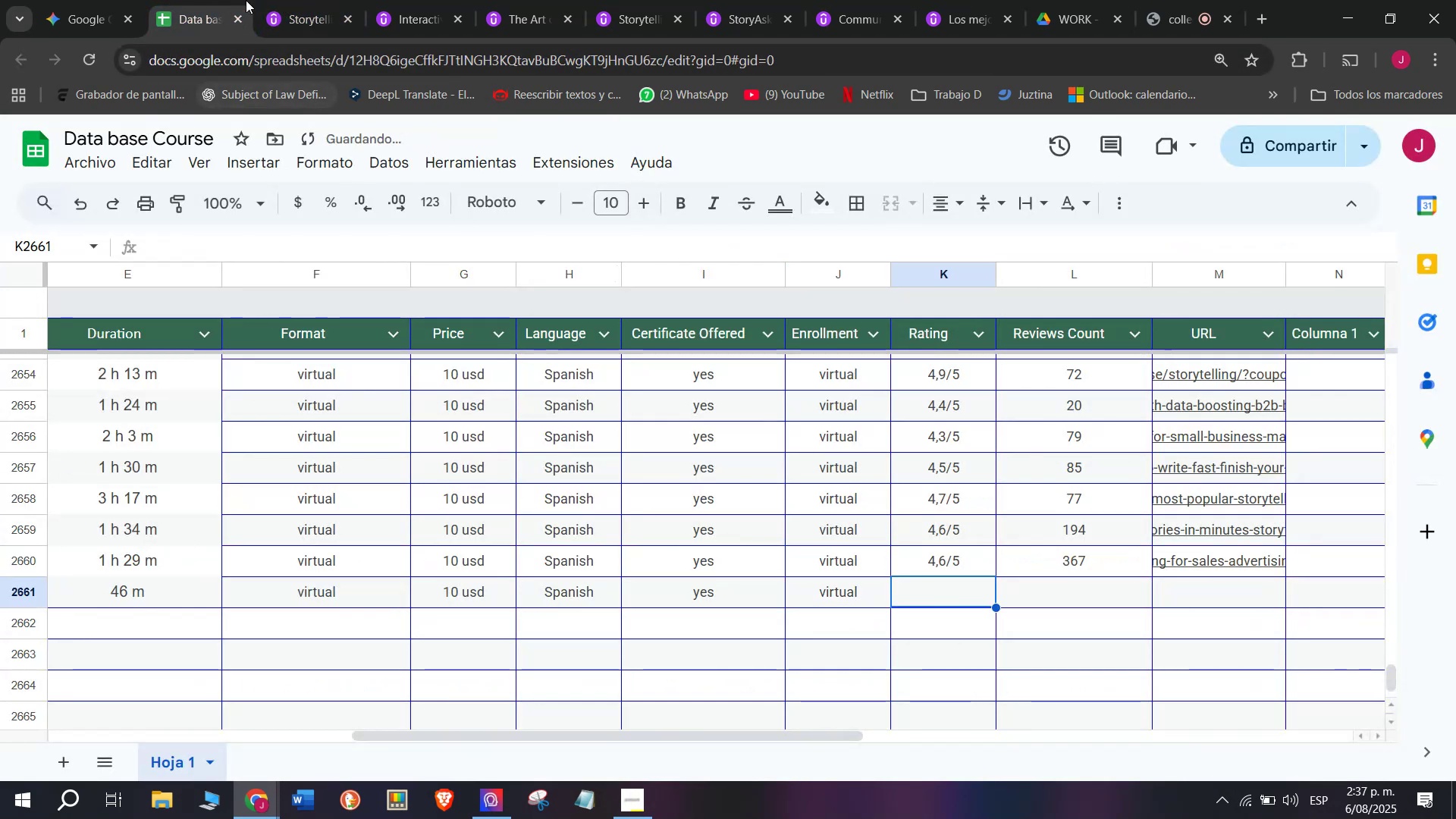 
left_click([303, 0])
 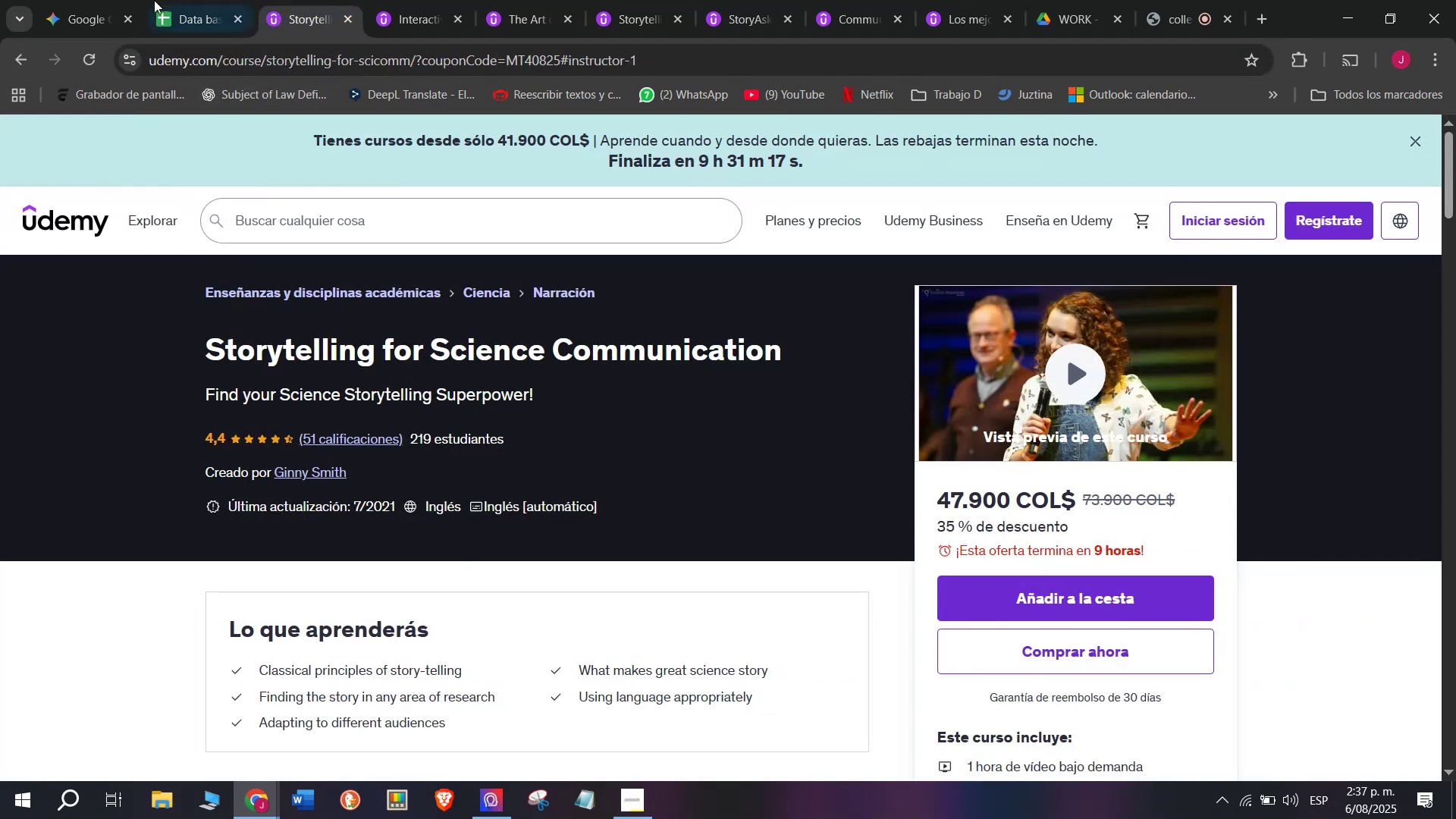 
left_click([164, 0])
 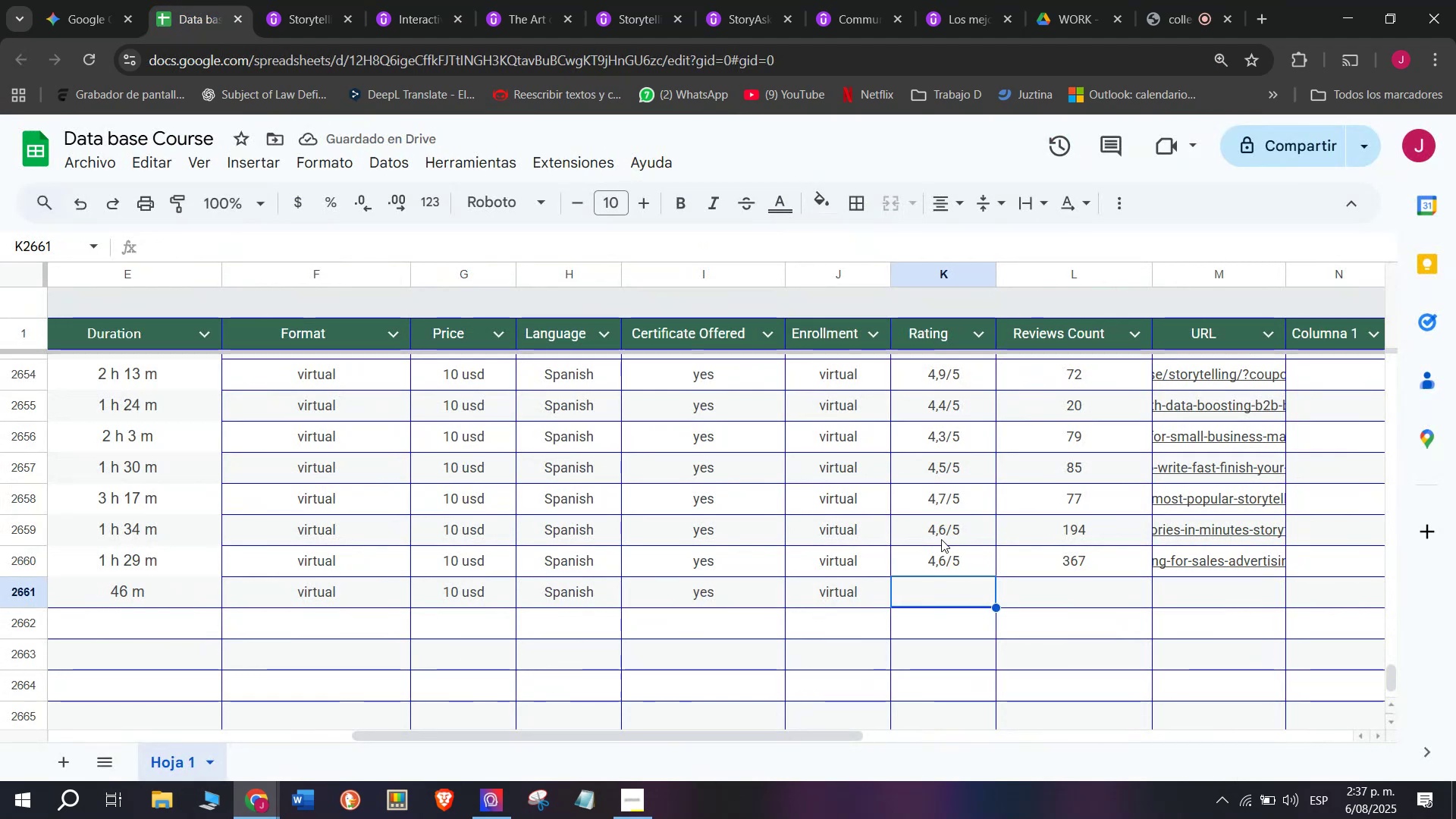 
left_click([949, 552])
 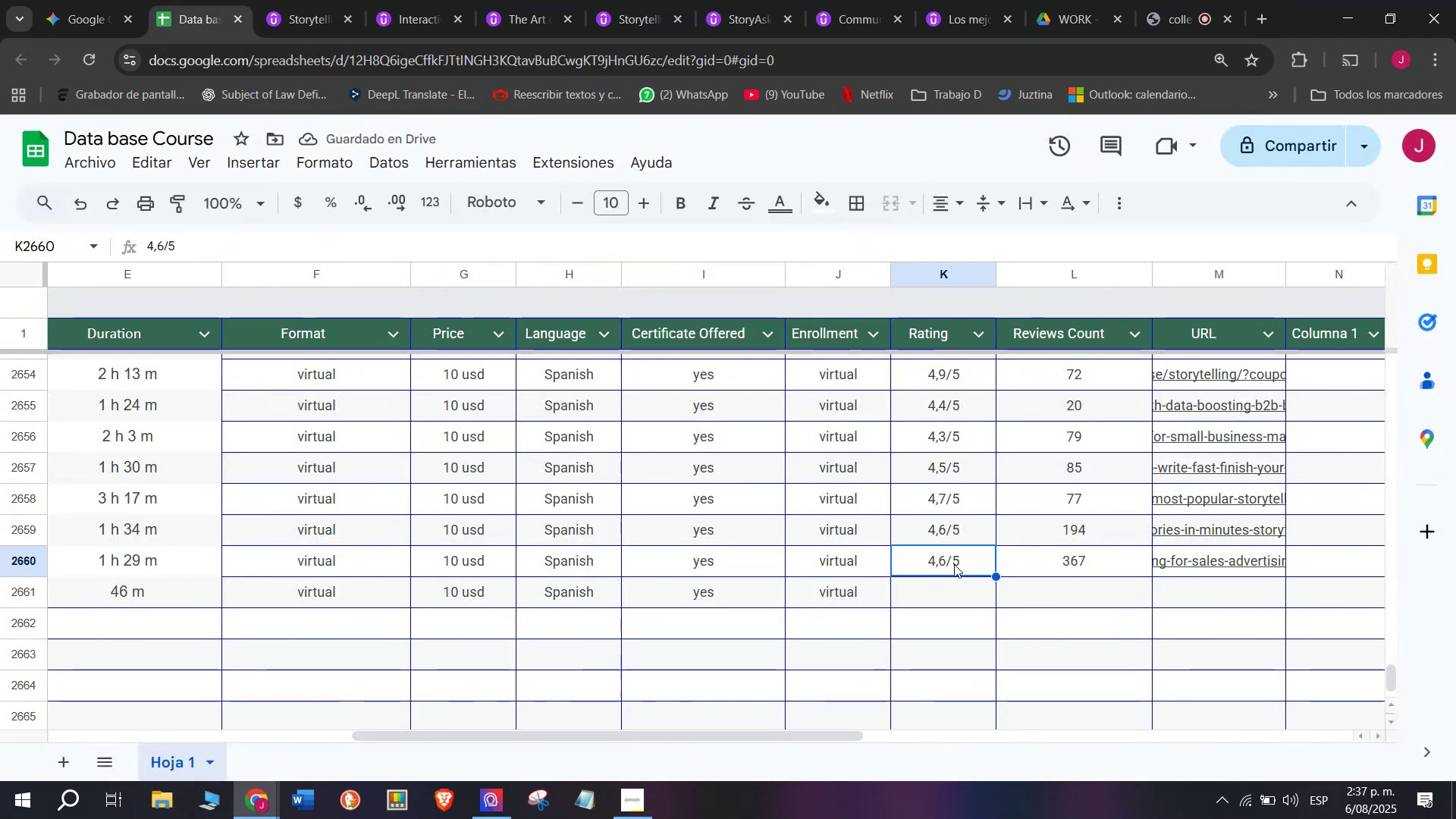 
key(Control+ControlLeft)
 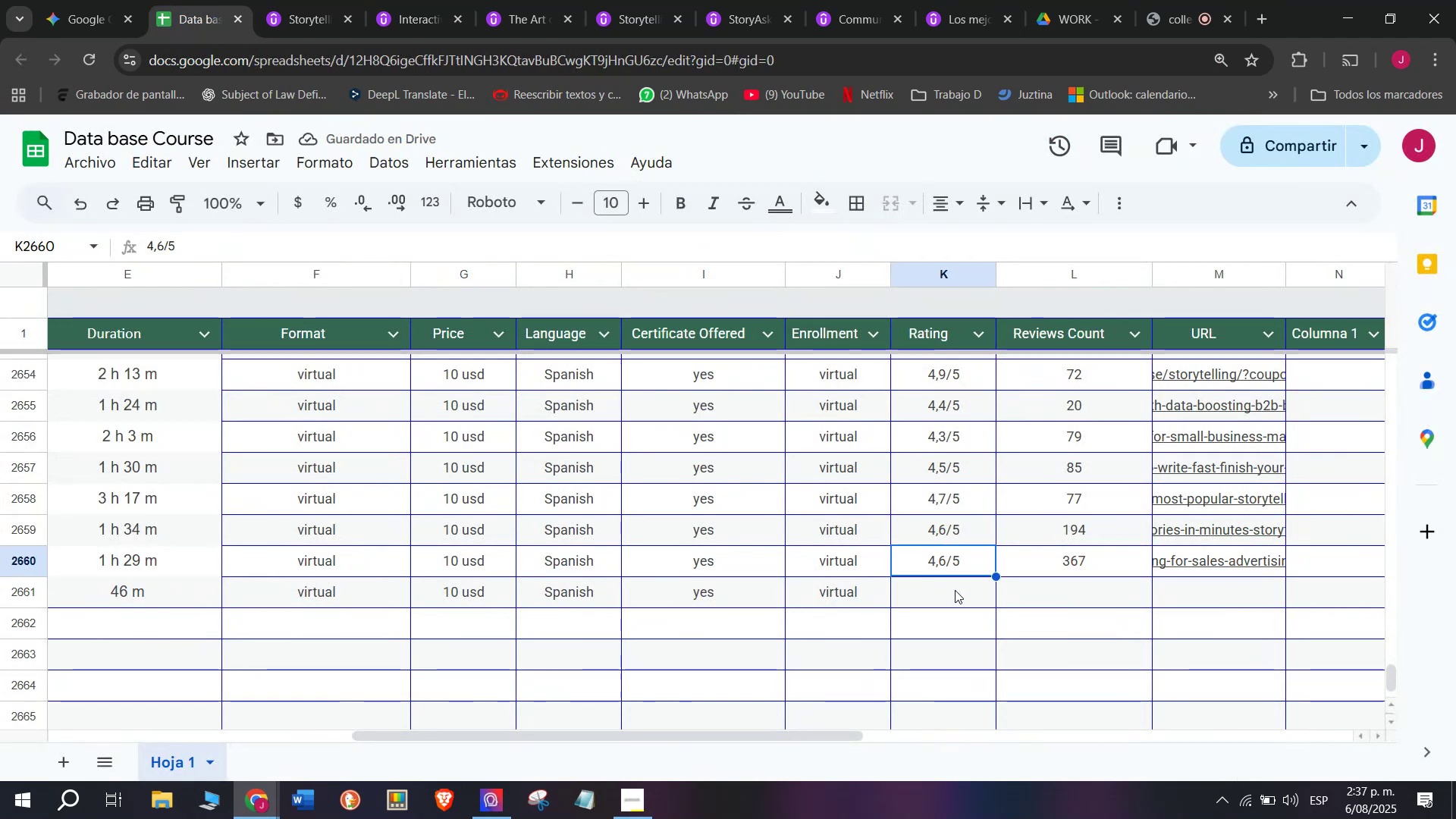 
key(Break)
 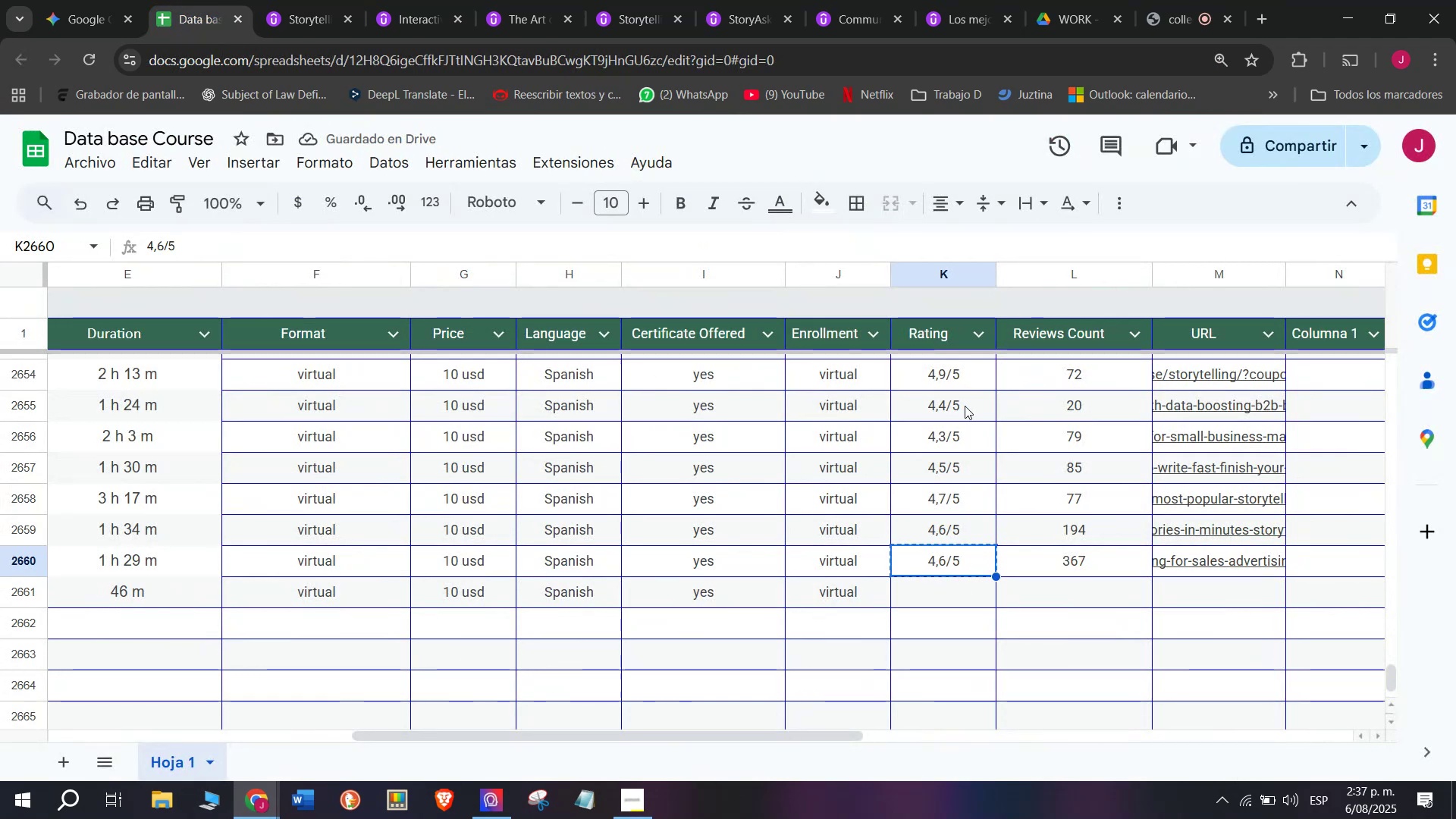 
key(Control+C)
 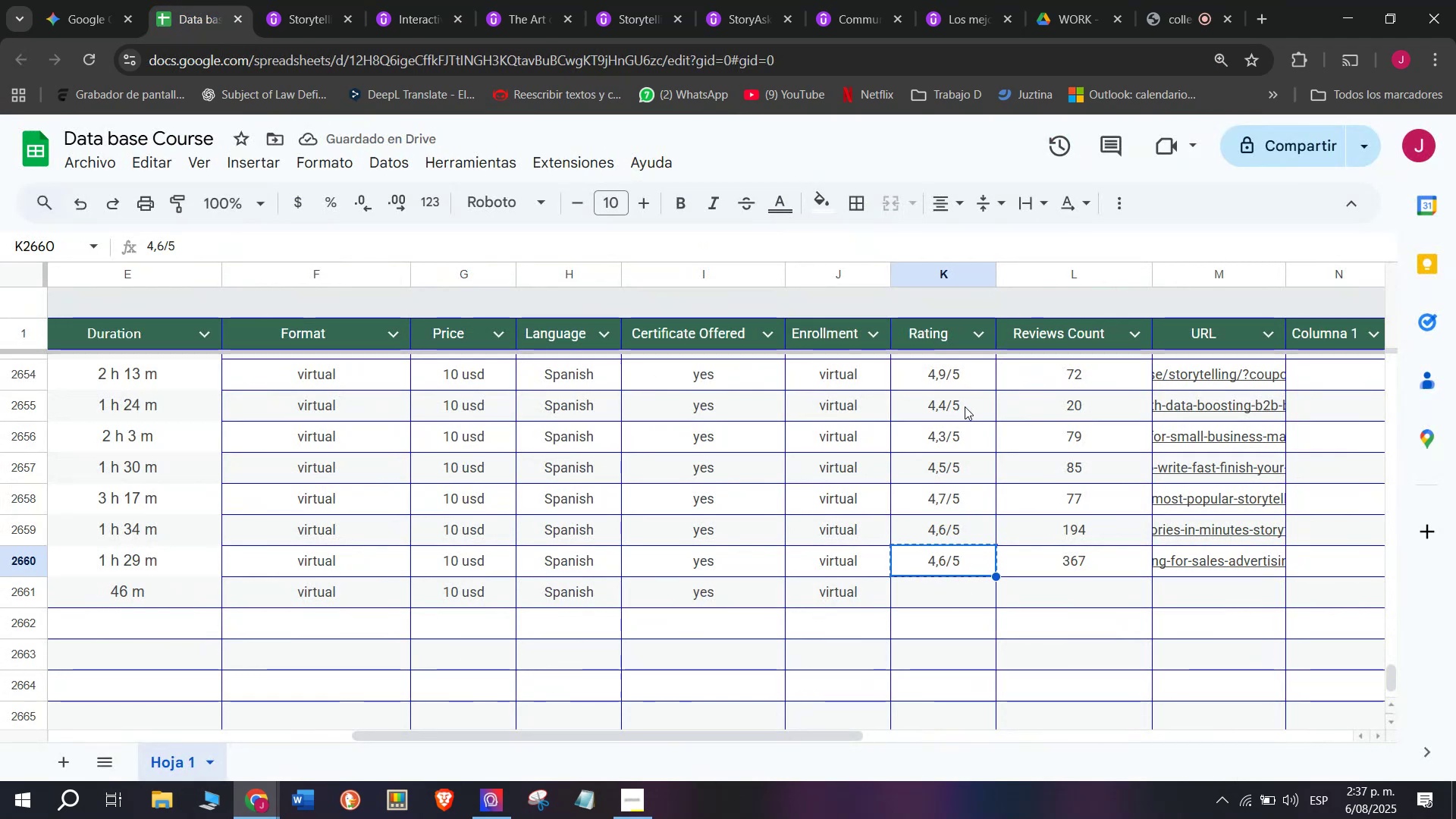 
left_click([965, 406])
 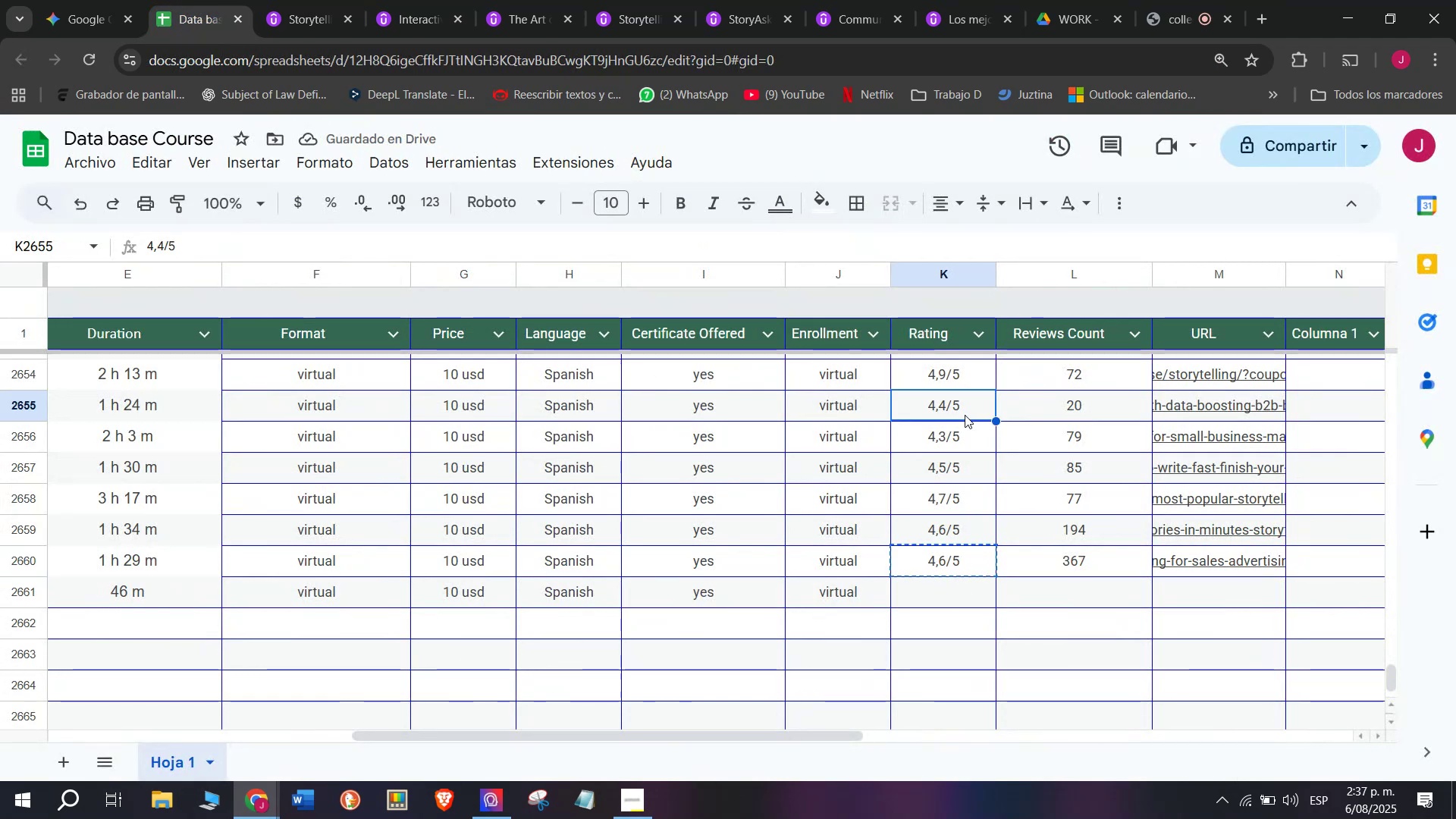 
key(Control+ControlLeft)
 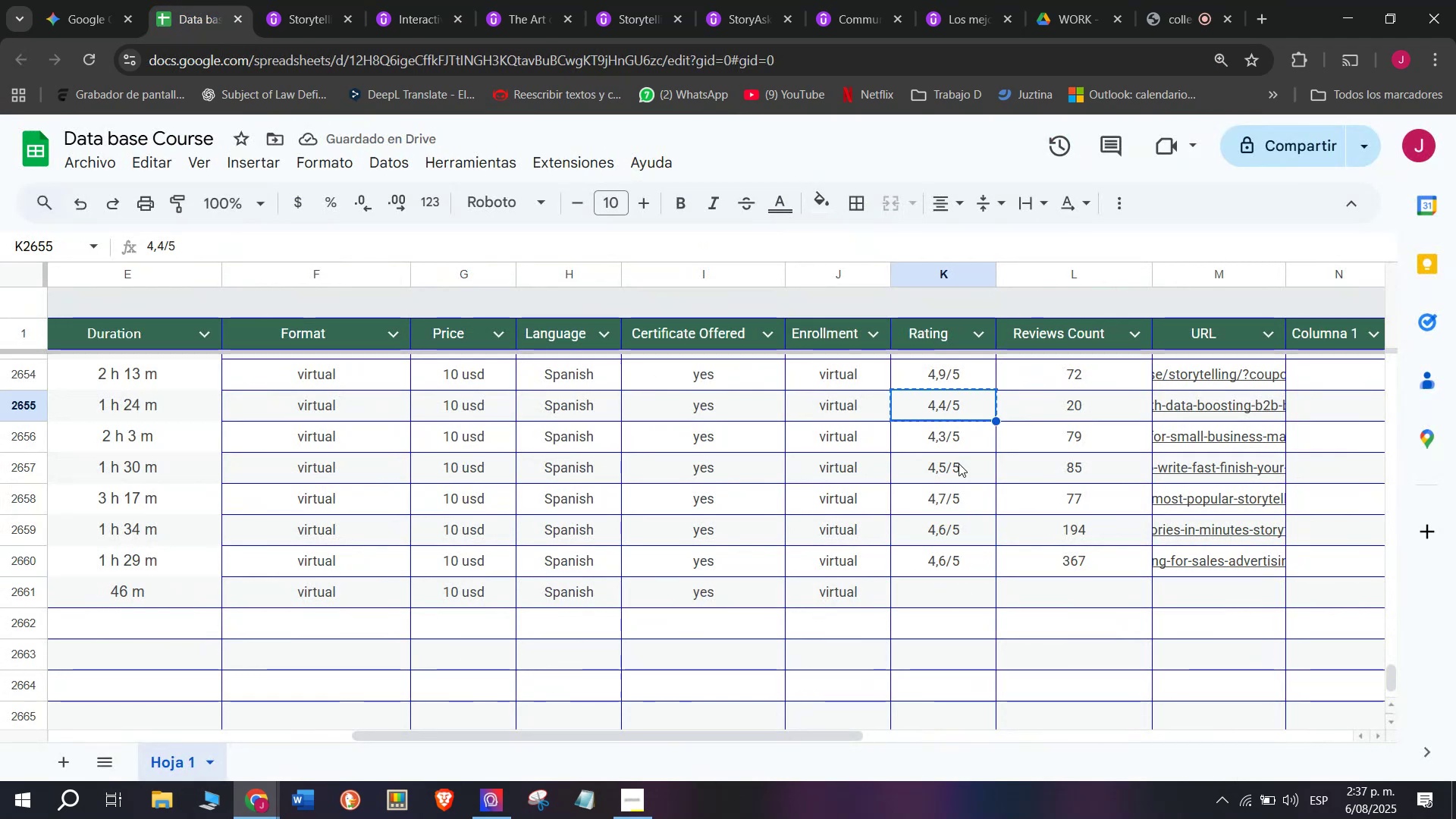 
key(Break)
 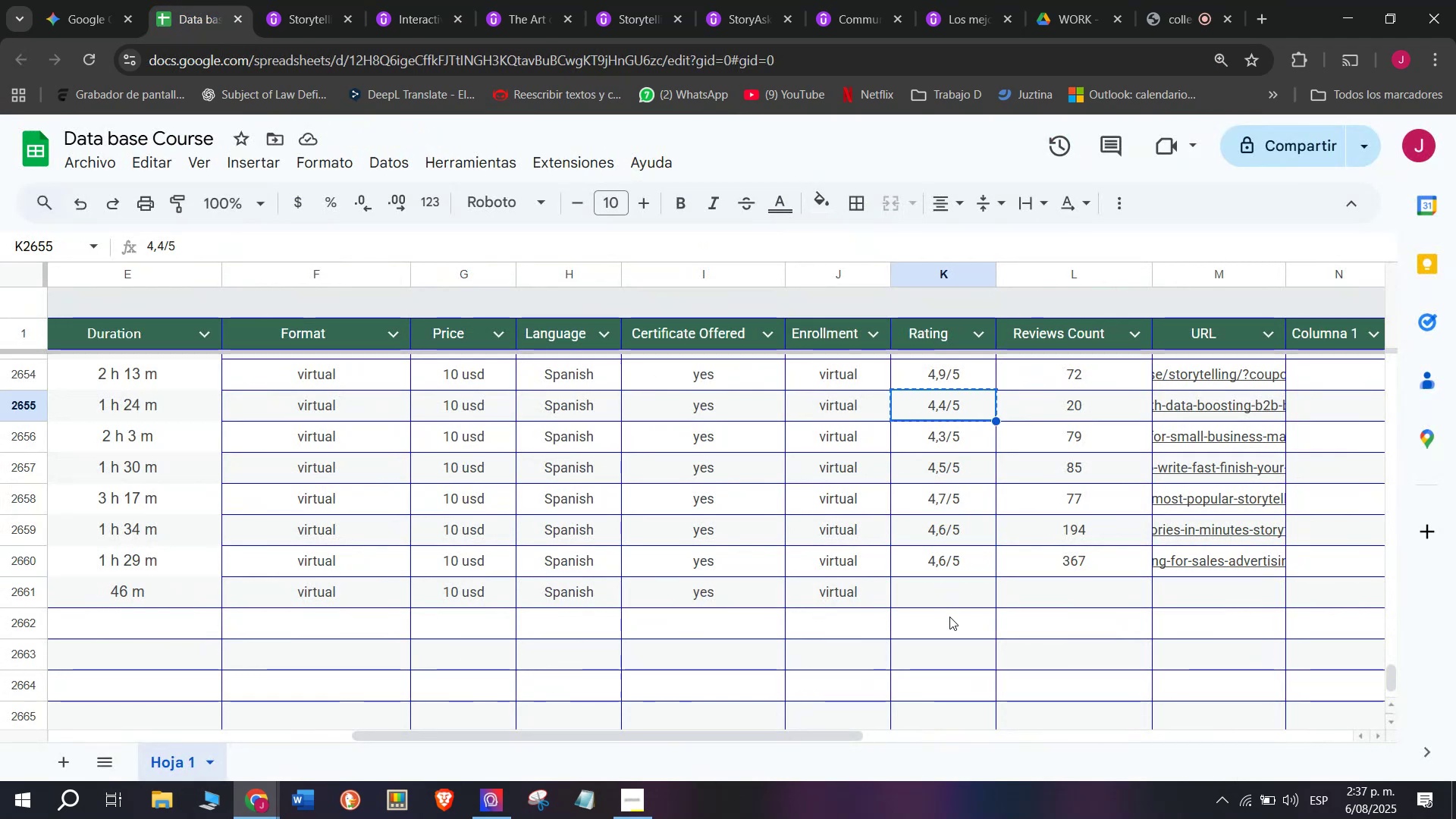 
key(Control+C)
 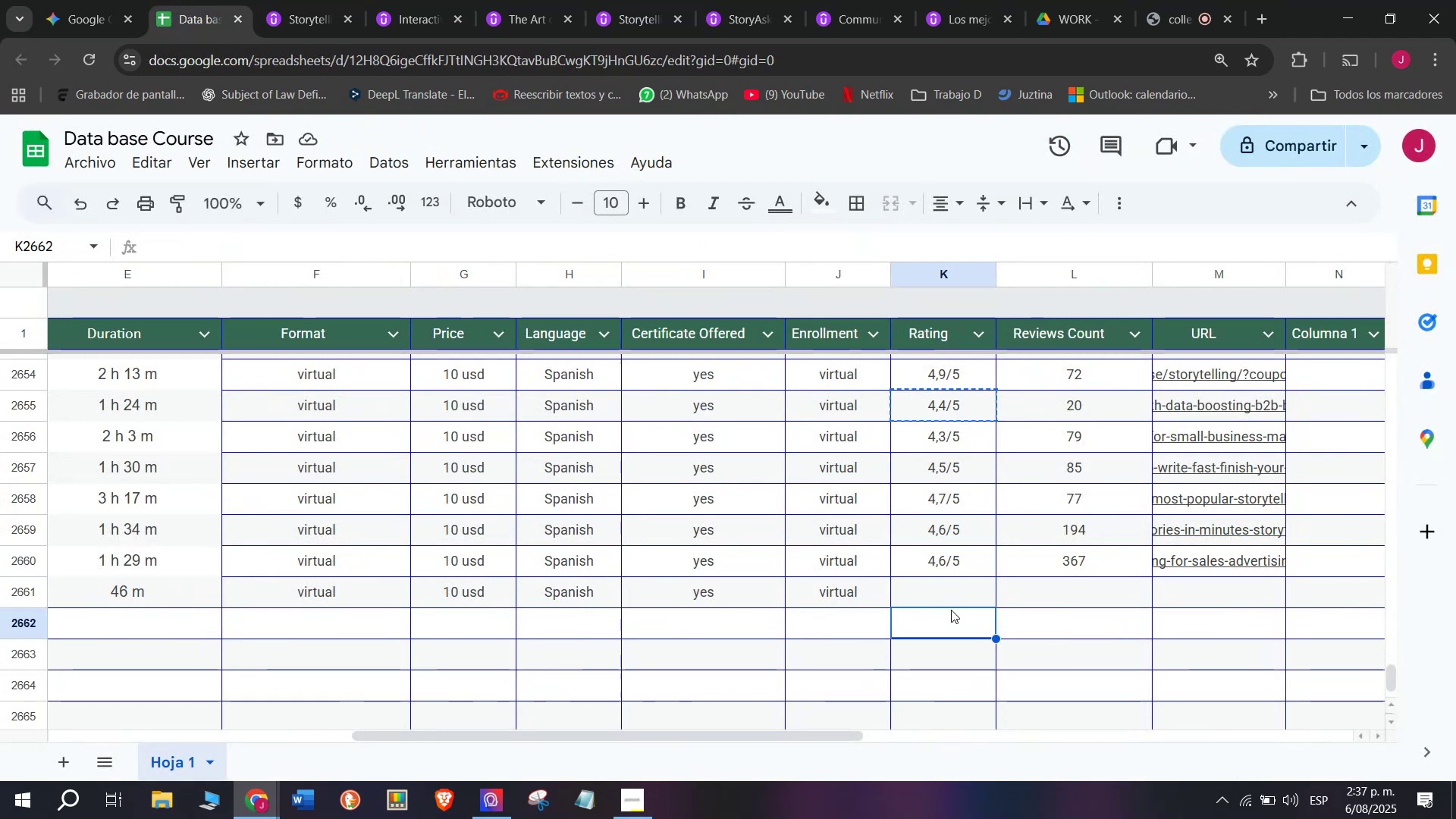 
double_click([956, 604])
 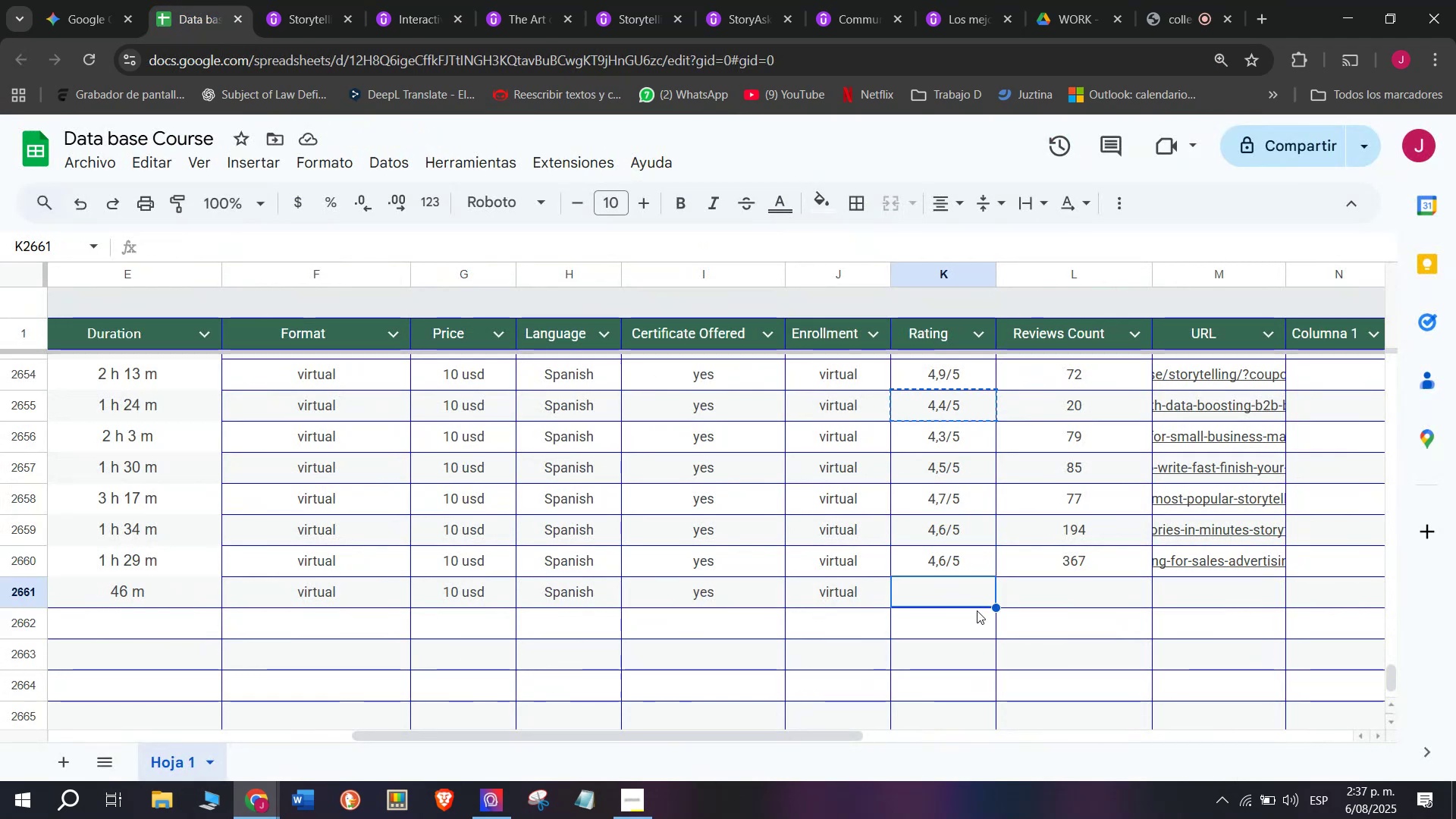 
key(Z)
 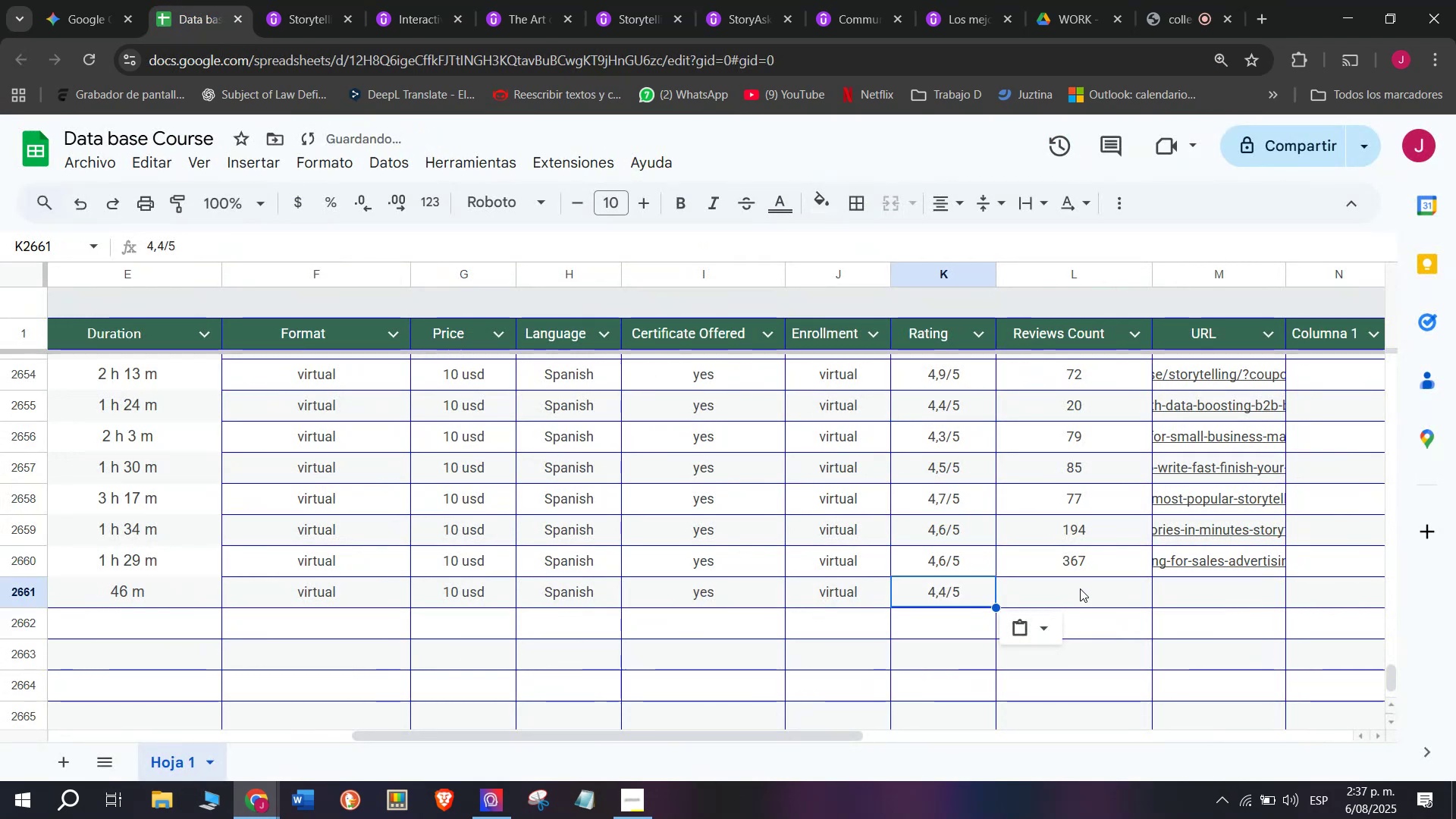 
key(Control+ControlLeft)
 